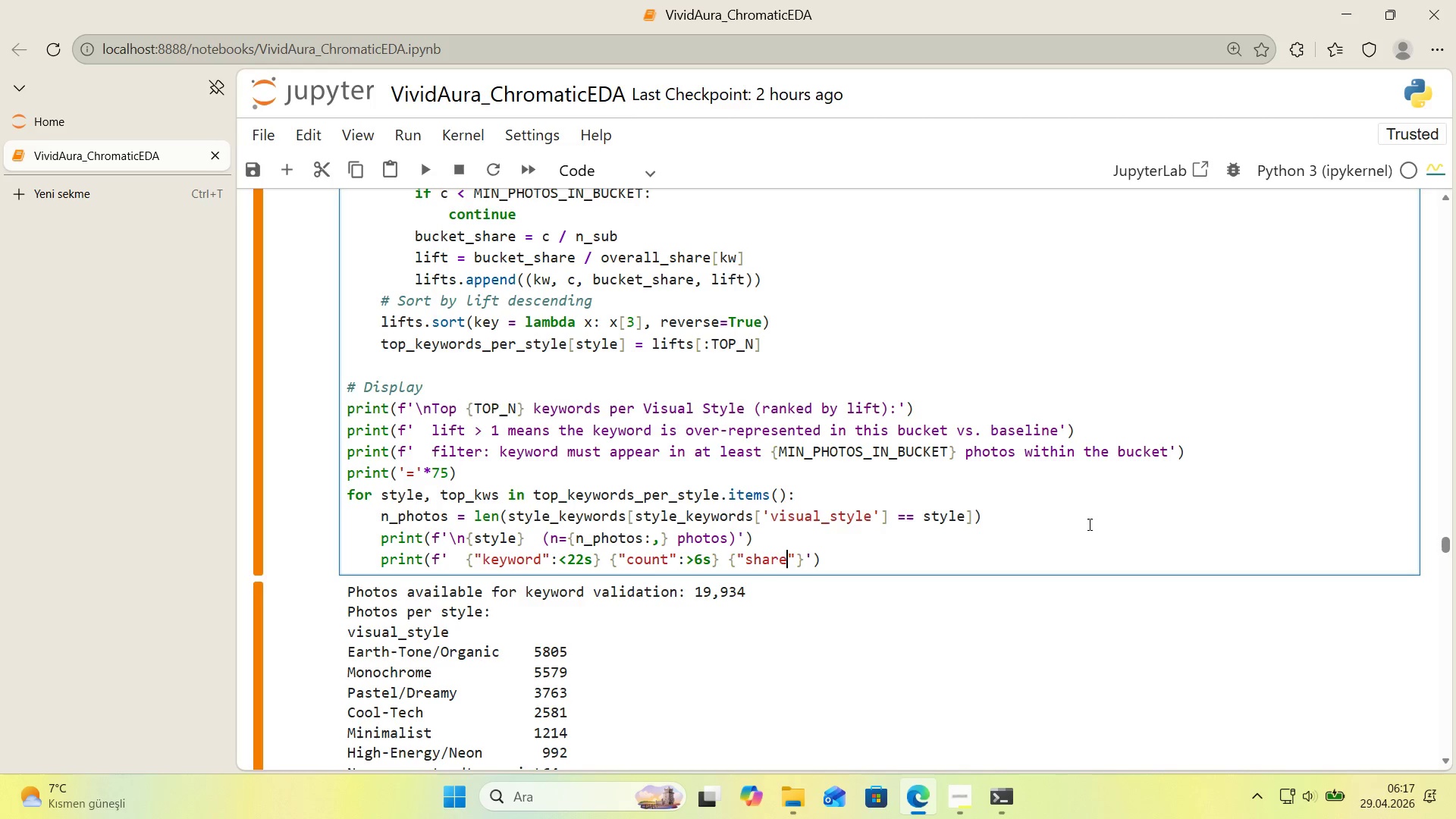 
key(ArrowRight)
 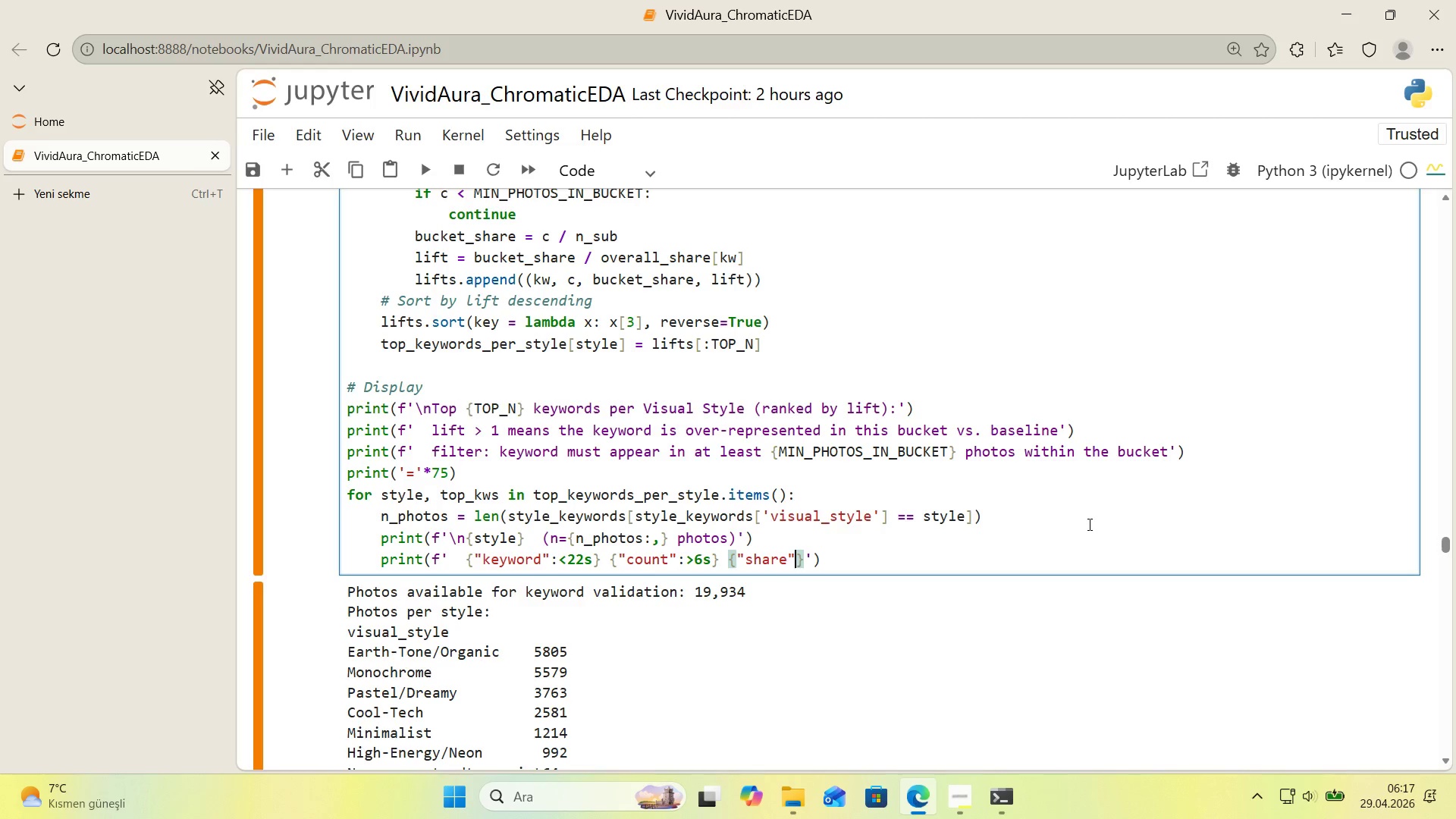 
key(Shift+Period)
 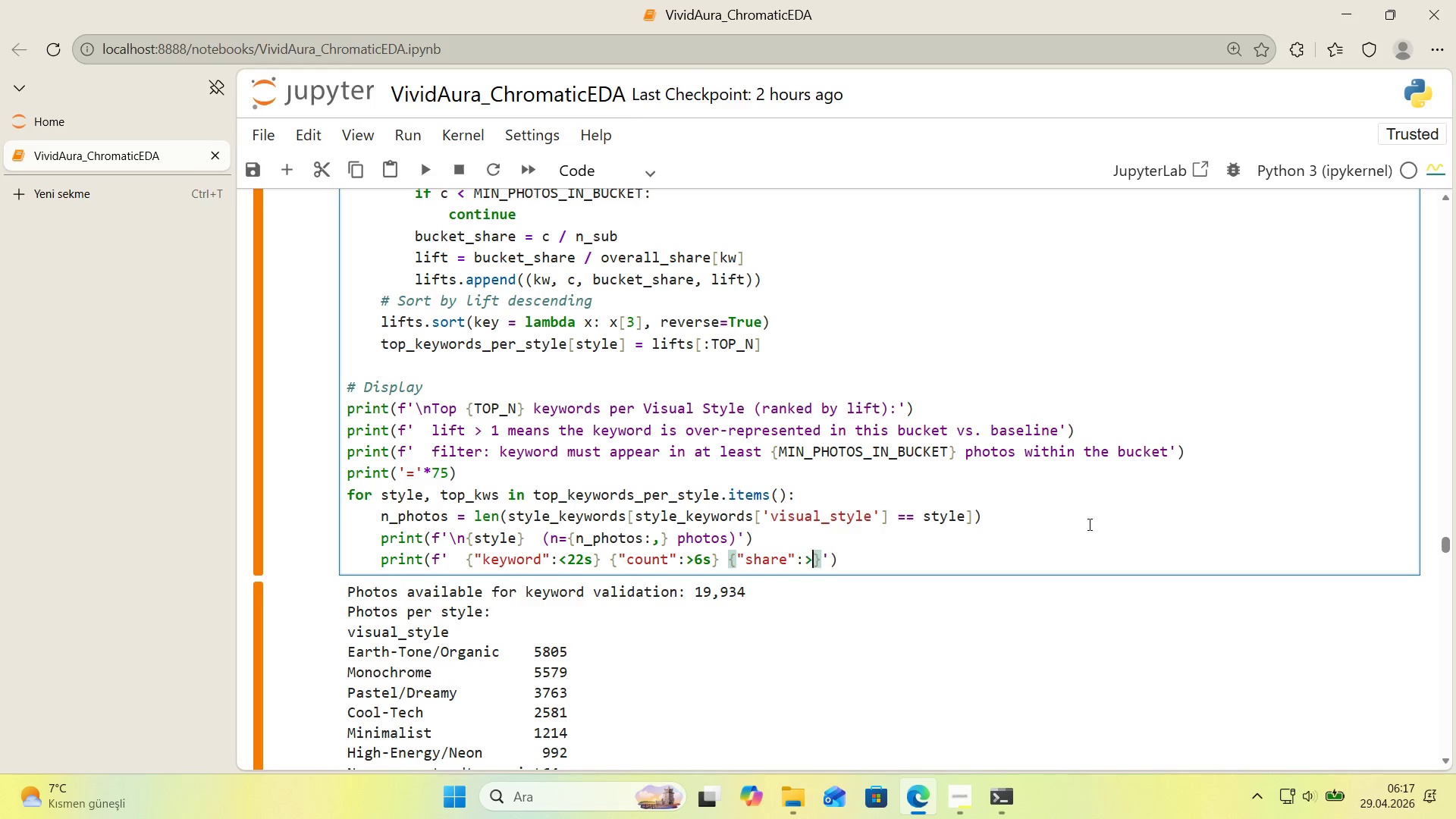 
key(Shift+Break)
 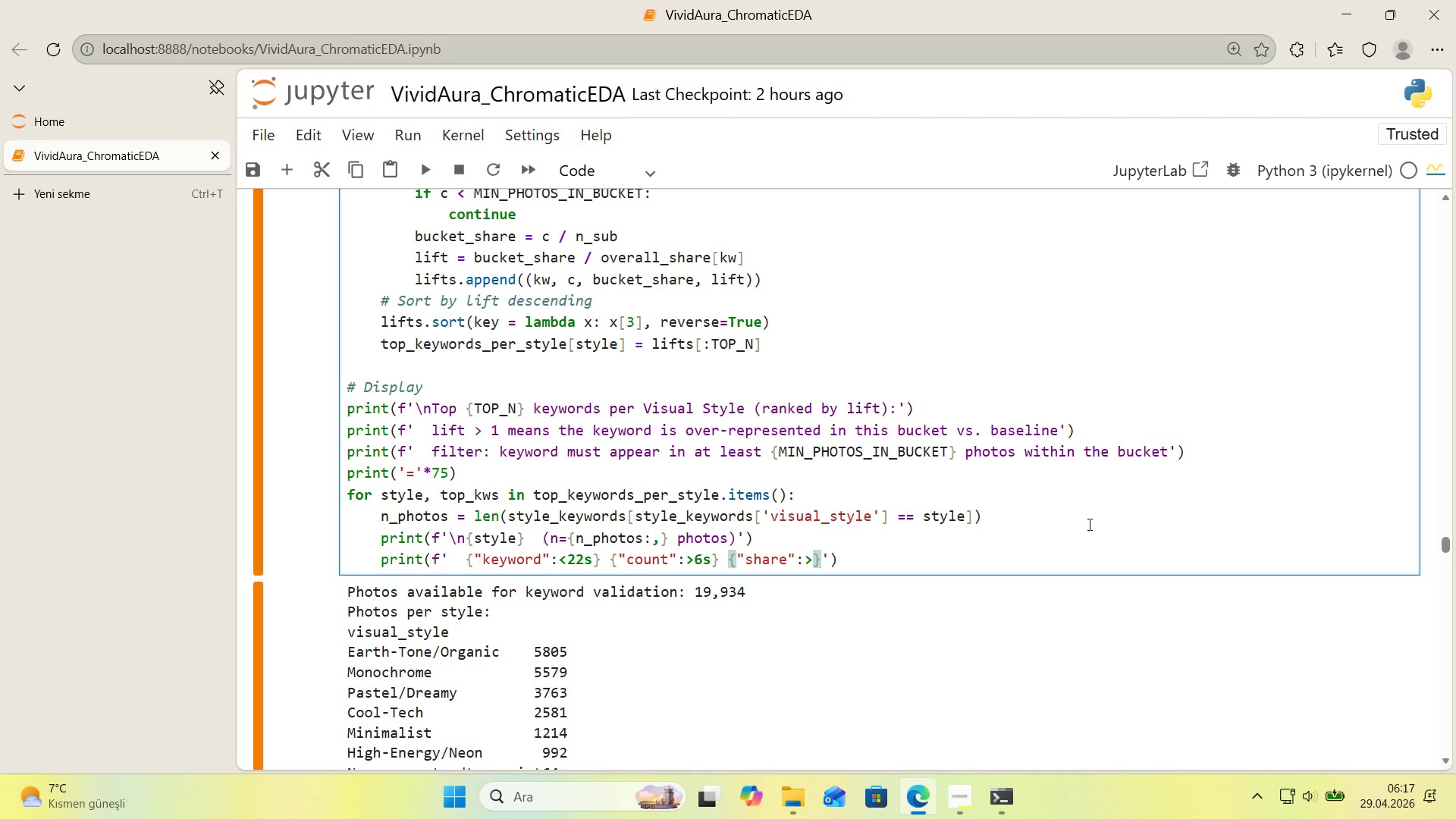 
key(Numpad8)
 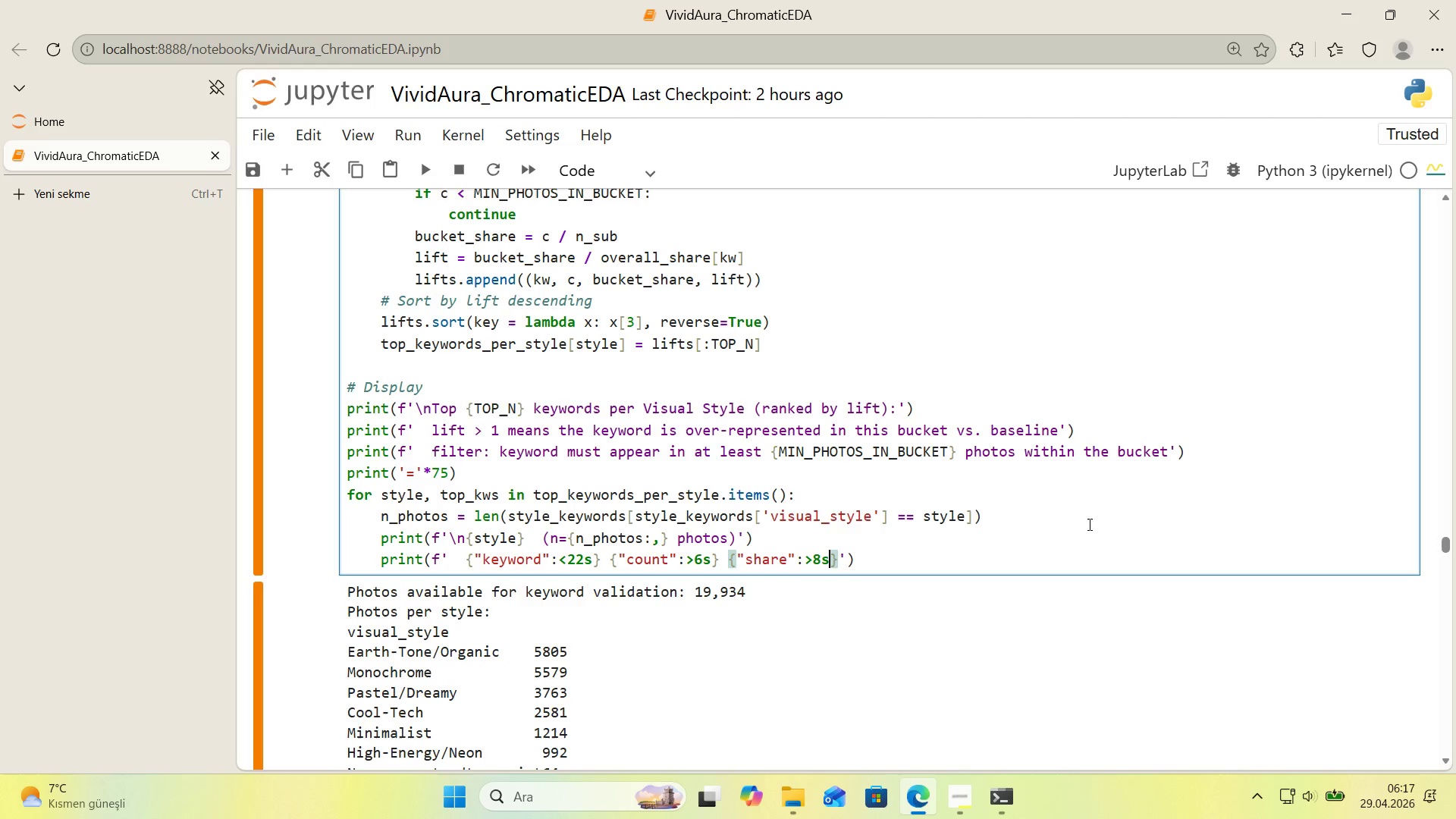 
key(S)
 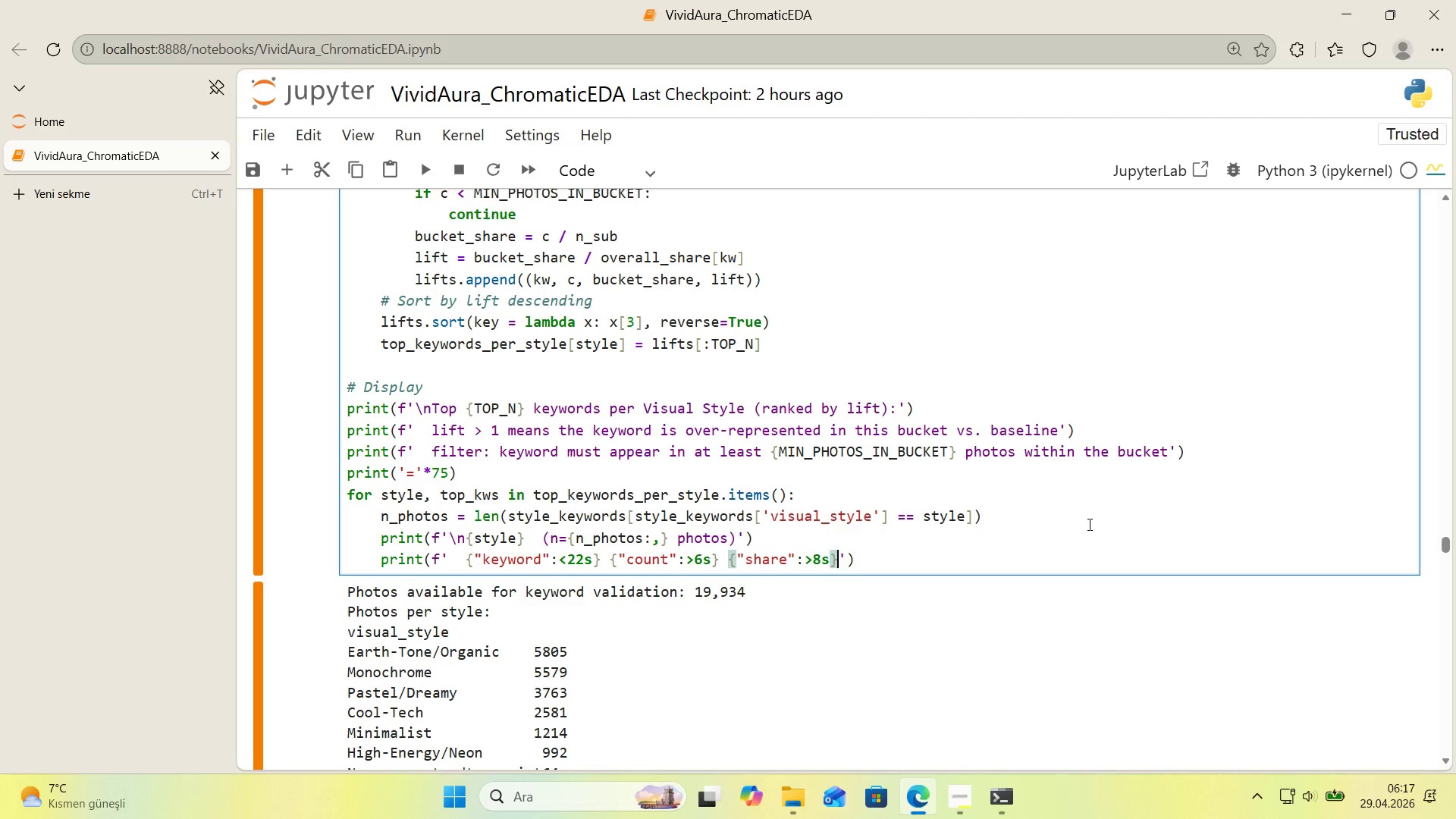 
key(ArrowRight)
 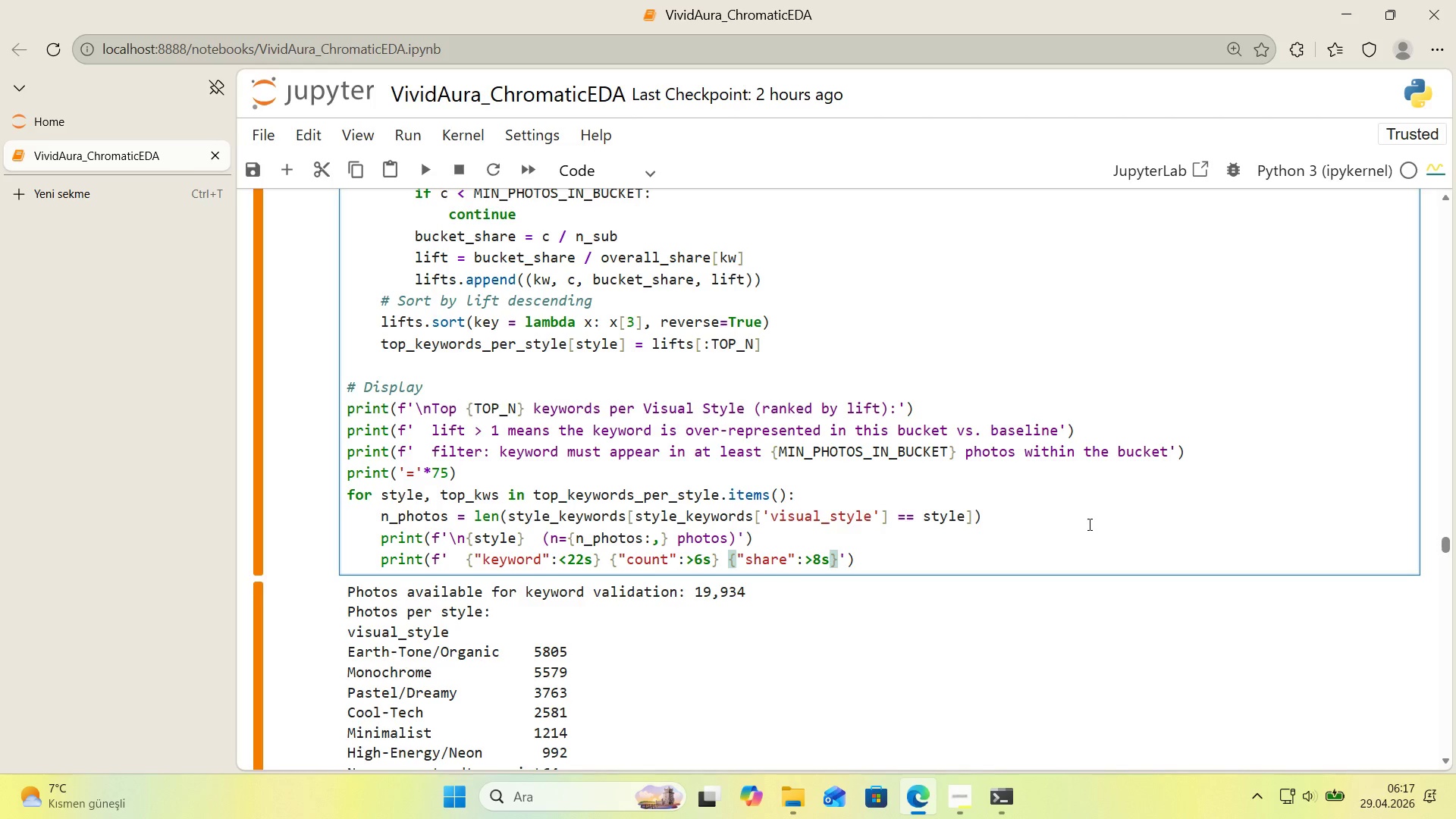 
key(Space)
 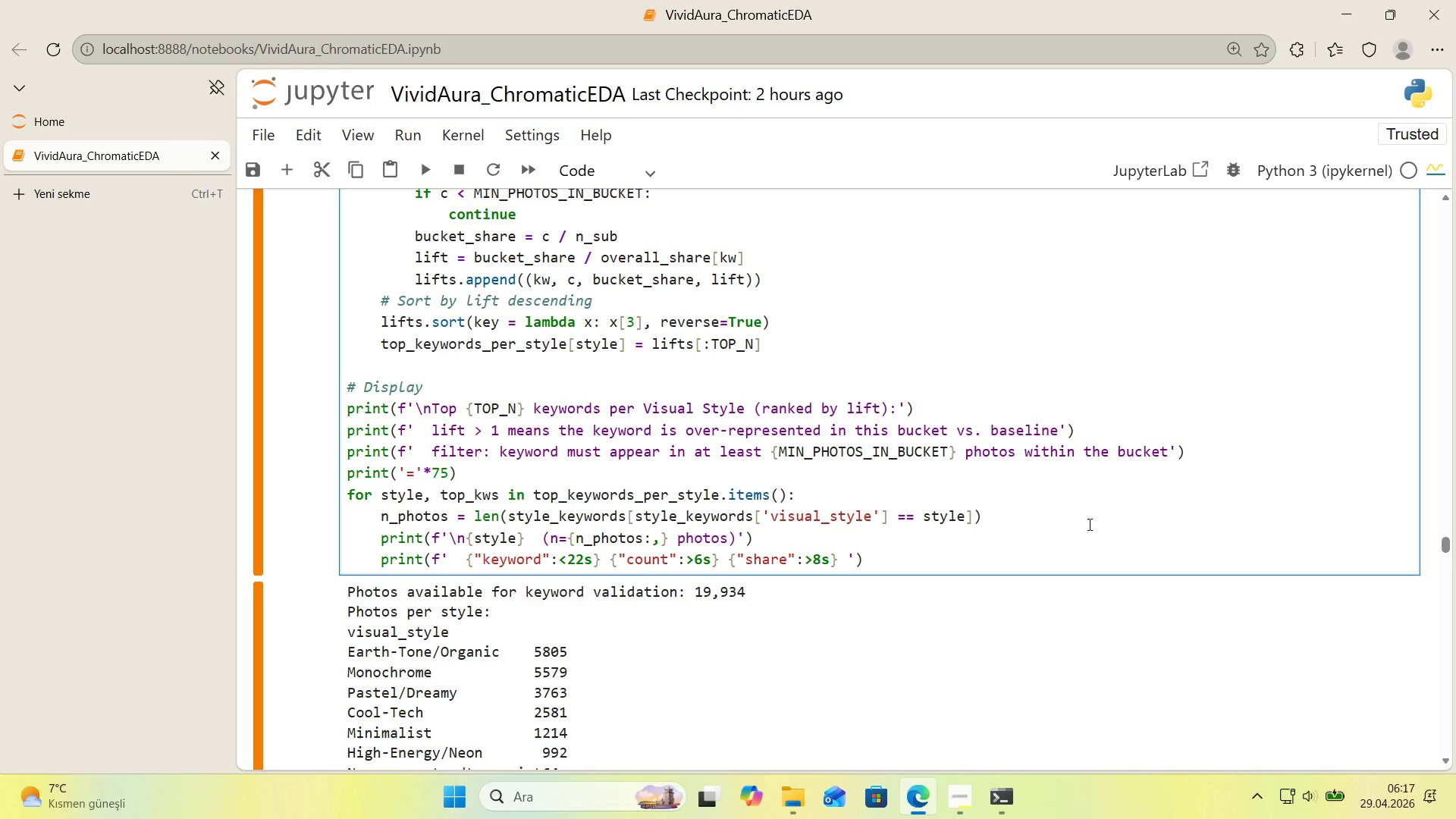 
key(Alt+Control+7)
 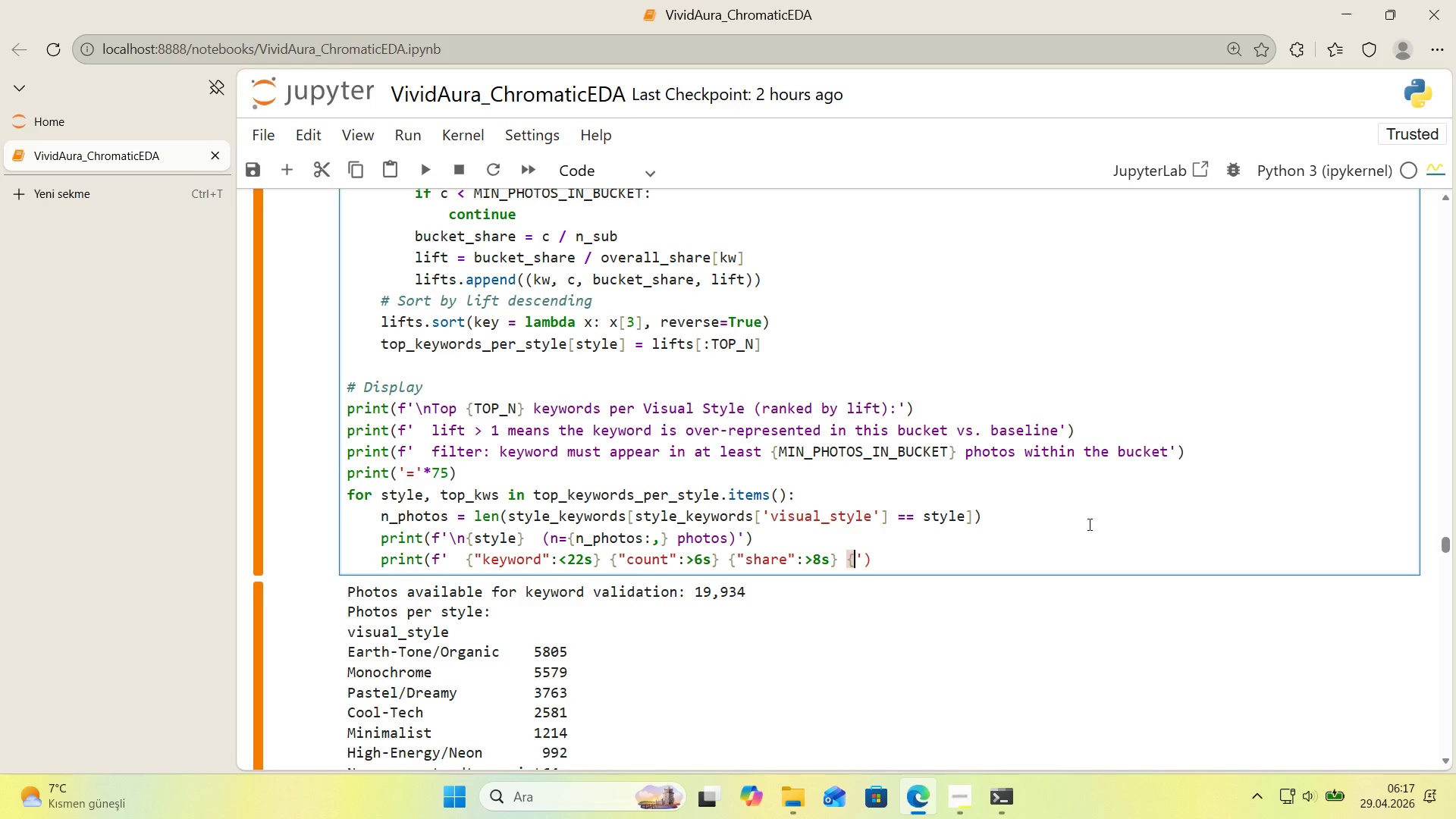 
key(Alt+Control+0)
 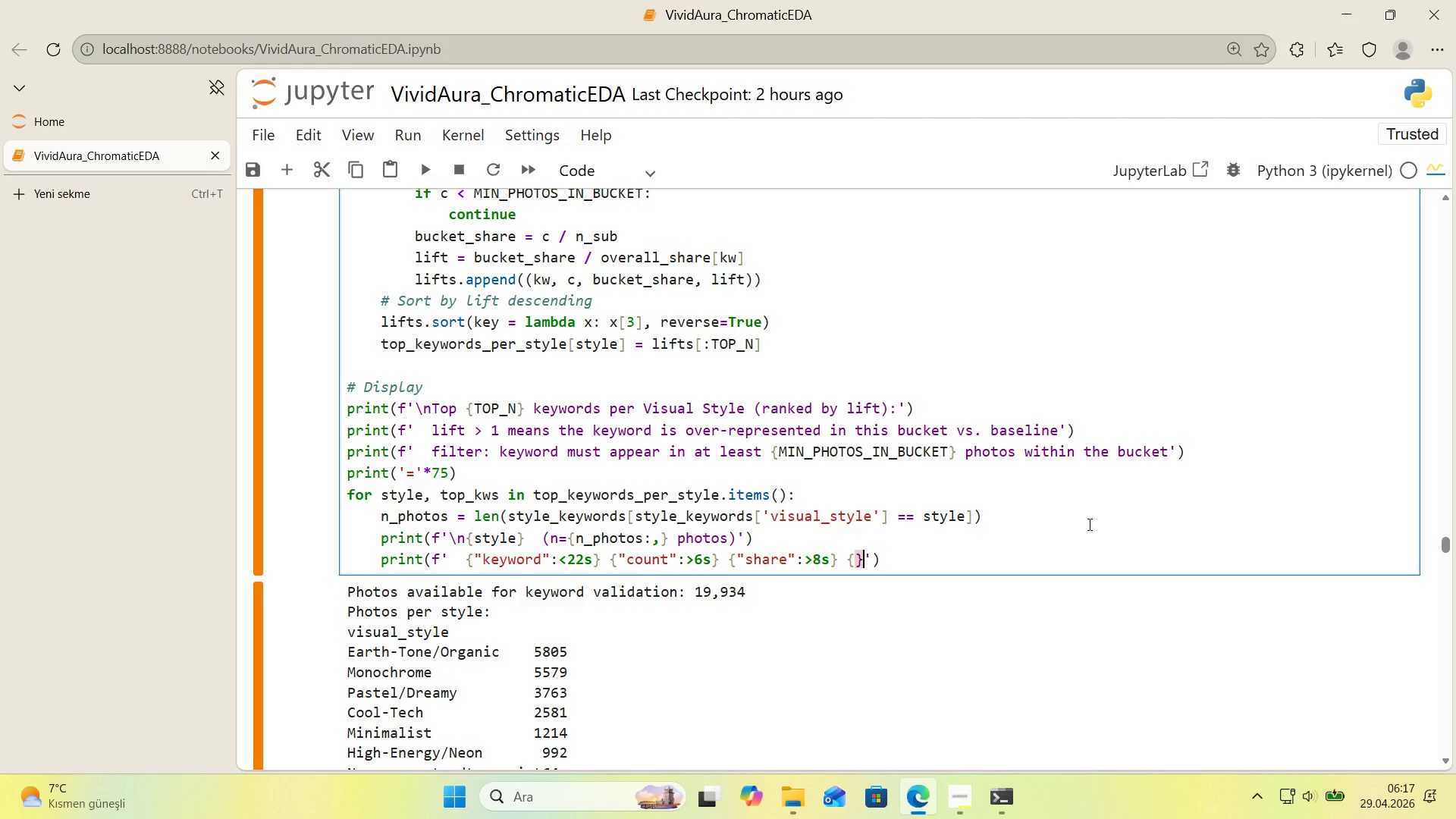 
key(ArrowLeft)
 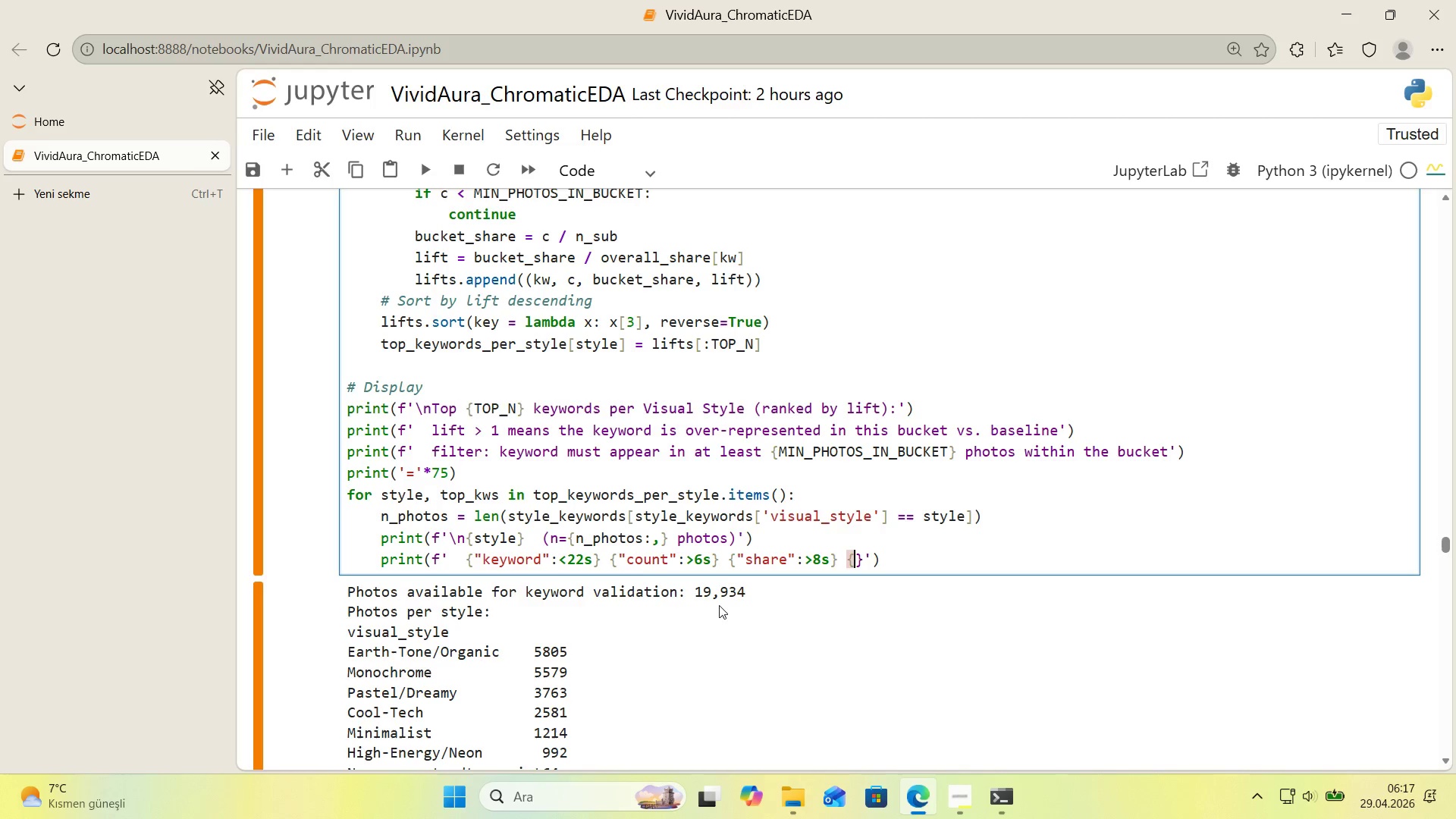 
left_click_drag(start_coordinate=[788, 555], to_coordinate=[794, 556])
 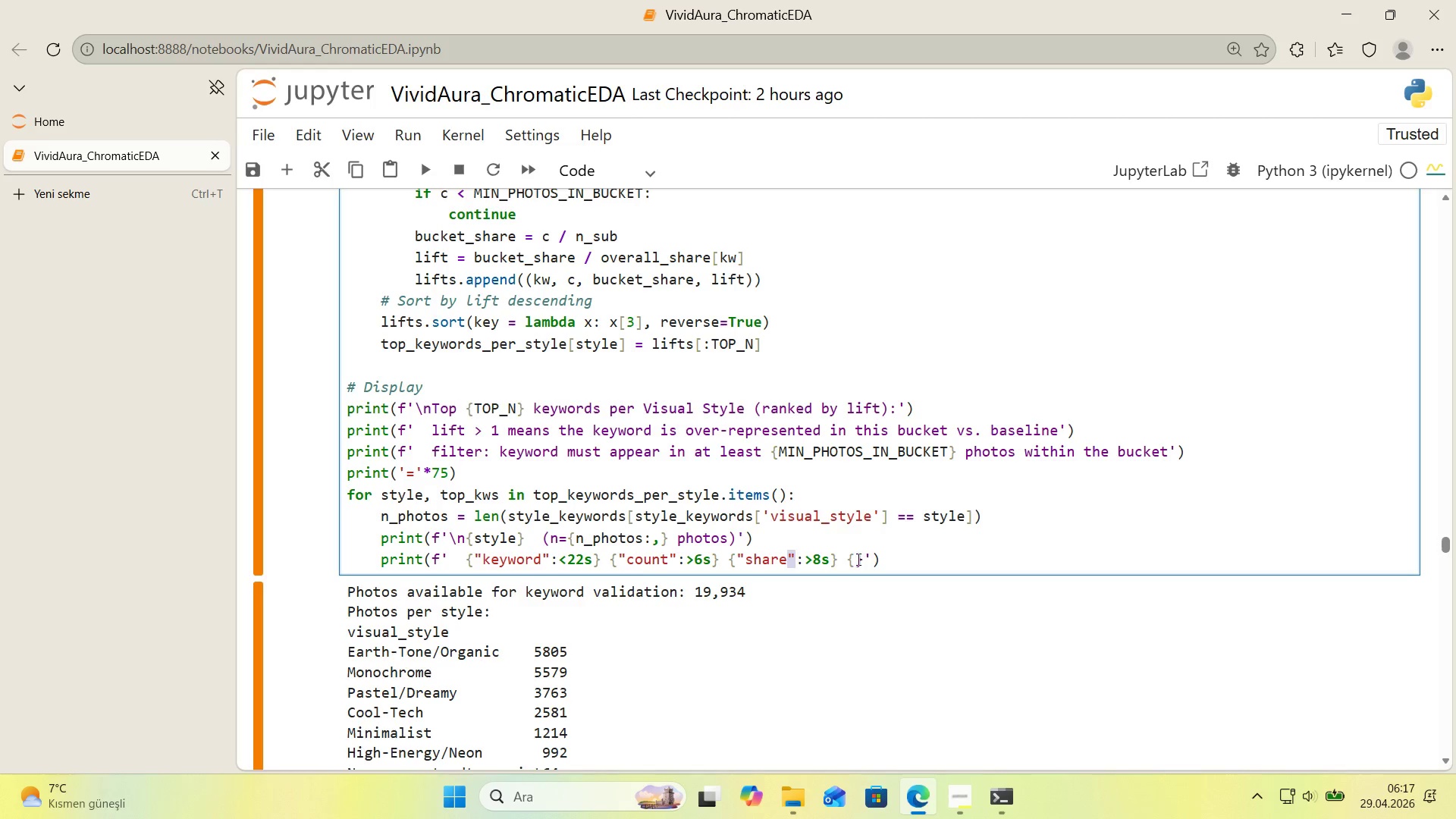 
key(Control+ControlLeft)
 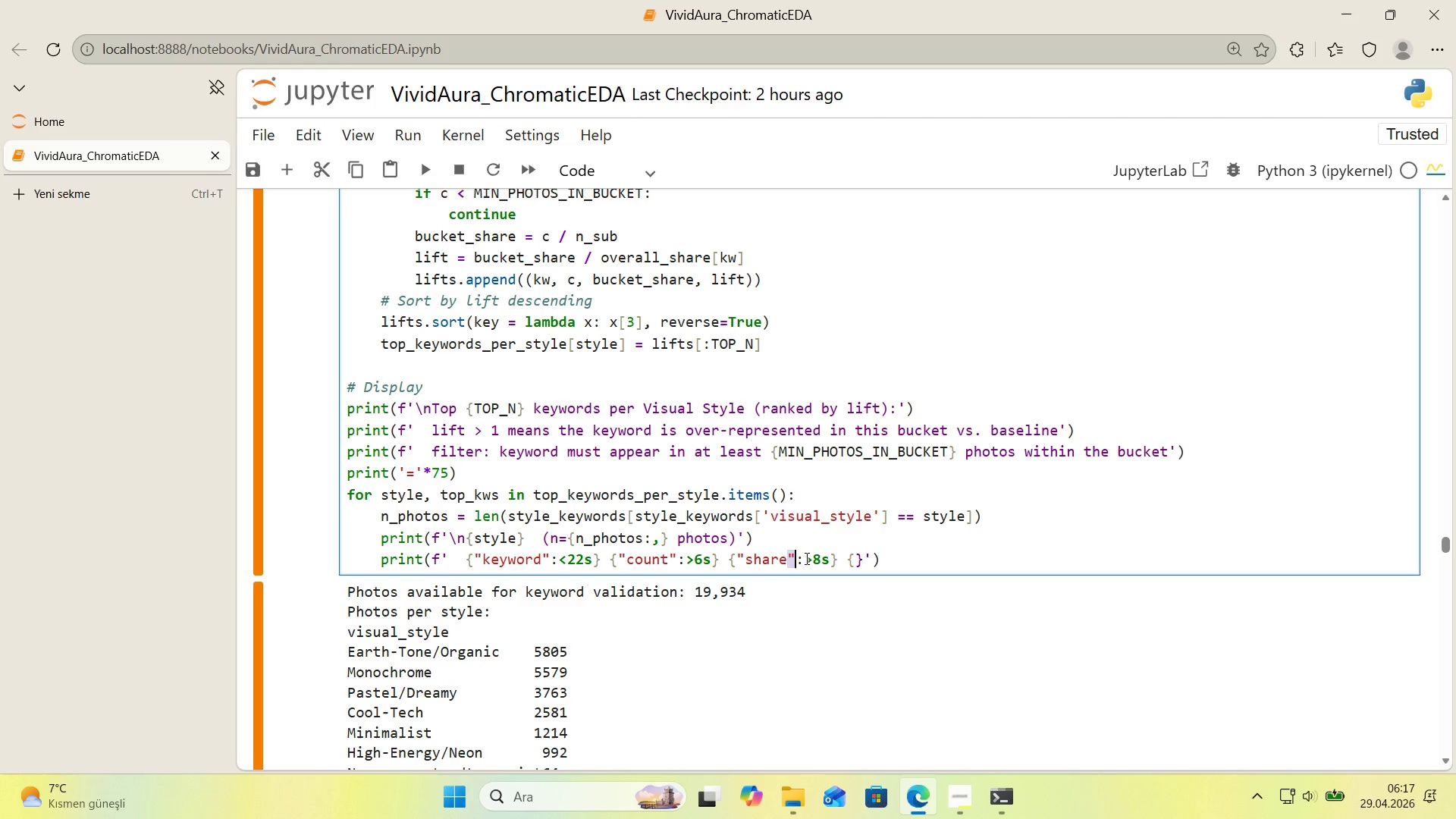 
key(Control+C)
 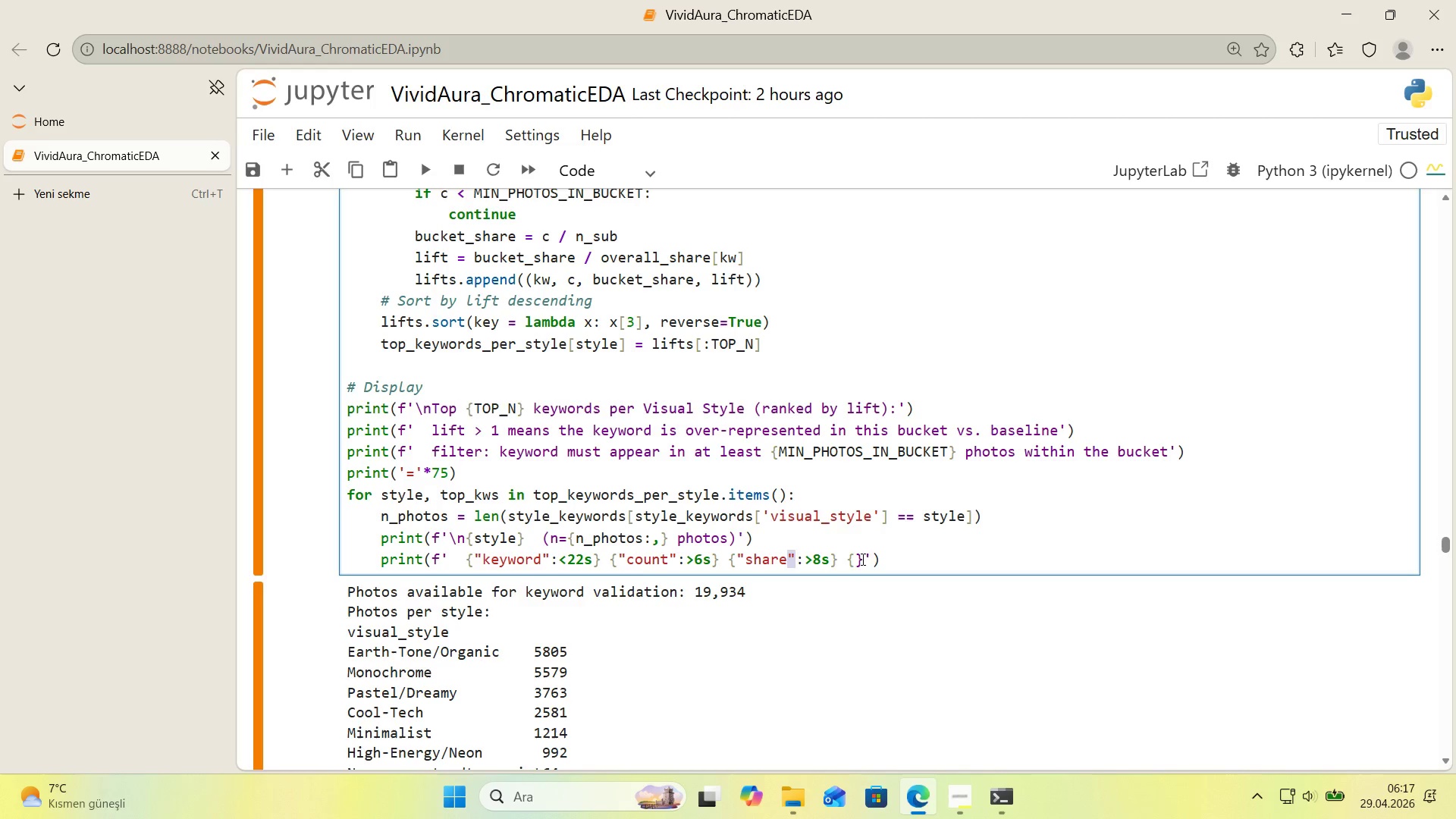 
left_click([857, 559])
 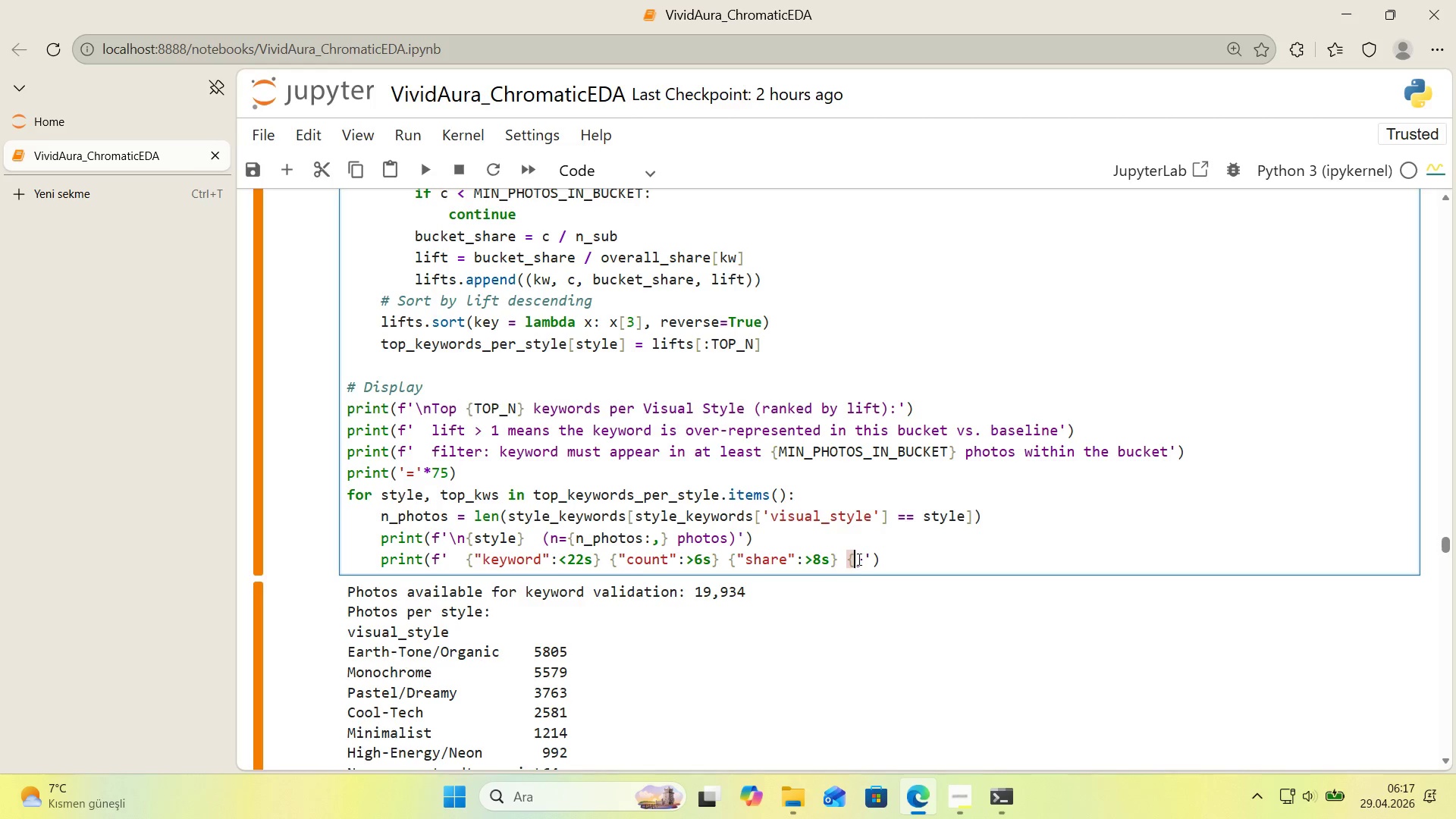 
key(Control+V)
 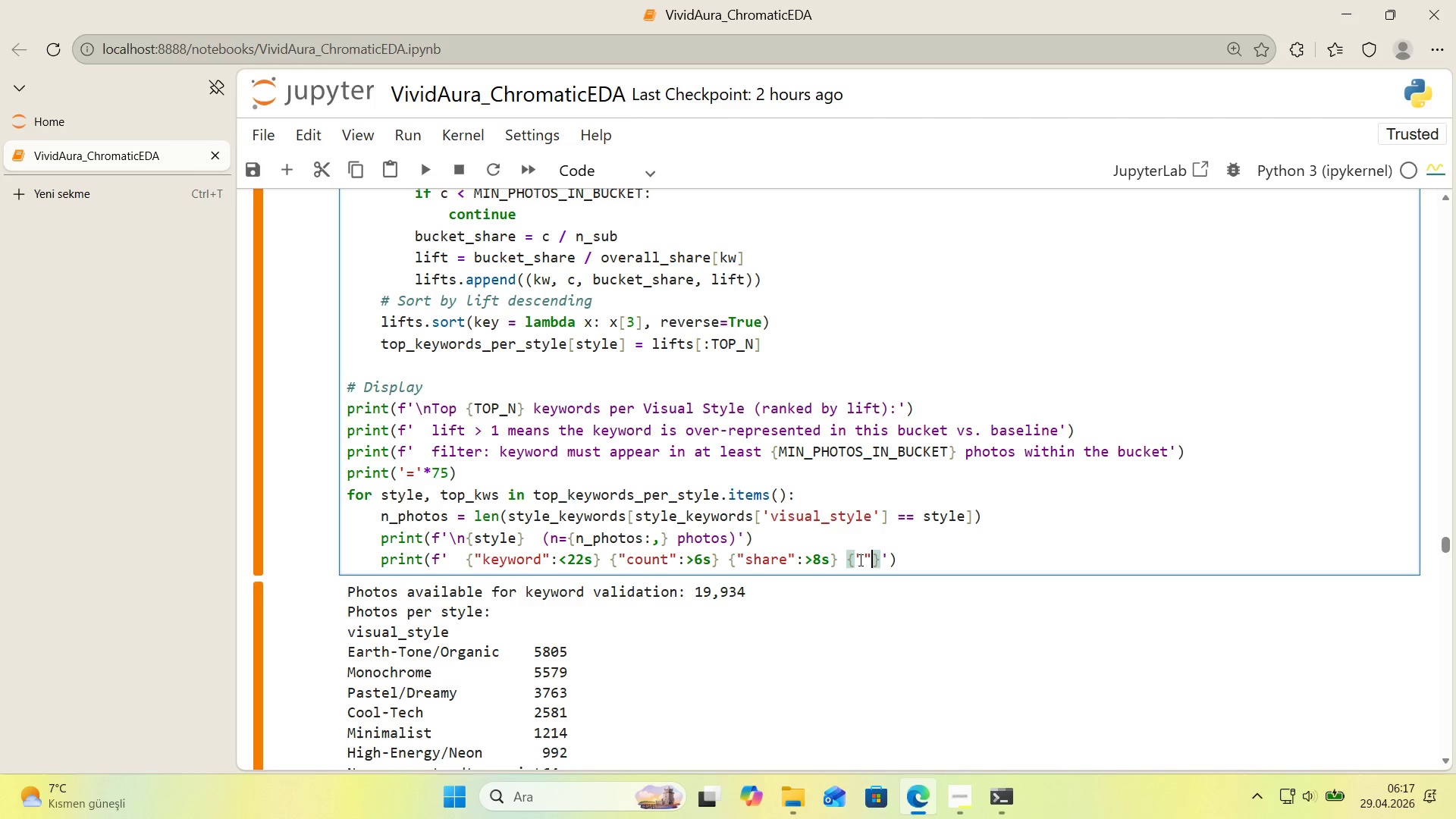 
key(Control+V)
 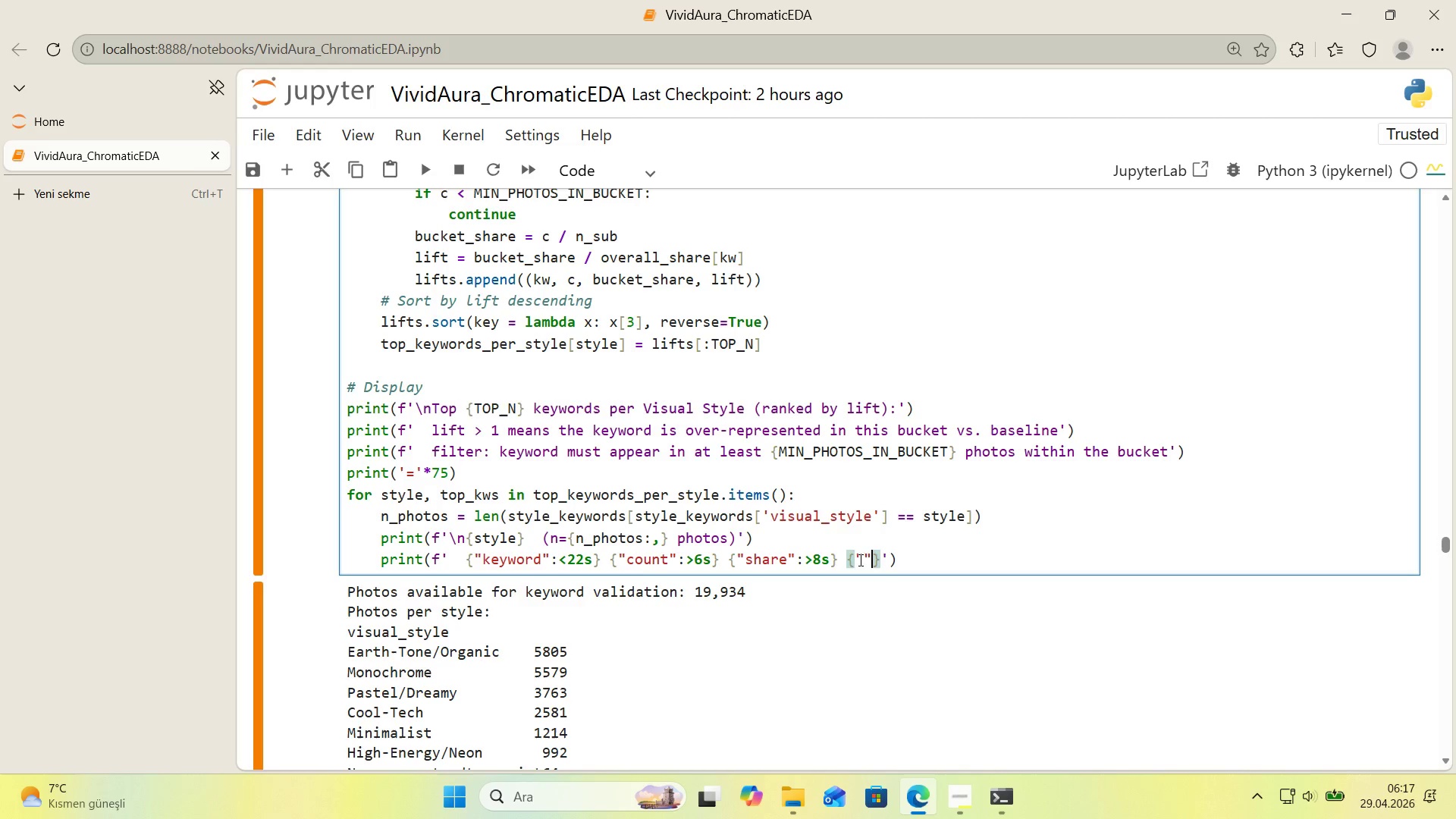 
left_click([859, 560])
 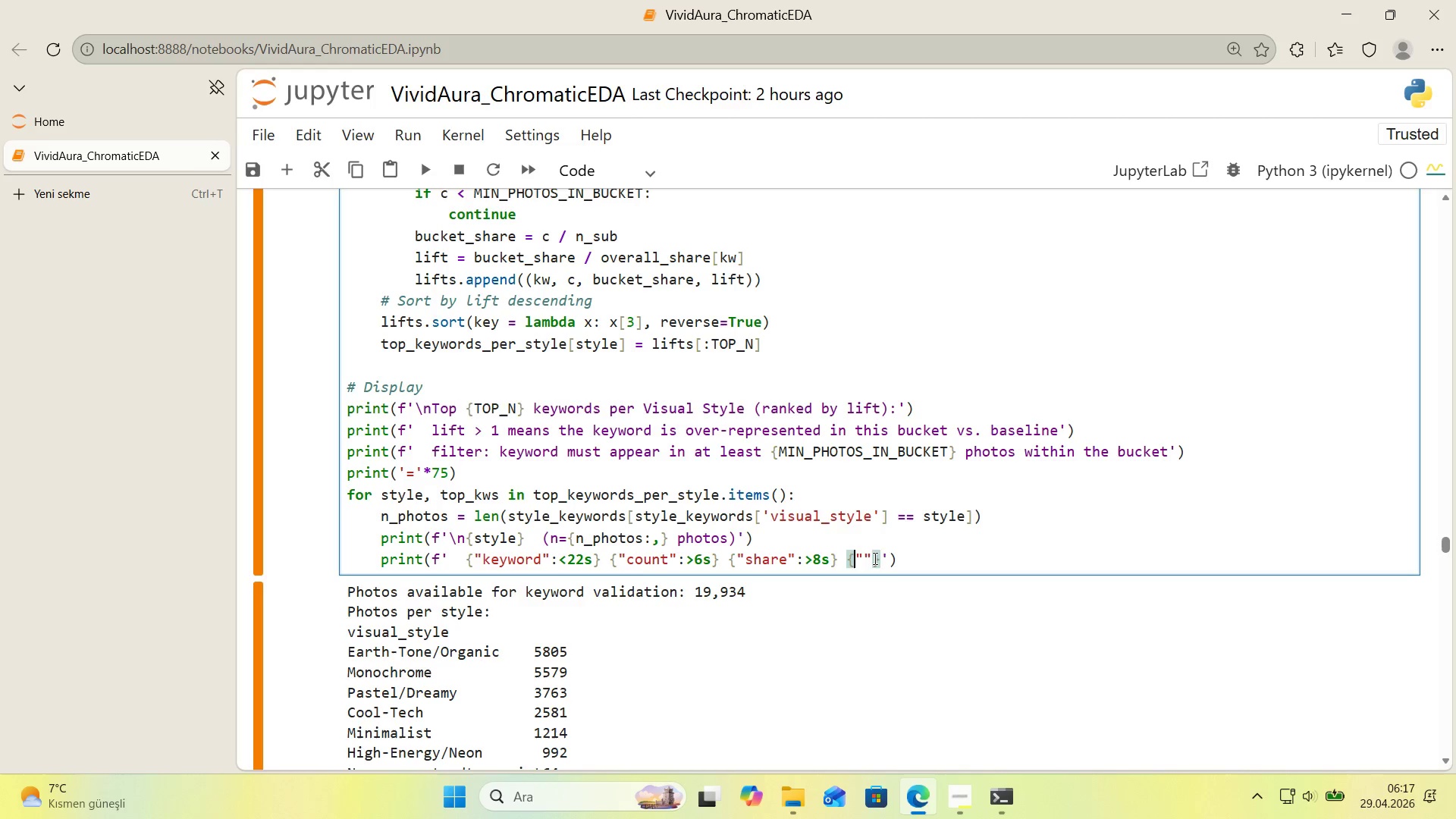 
left_click([863, 560])
 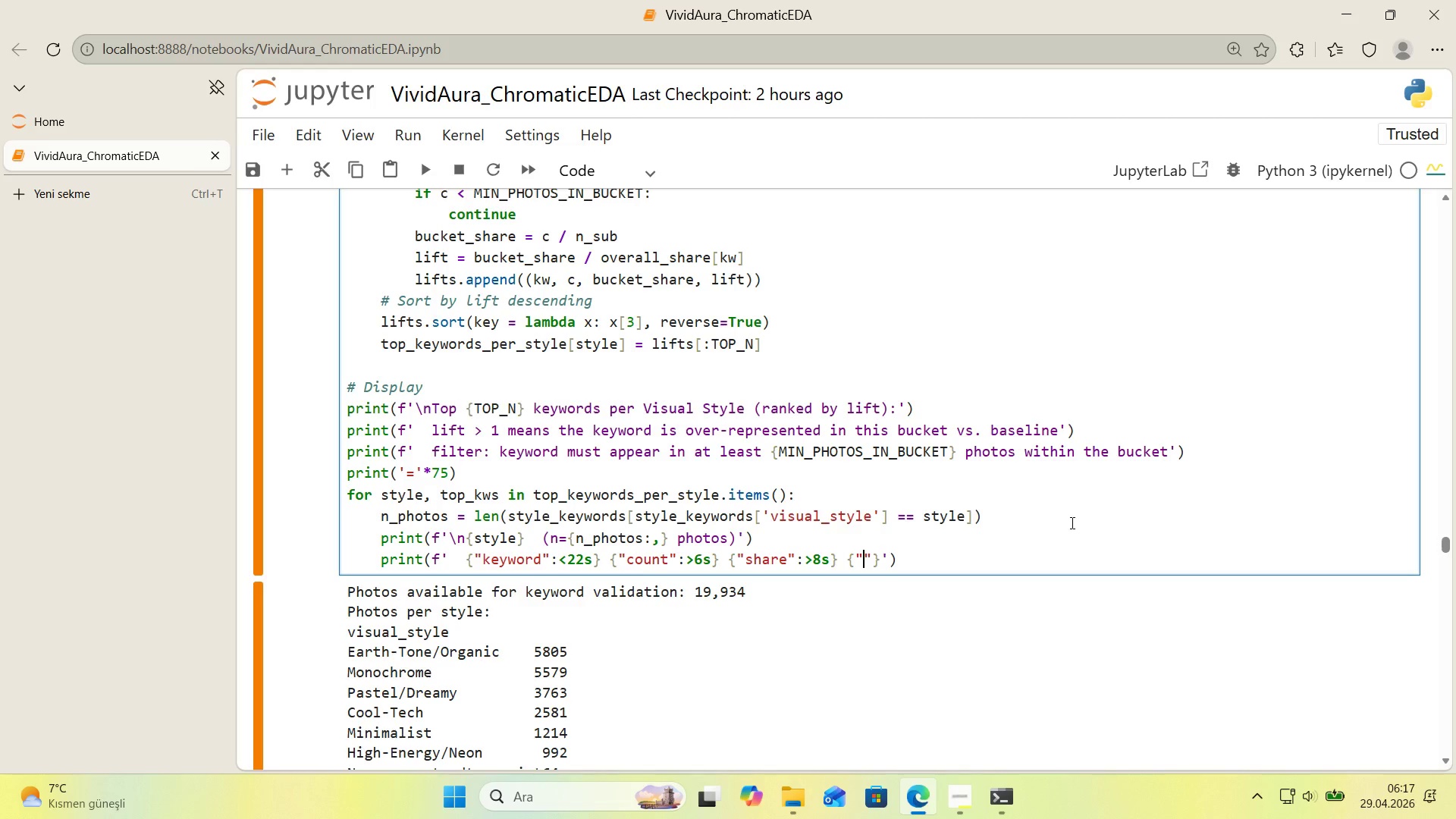 
type(l'ft)
 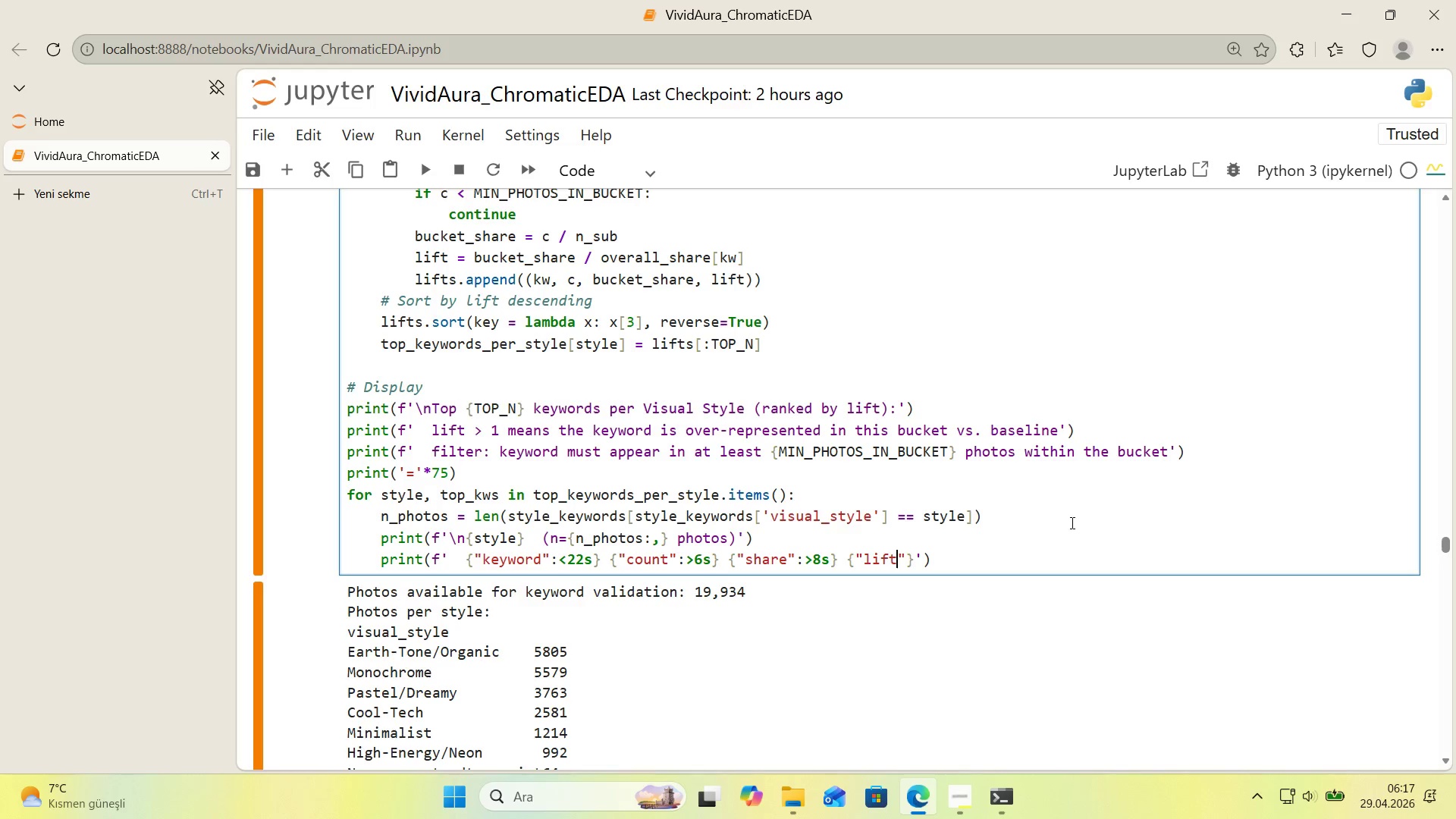 
key(ArrowRight)
 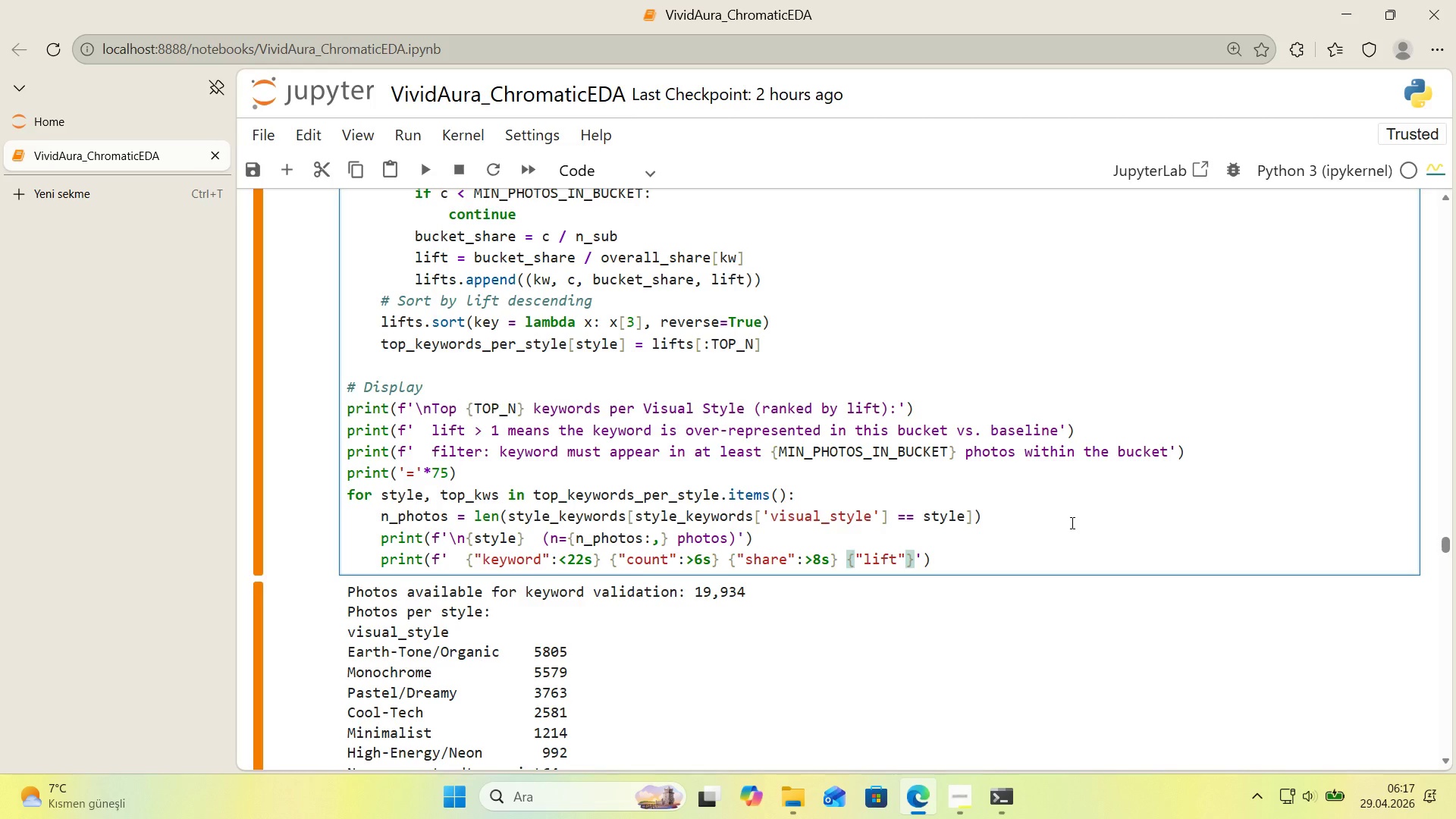 
key(Shift+Period)
 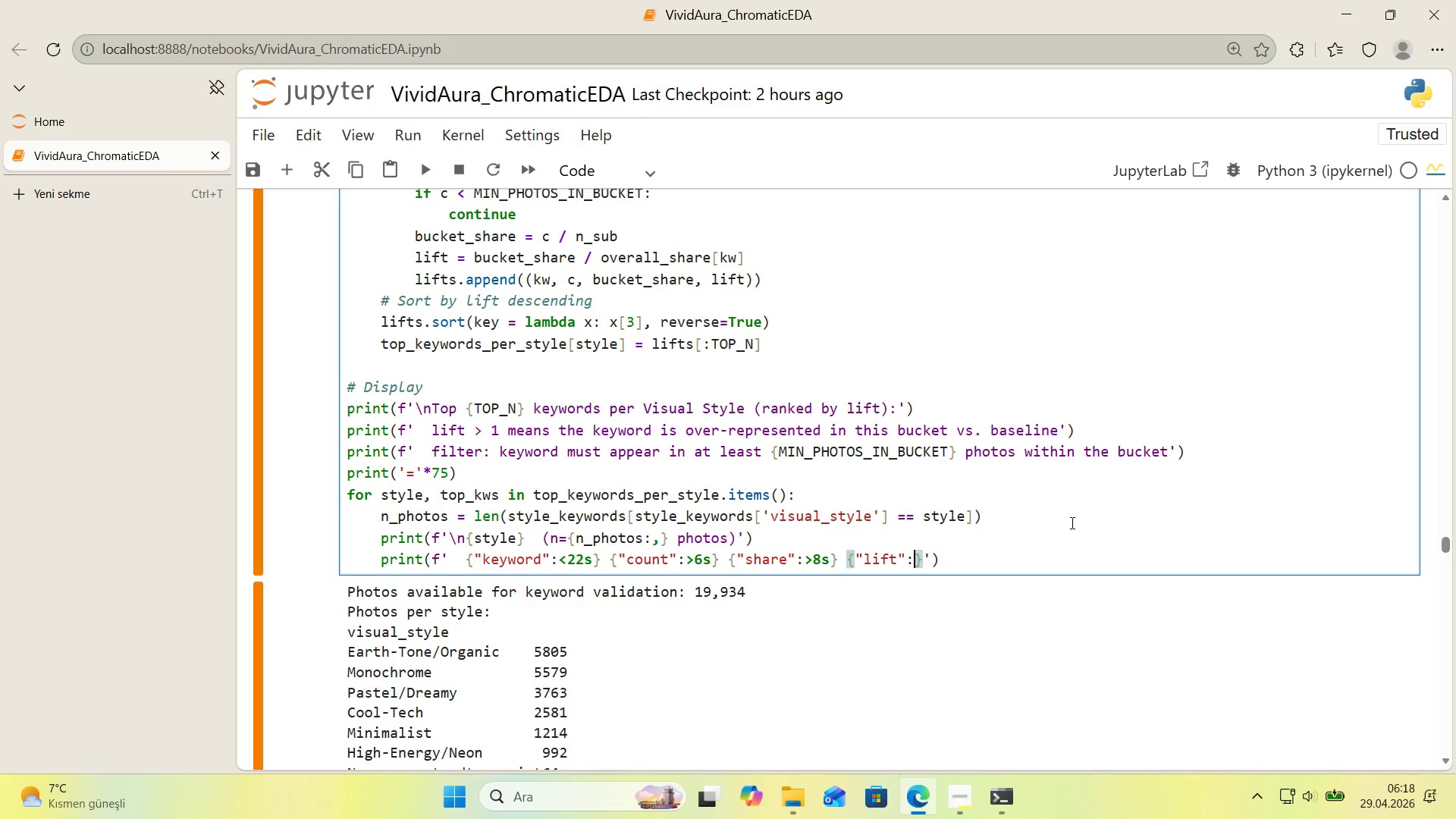 
key(Shift+Break)
 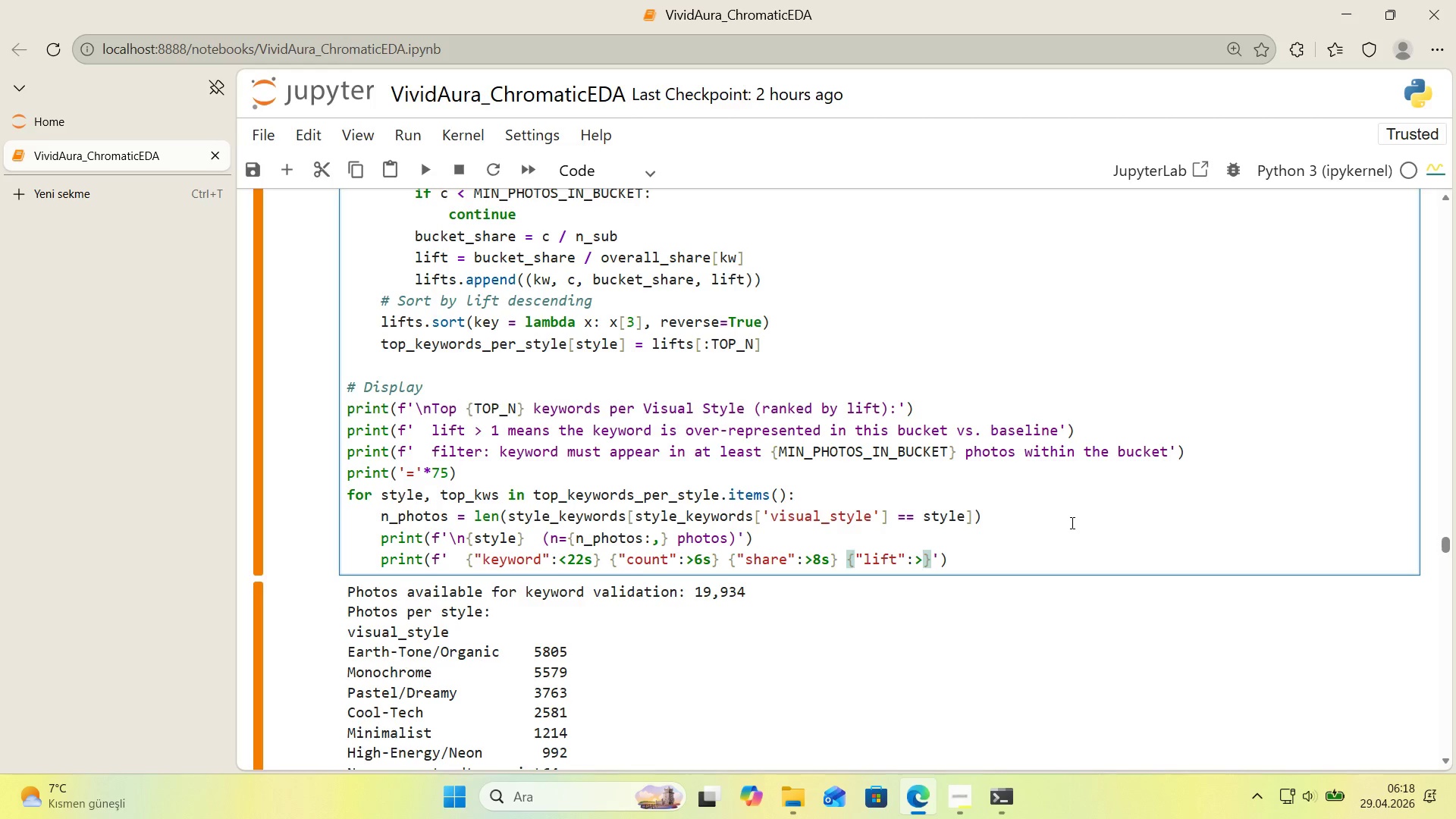 
key(Numpad7)
 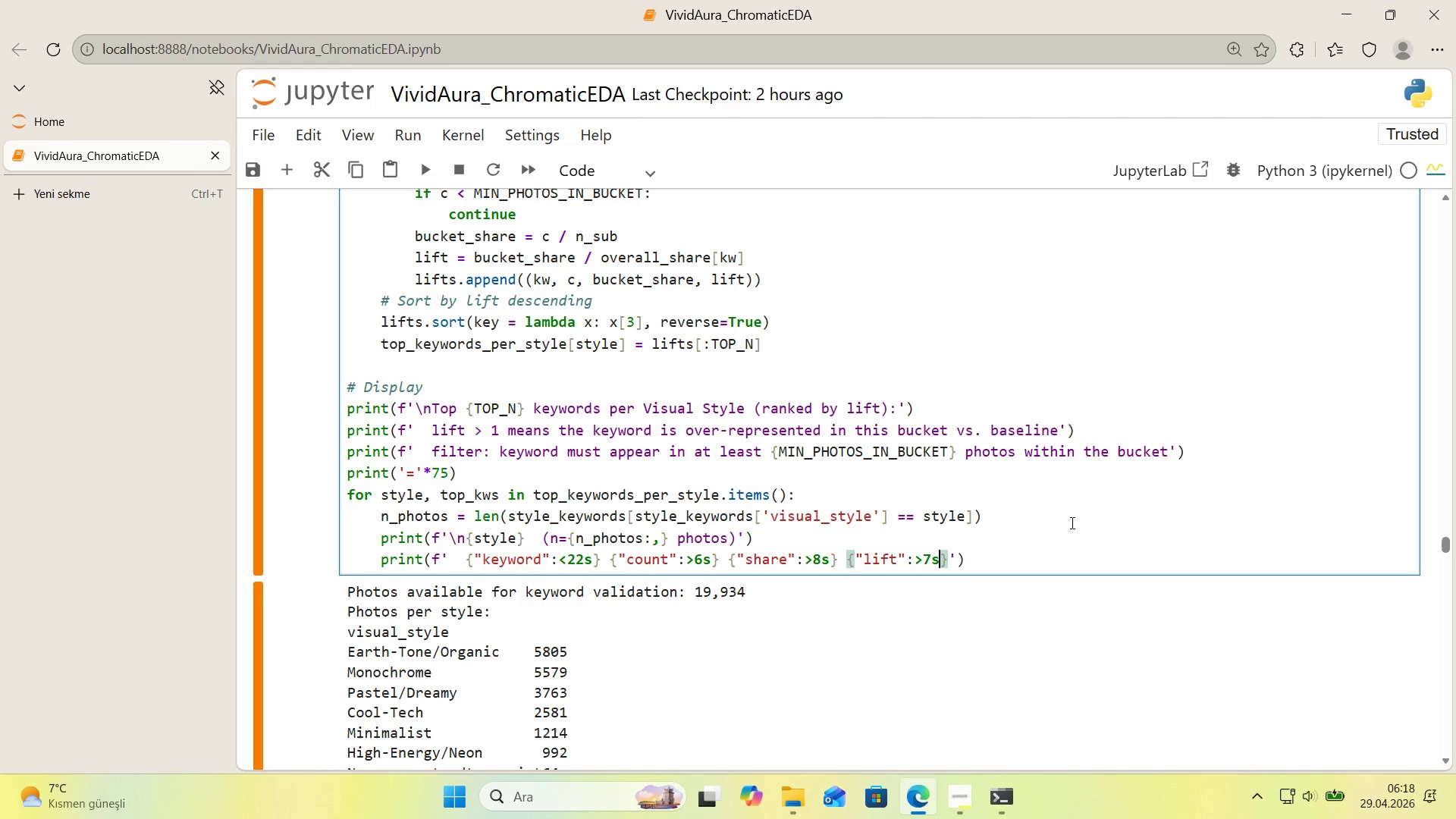 
key(S)
 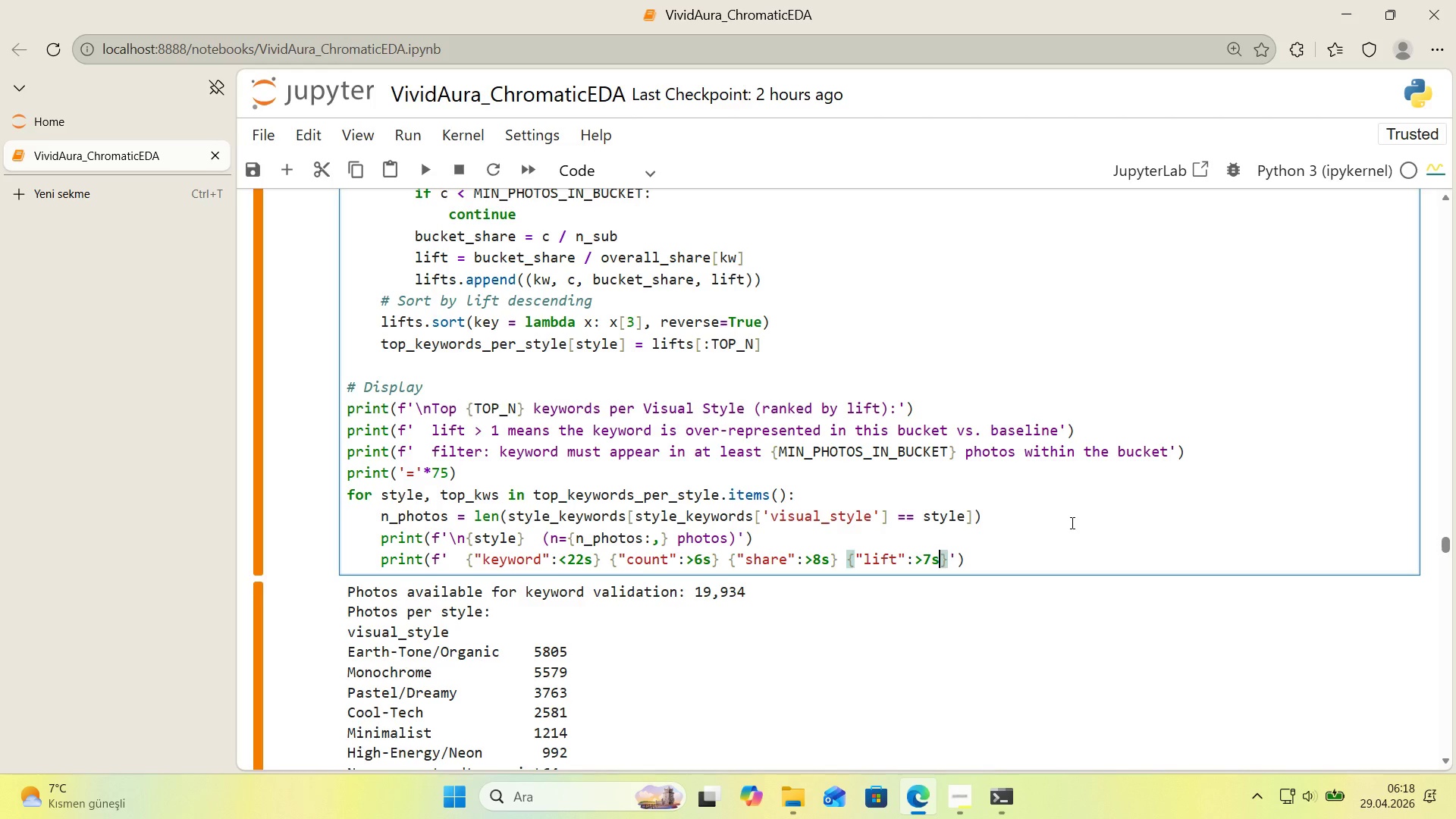 
key(ArrowRight)
 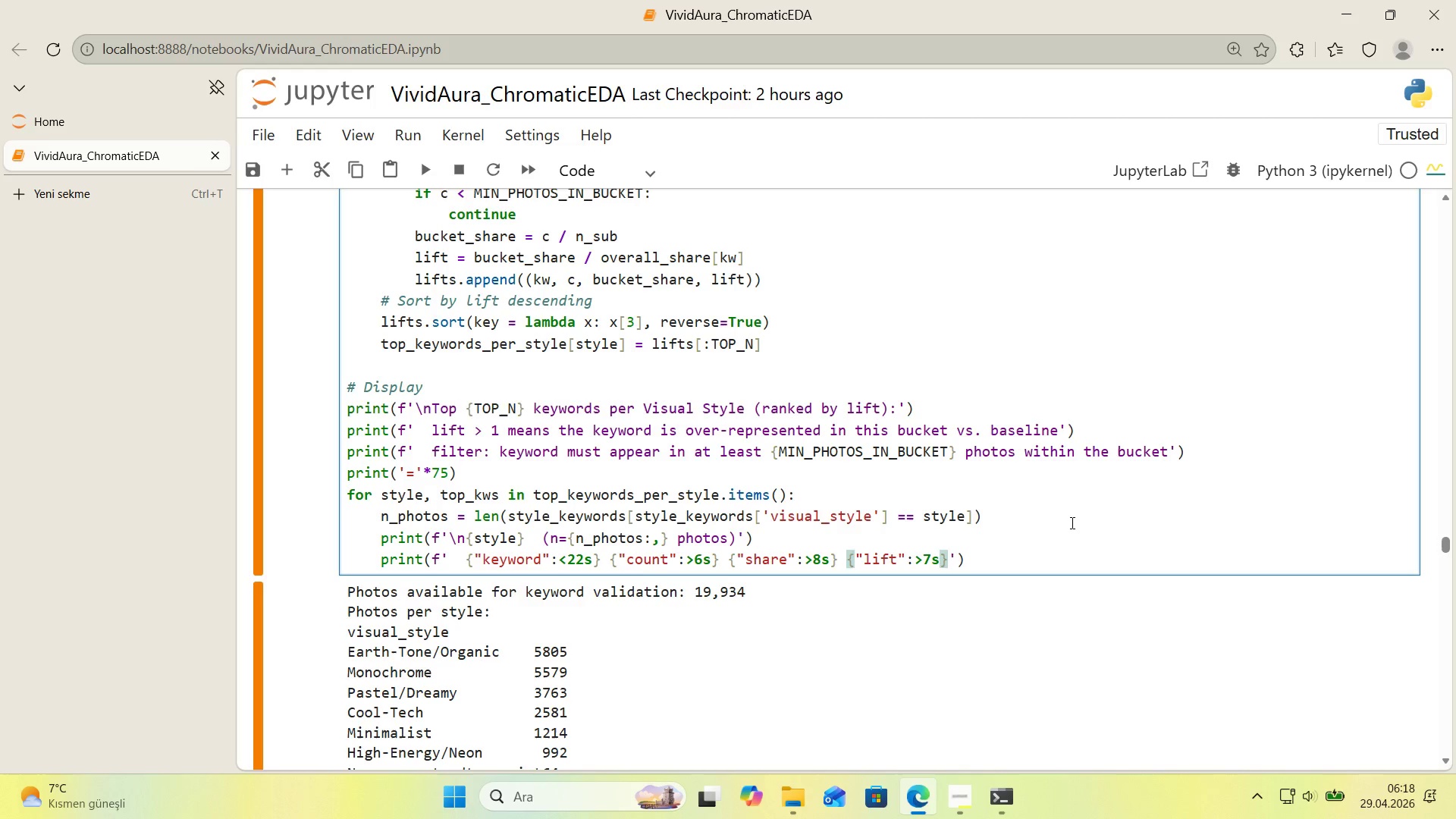 
key(ArrowRight)
 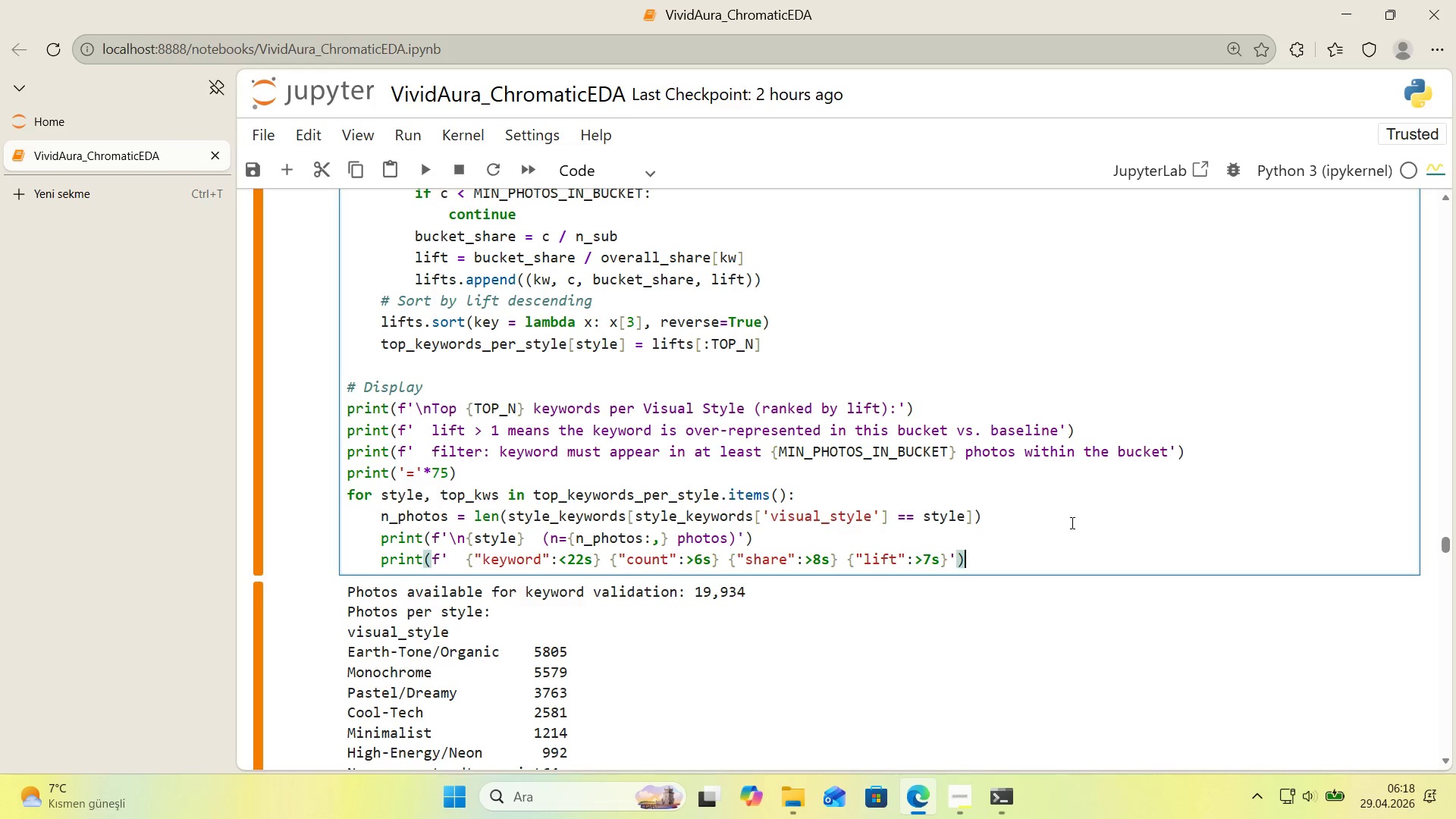 
key(ArrowRight)
 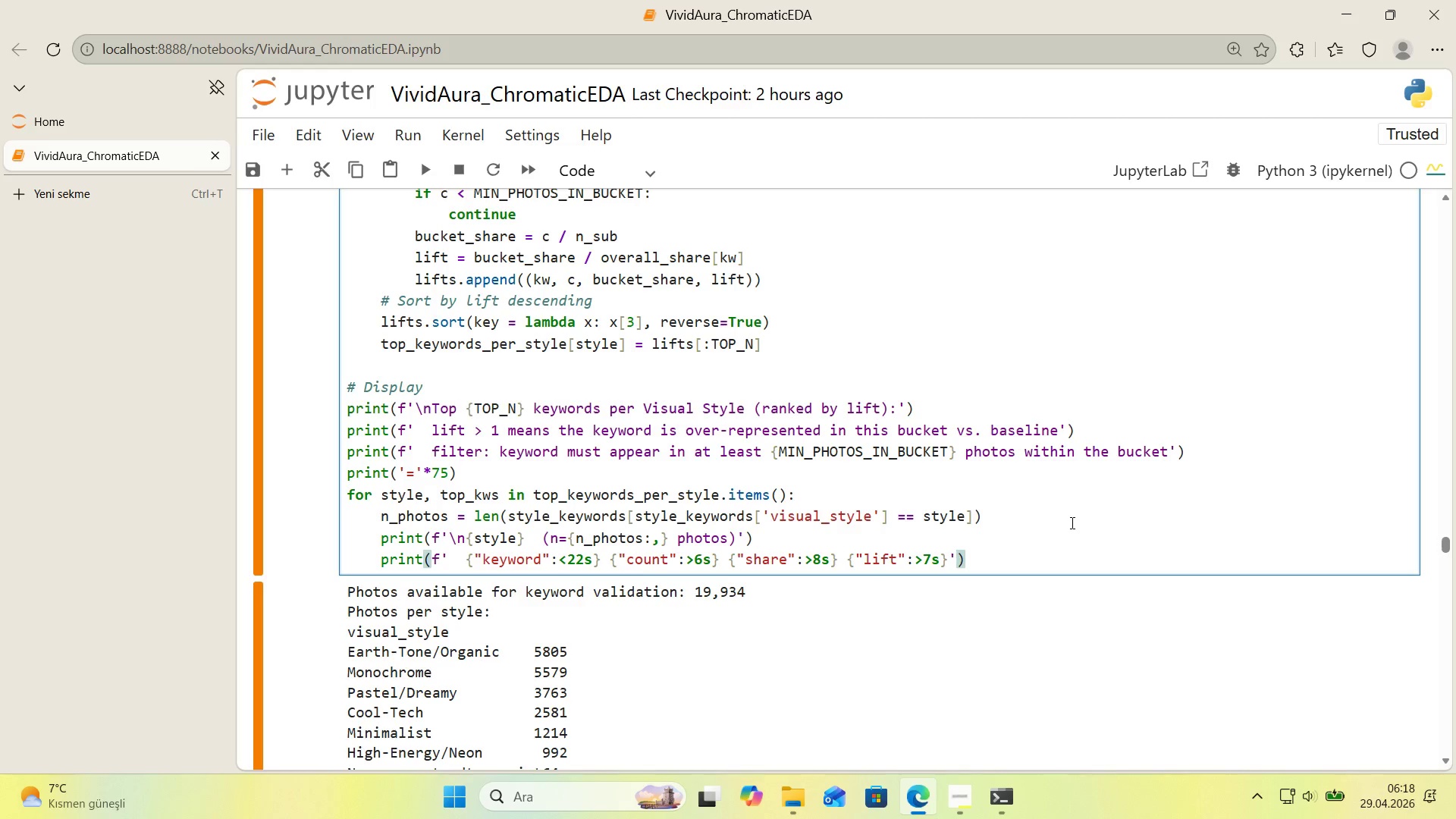 
key(Enter)
 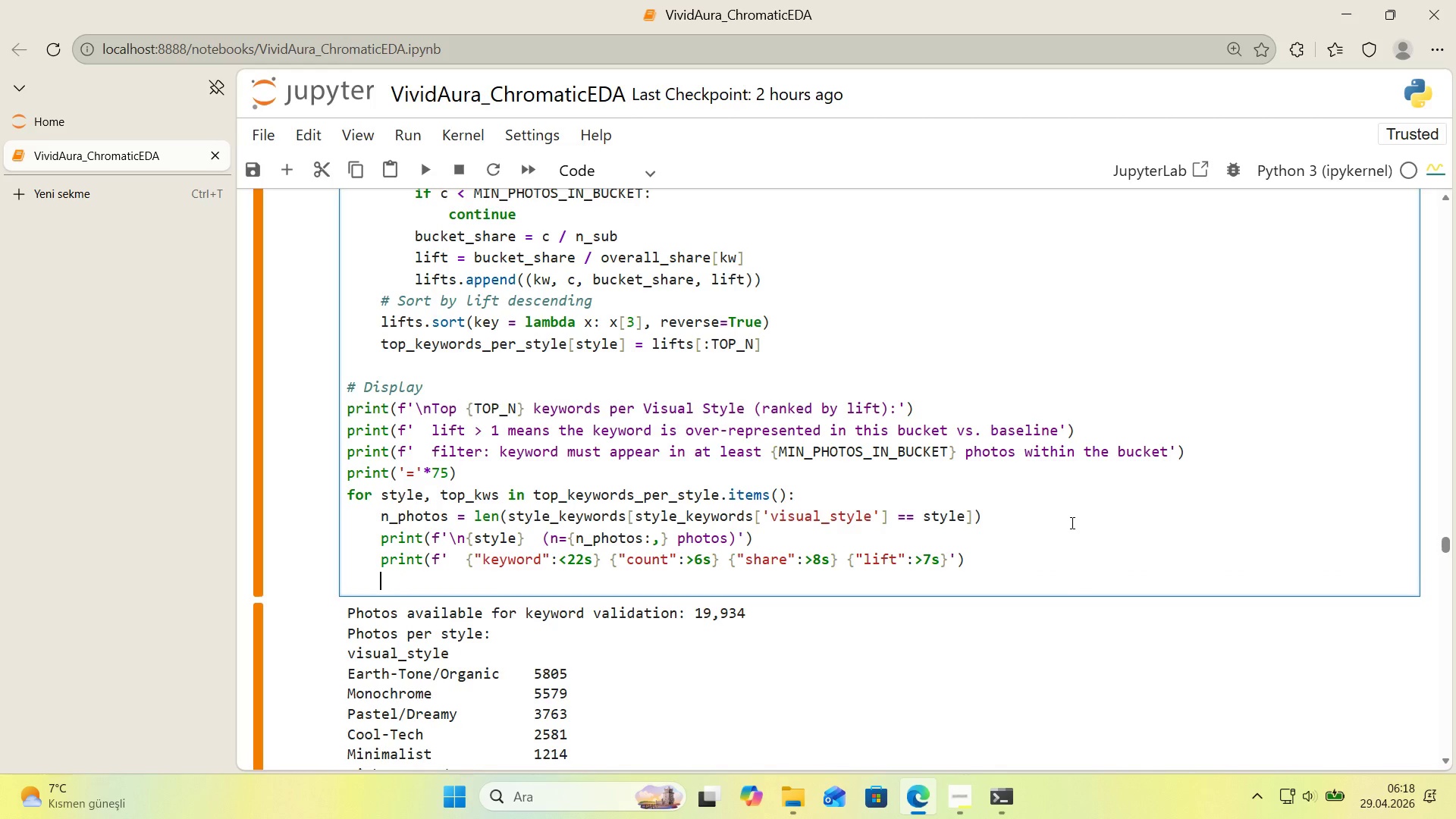 
type(for kw, count, share' )
key(Backspace)
key(Backspace)
type(, l'ft 'n top_kws>)
 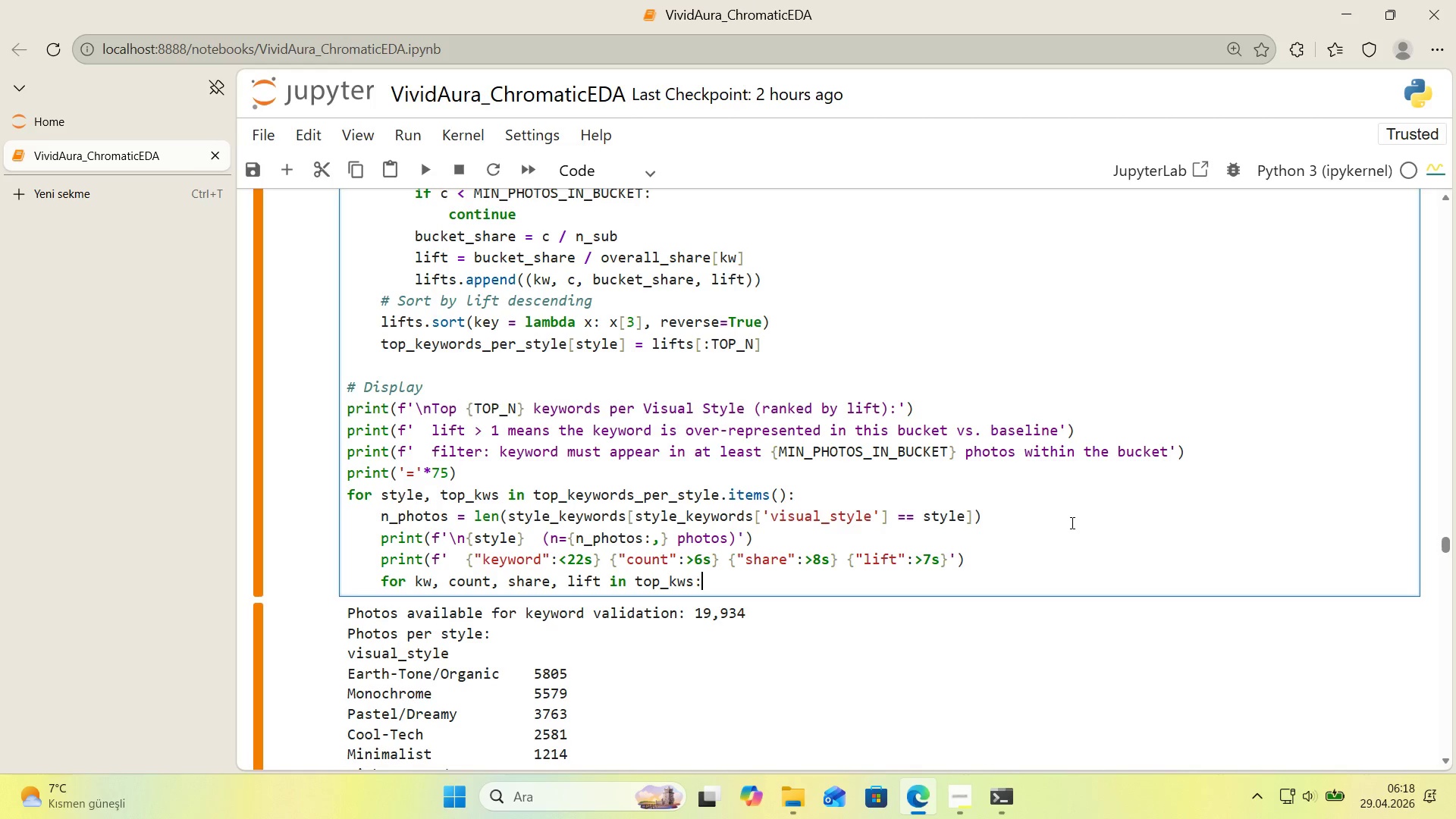 
key(Enter)
 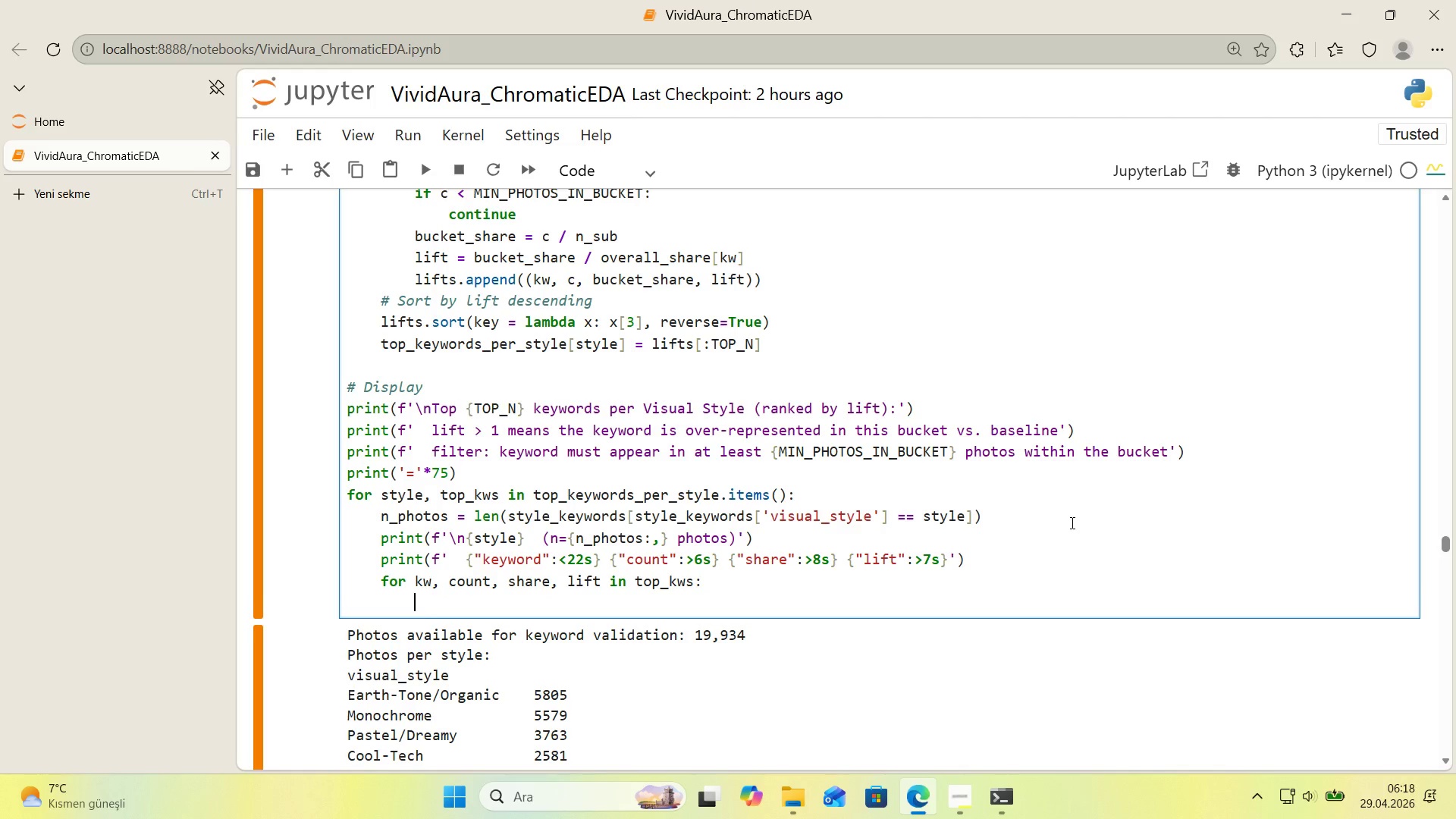 
type(pr'nt*()
 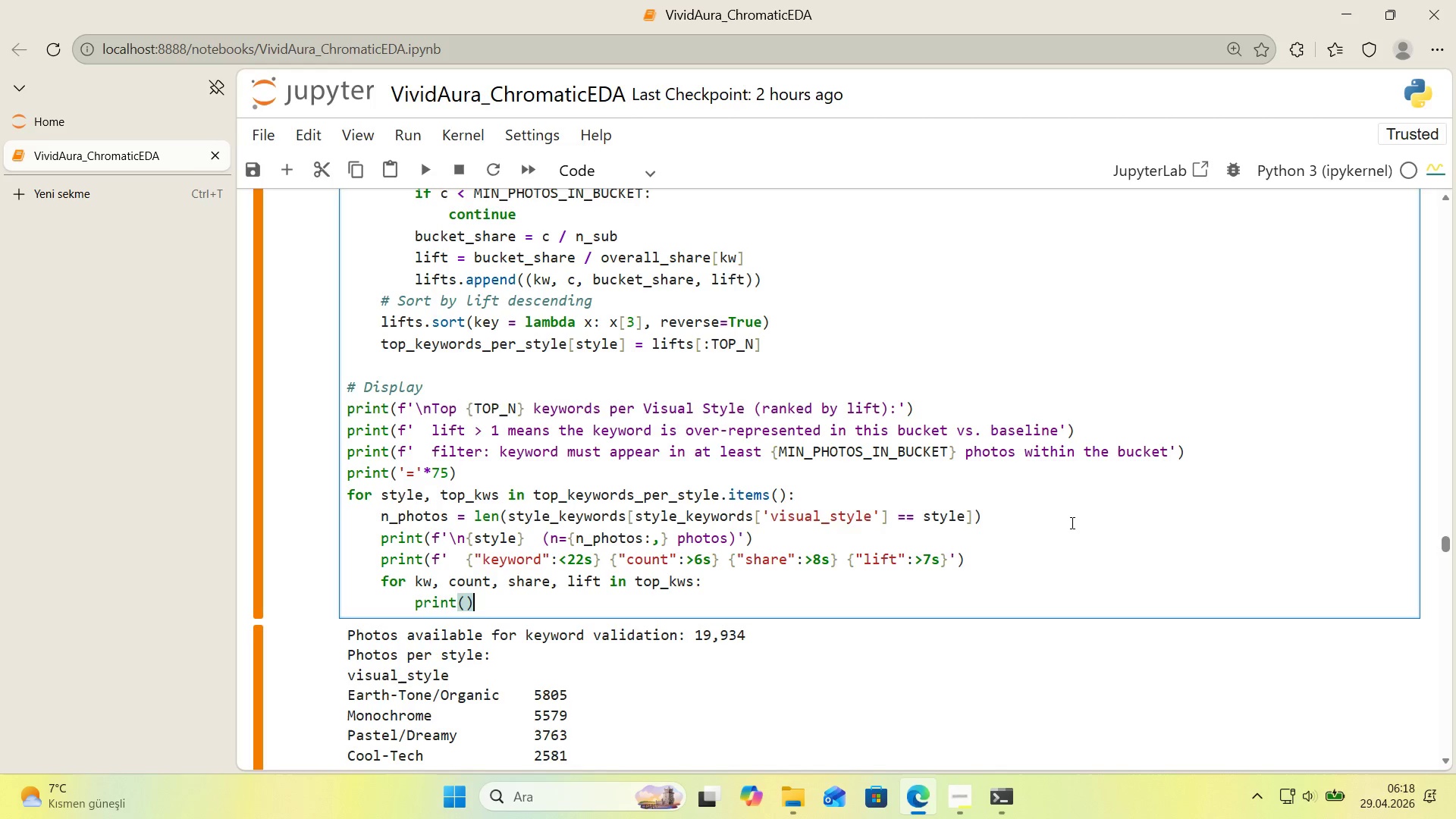 
key(ArrowLeft)
 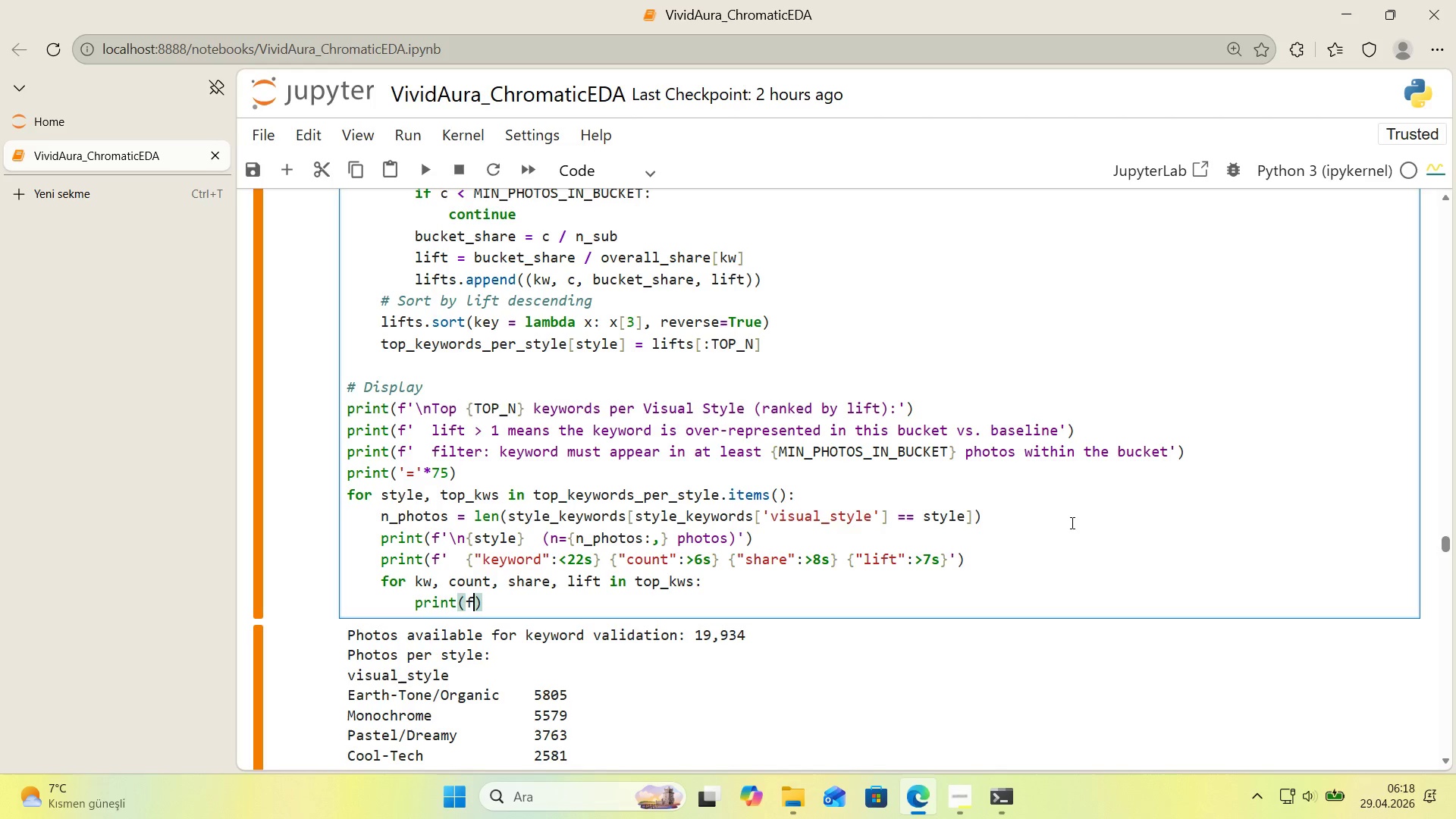 
type(f@@)
 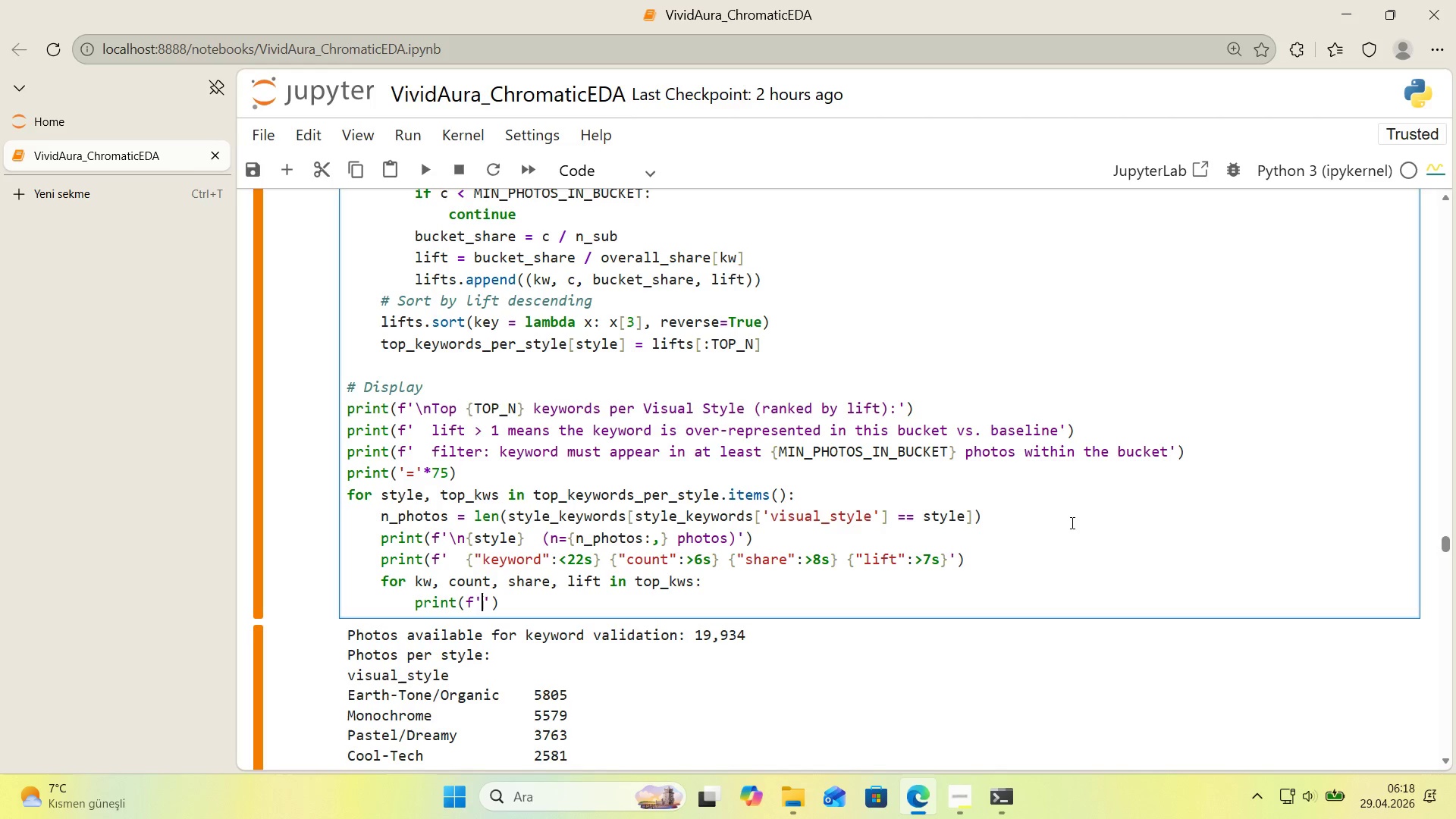 
 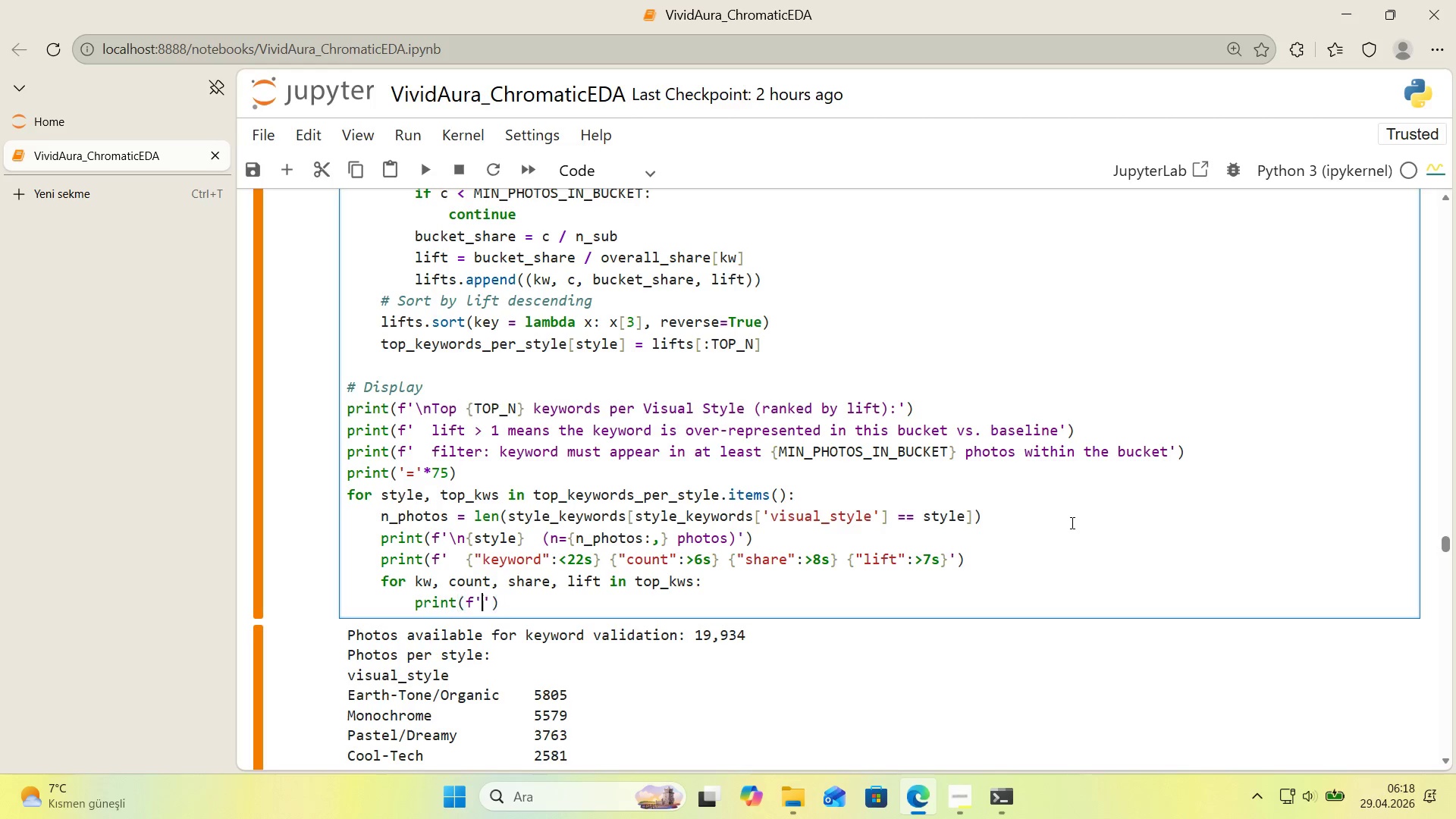 
key(ArrowLeft)
 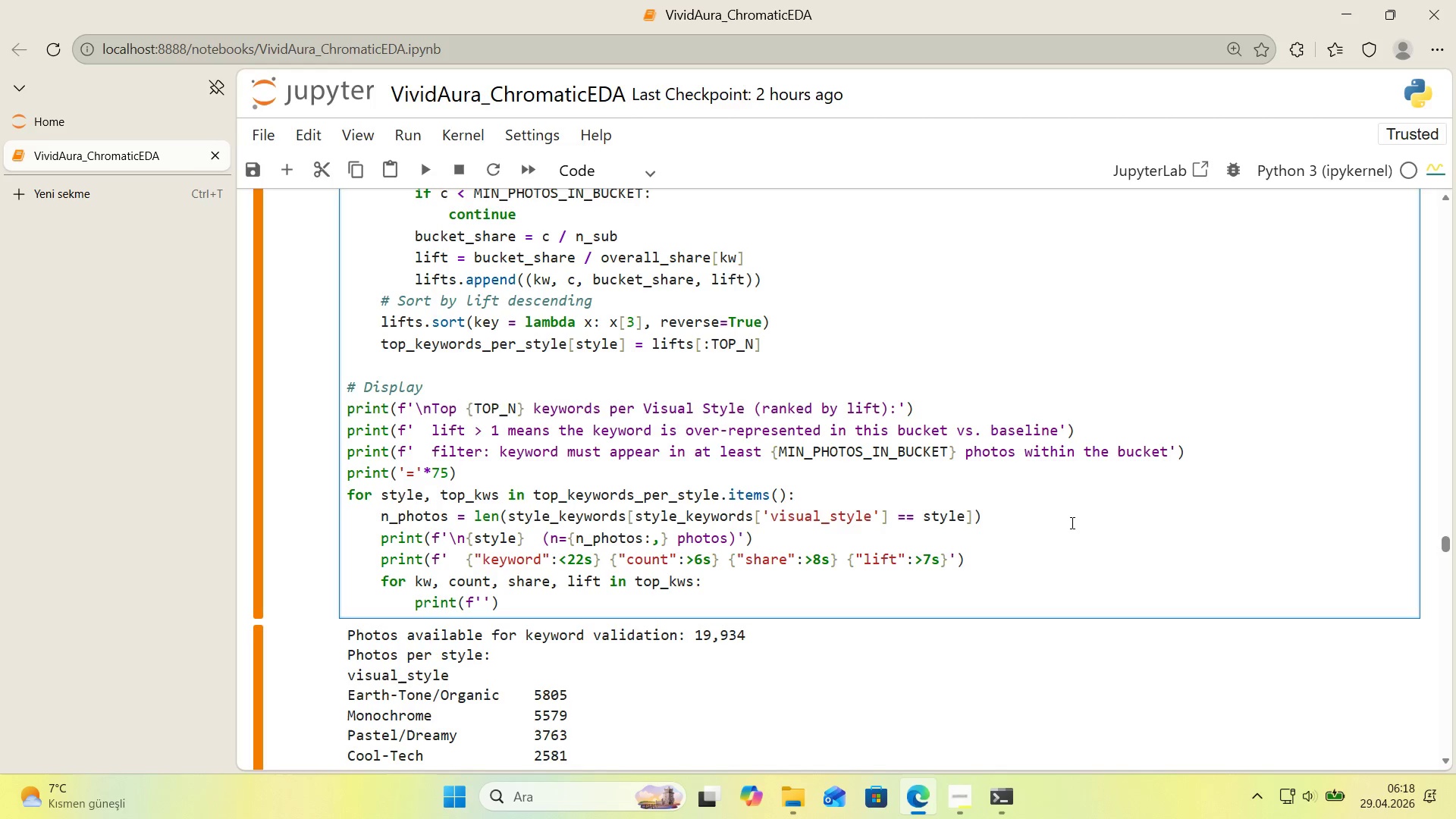 
key(Space)
 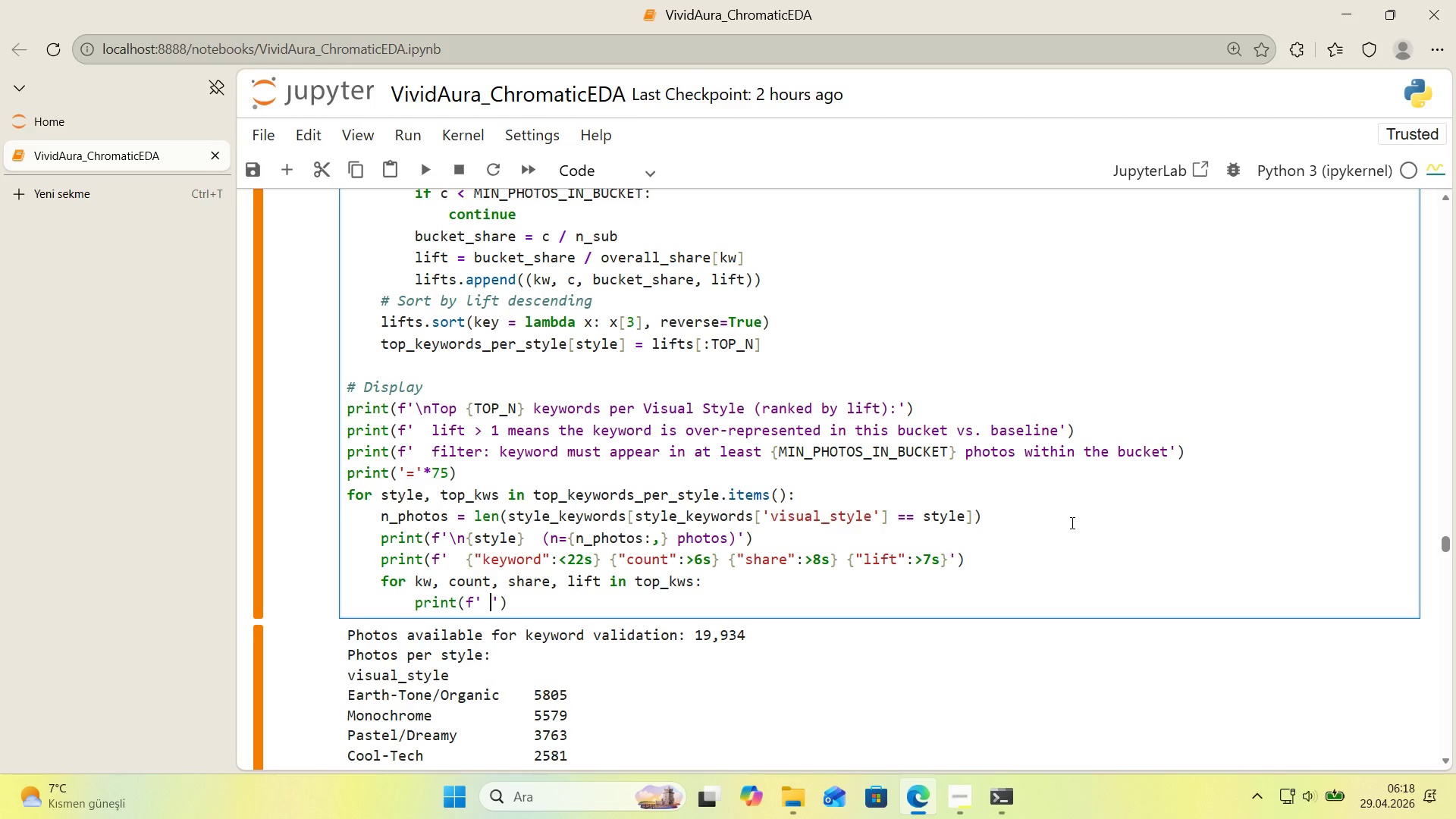 
wait(7.08)
 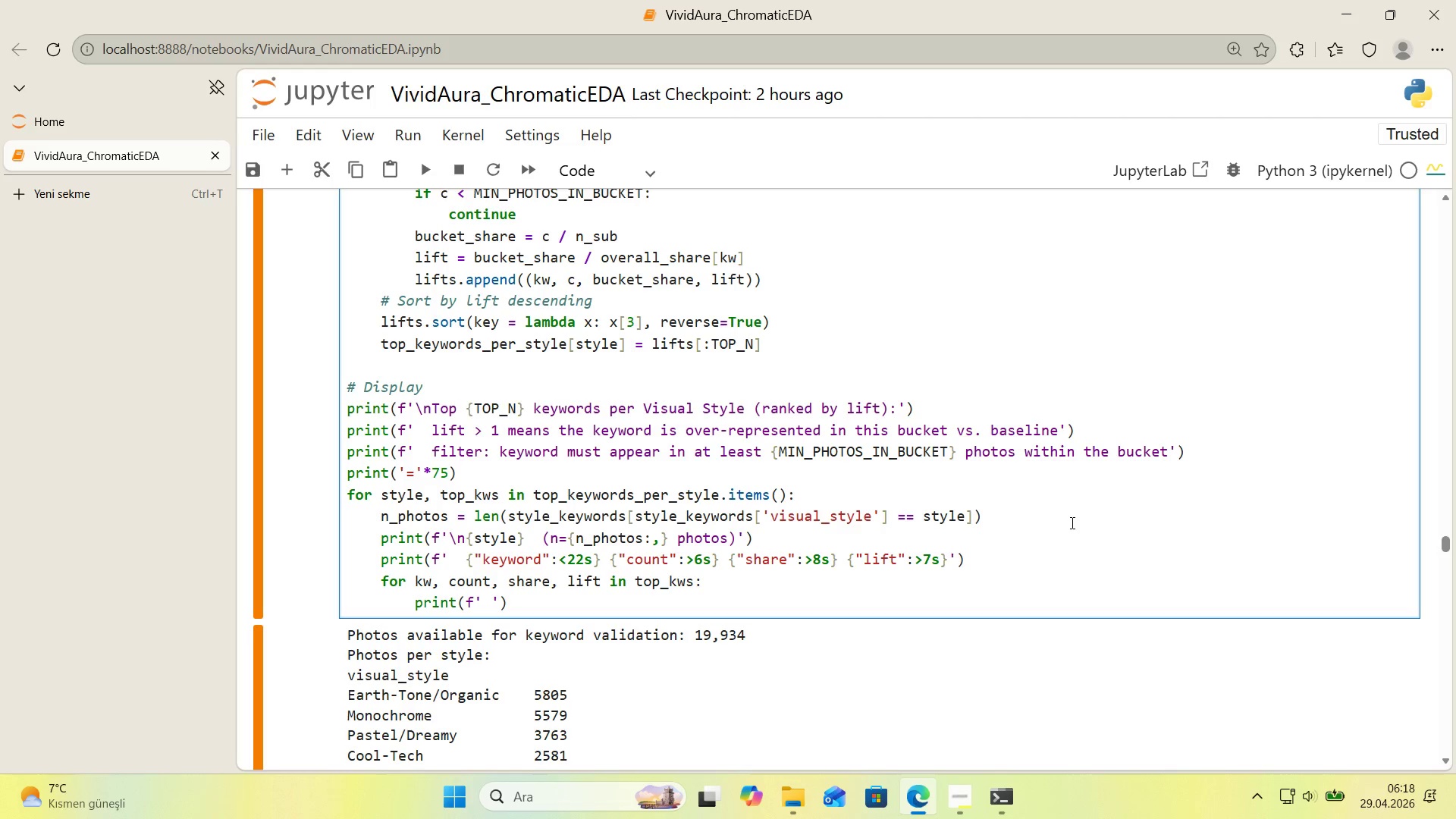 
key(Backspace)
 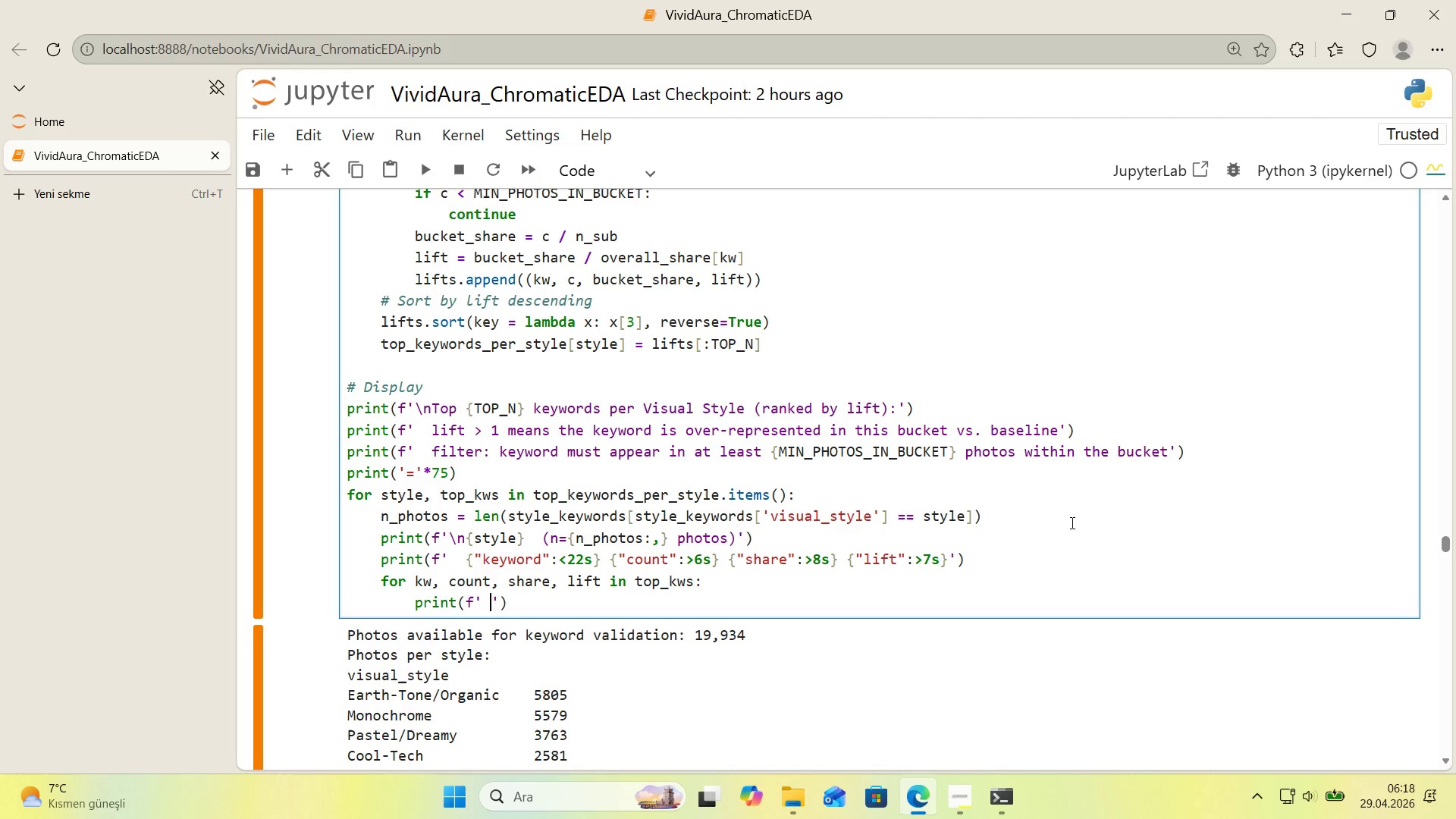 
key(Space)
 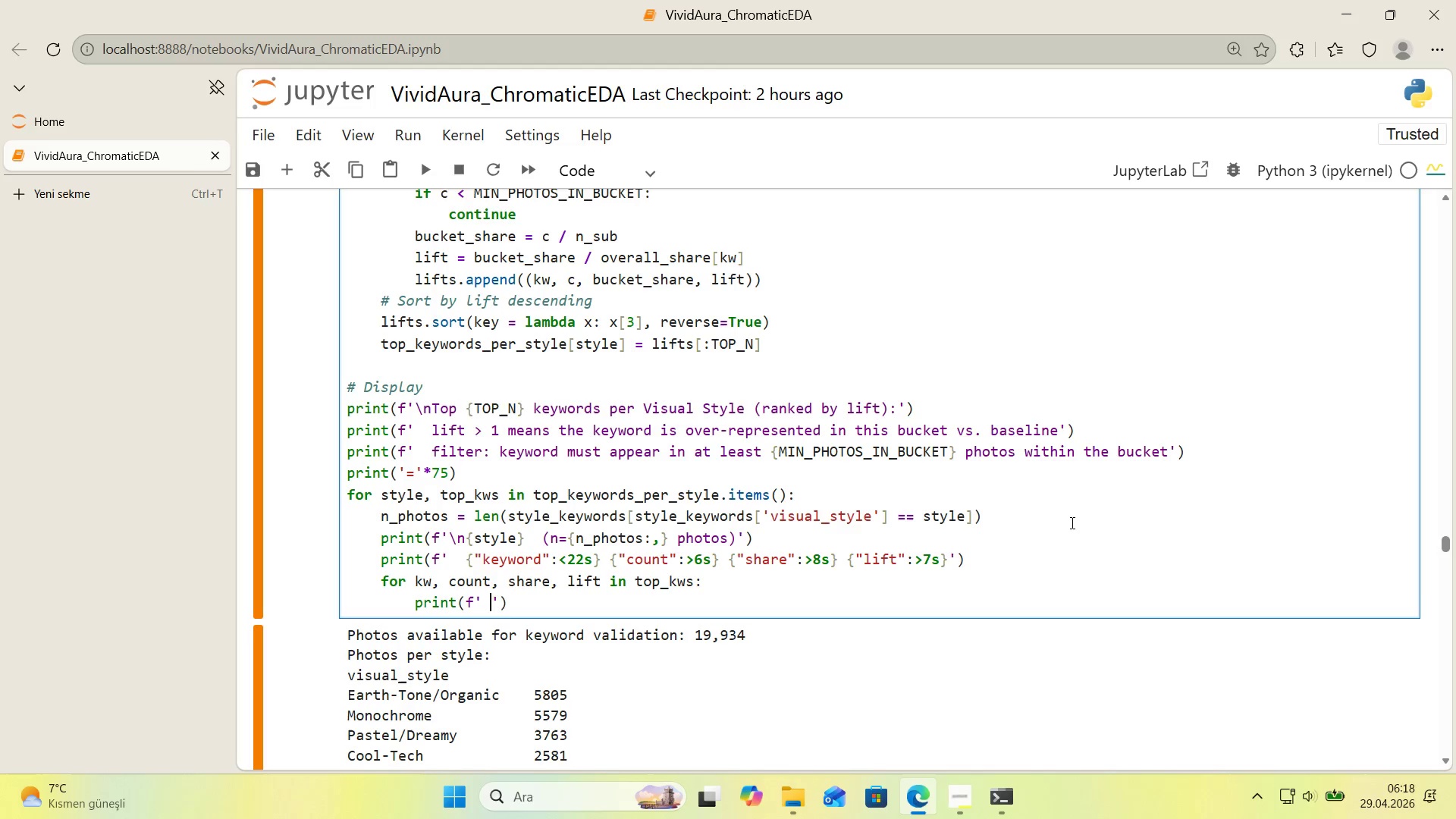 
key(Space)
 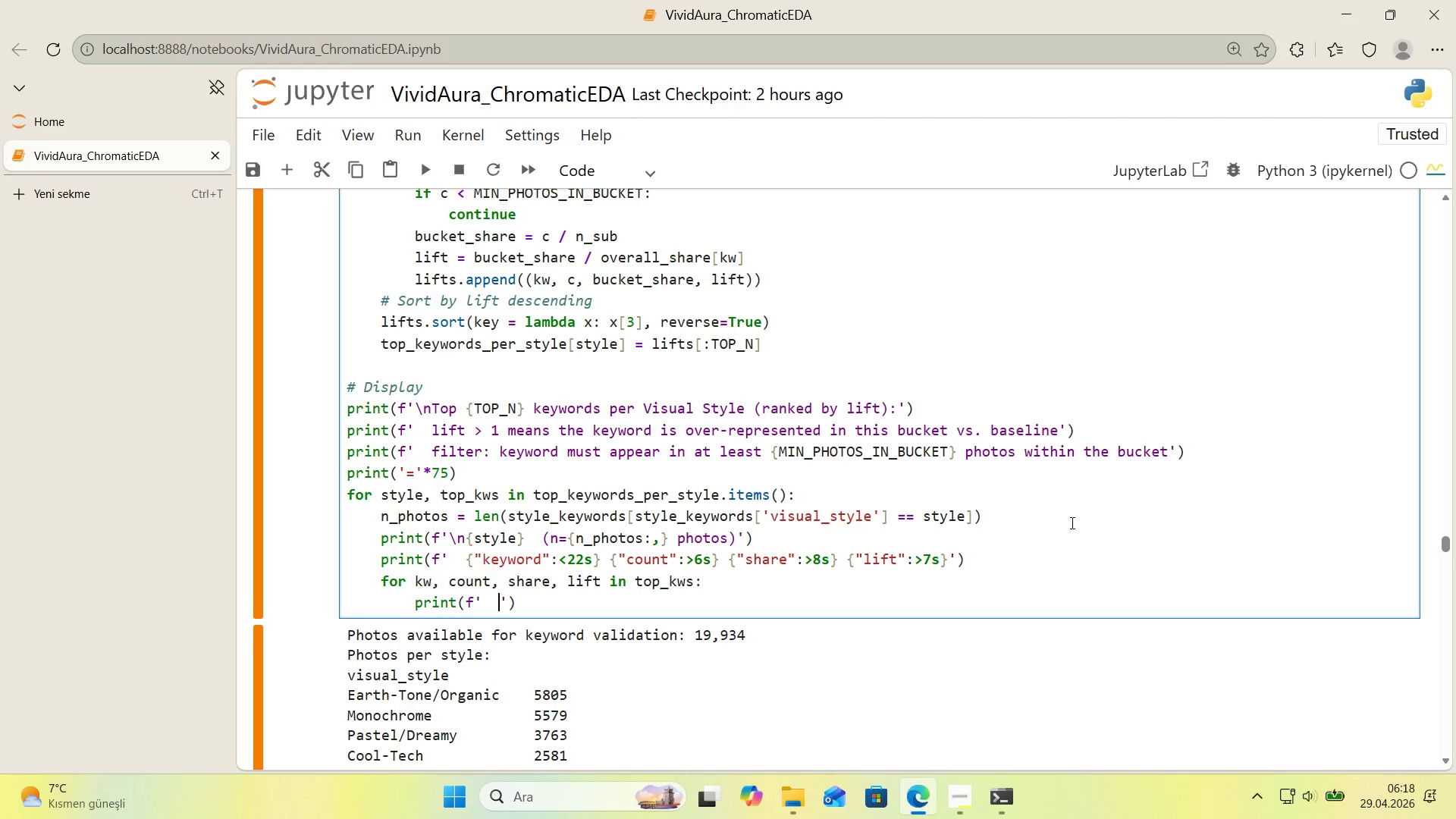 
key(Backspace)
 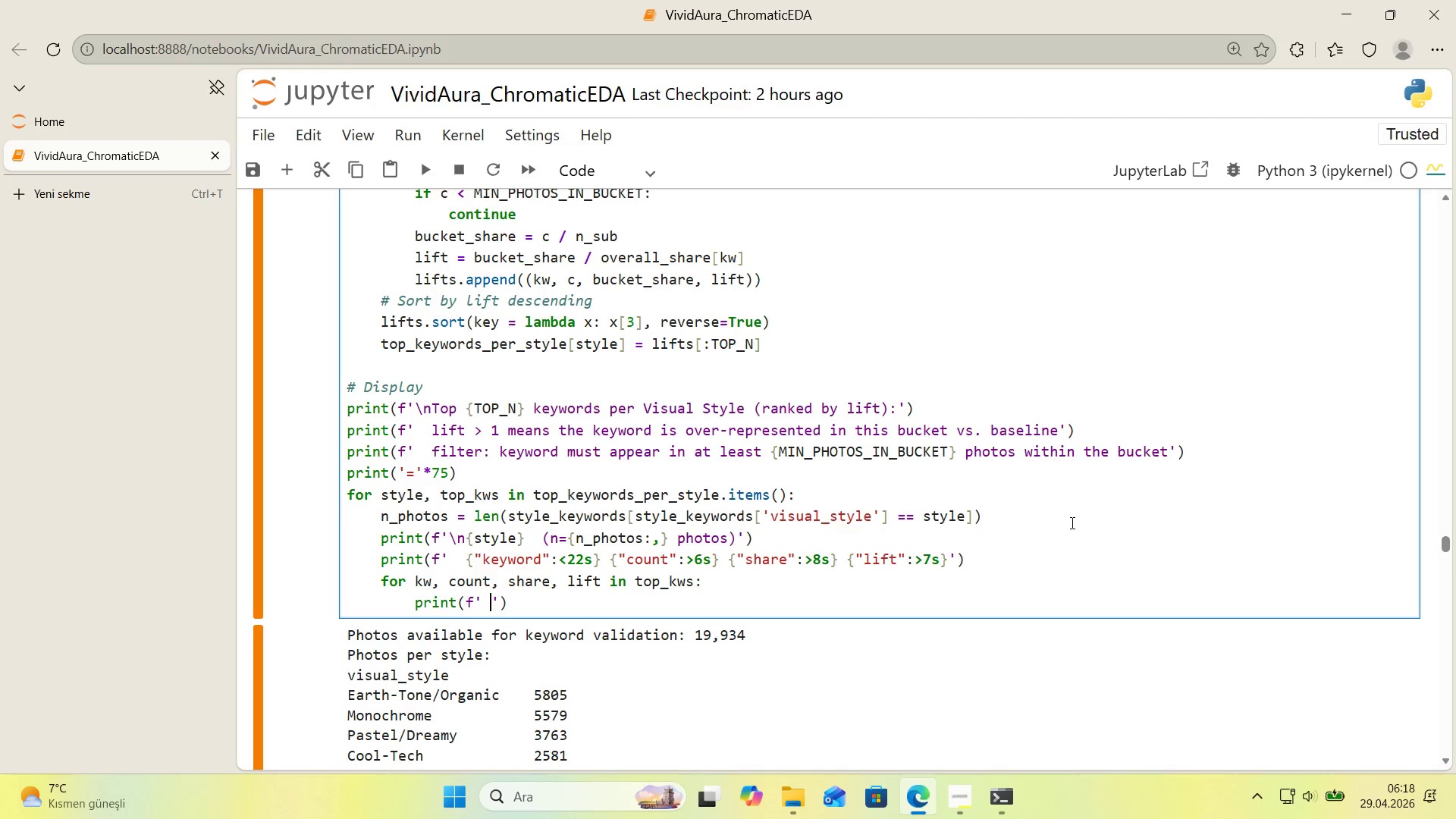 
key(Space)
 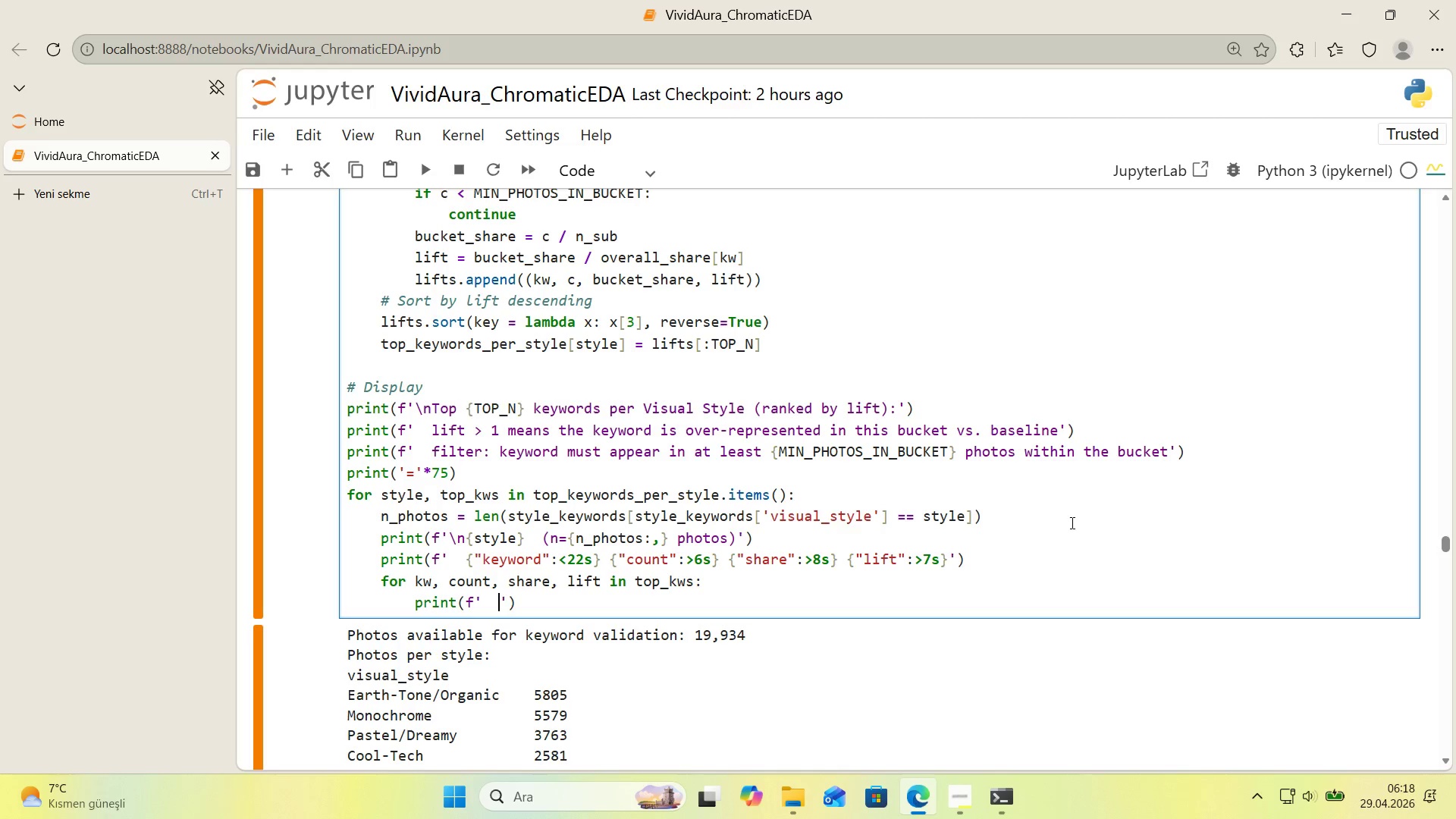 
key(Alt+Control+7)
 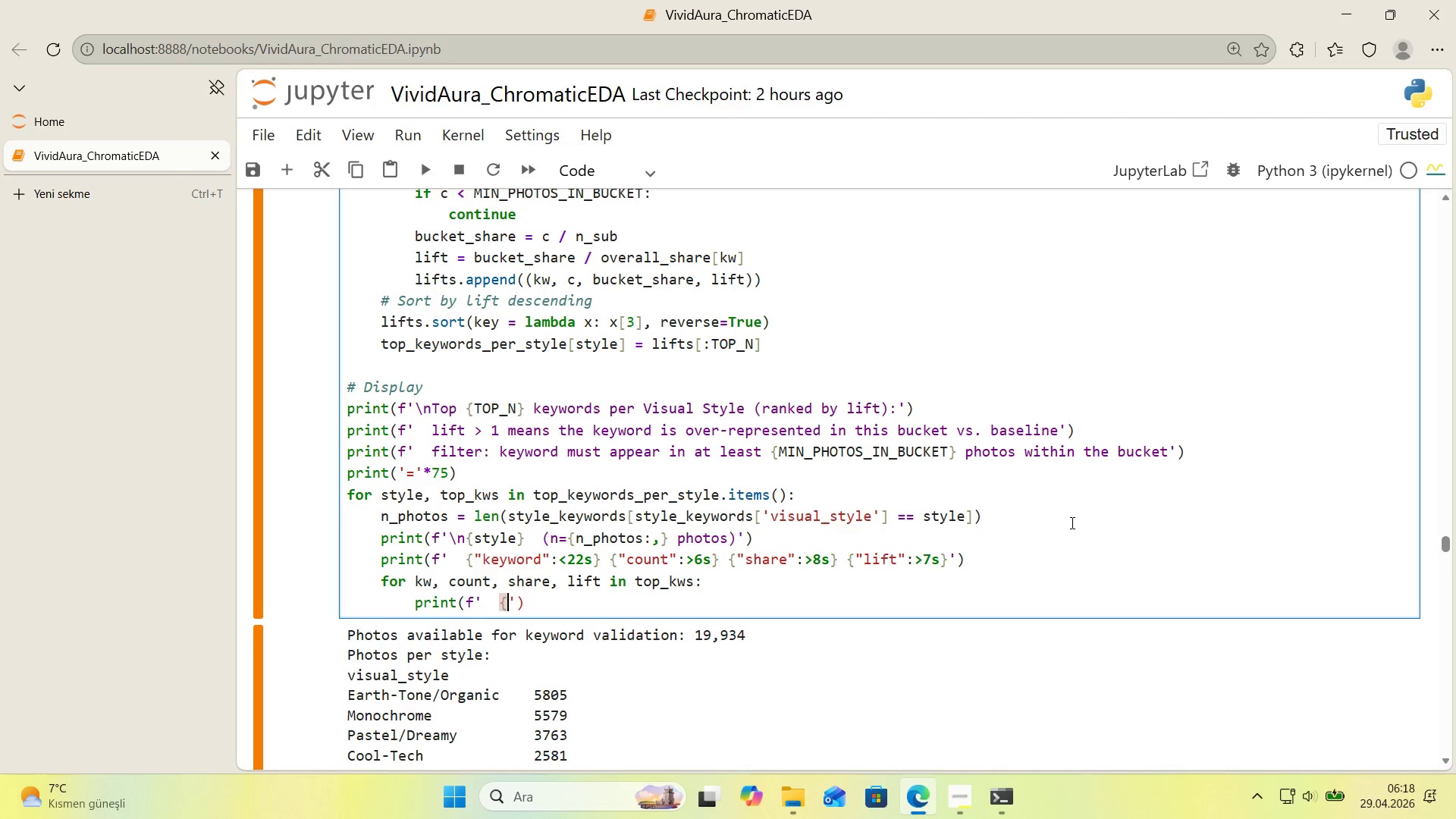 
key(Alt+Control+0)
 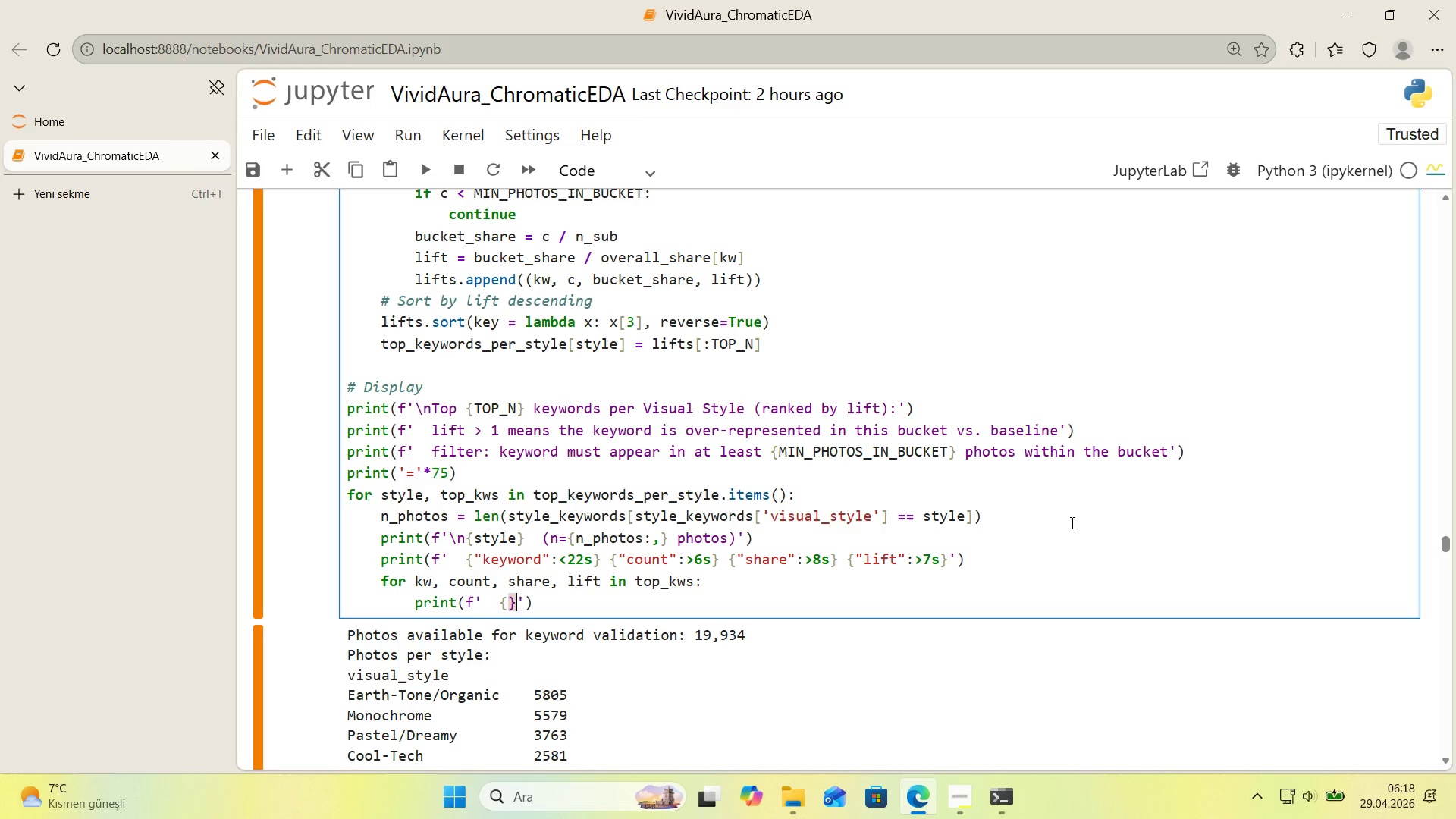 
key(ArrowLeft)
 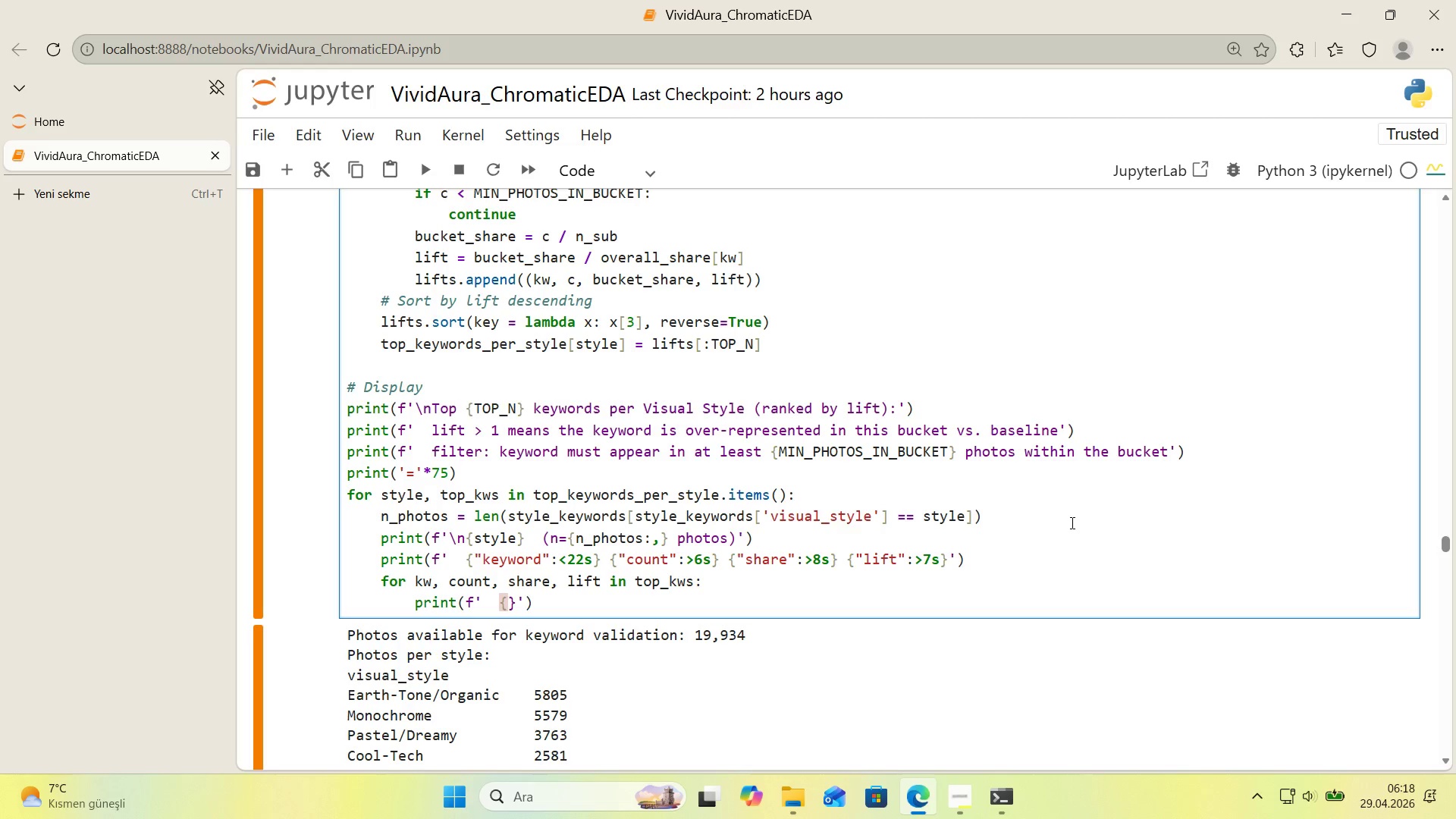 
type(kw>[Break]22s)
 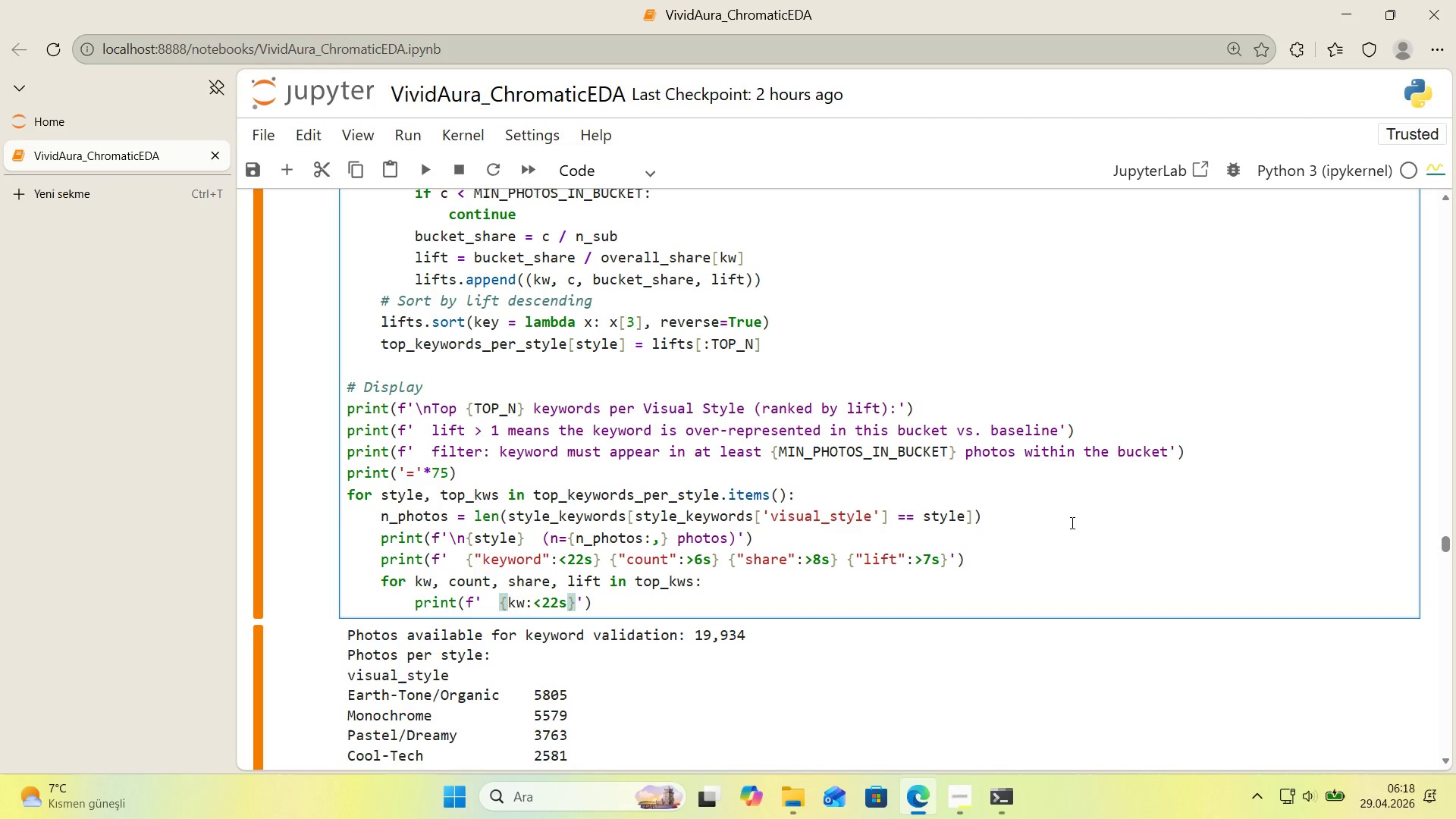 
key(ArrowRight)
 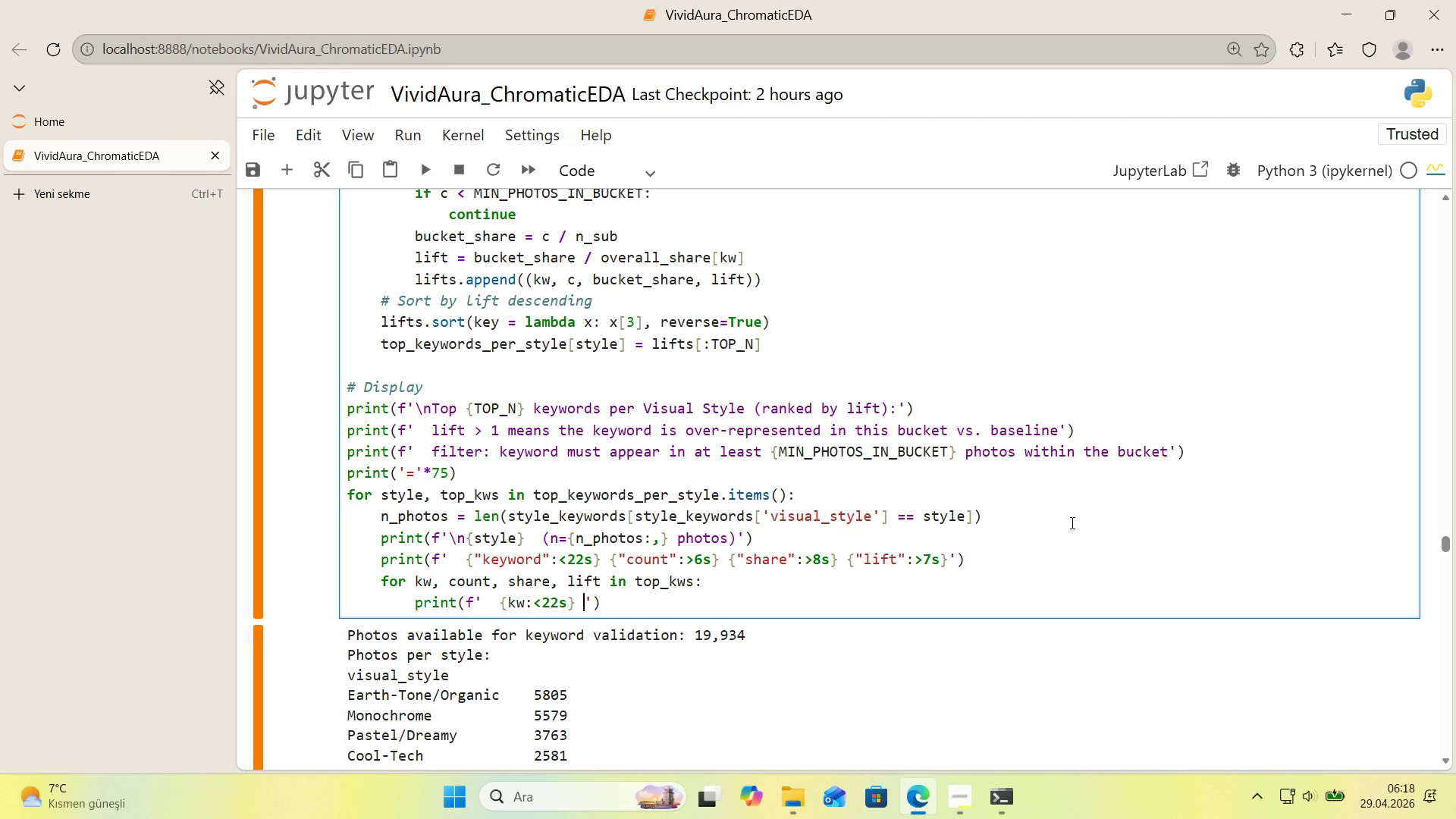 
key(Space)
 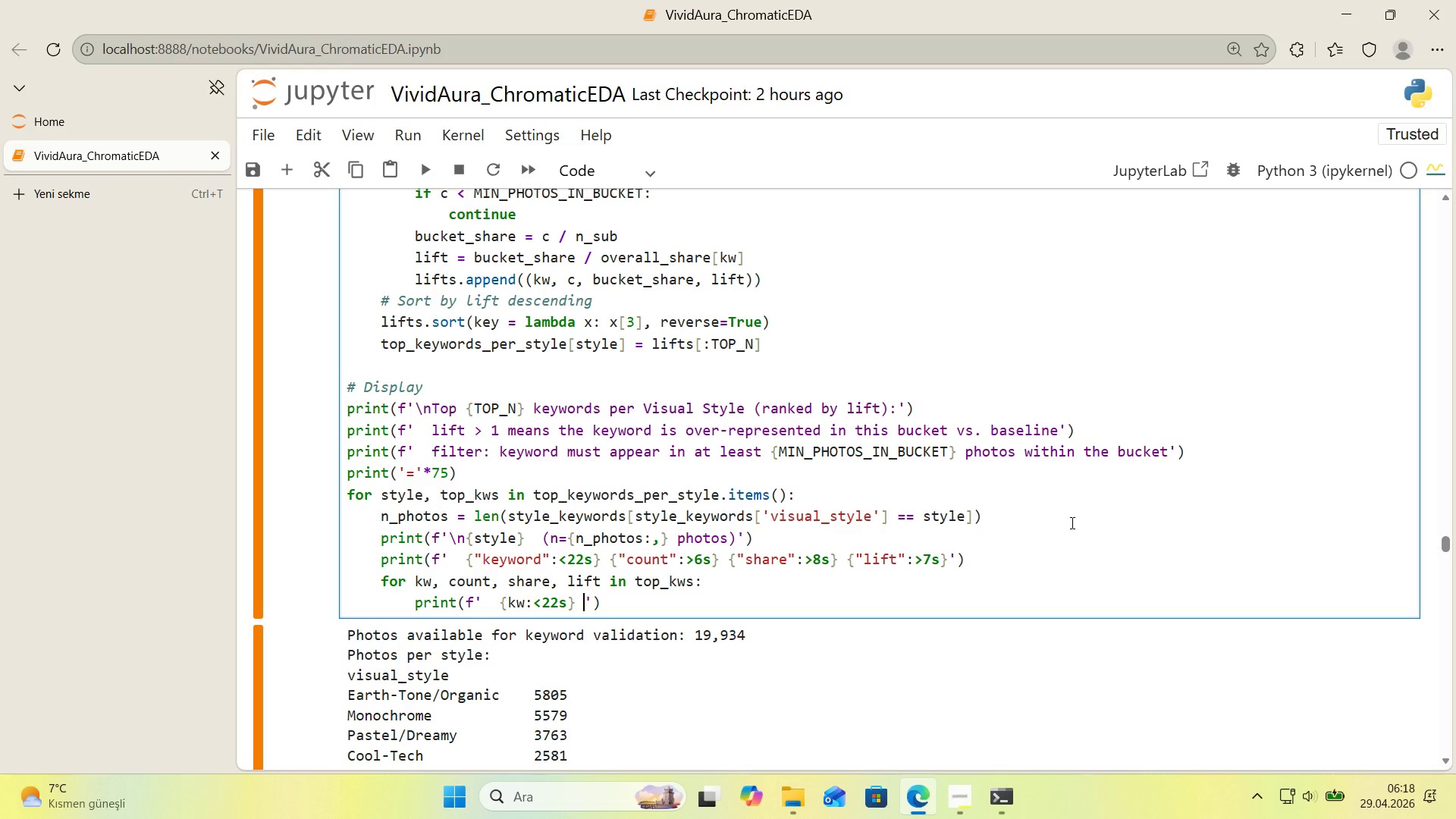 
key(Alt+Control+7)
 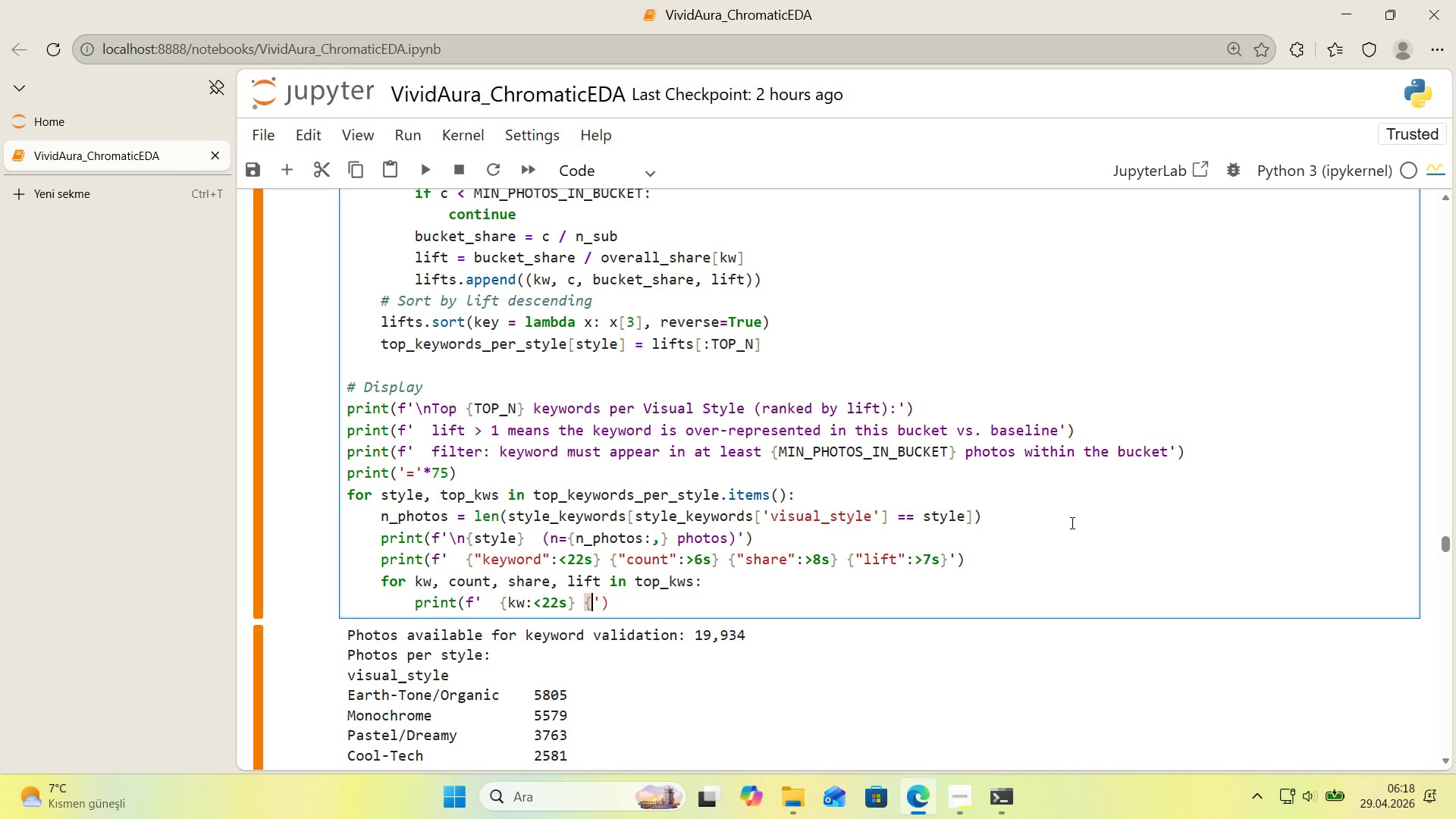 
key(Alt+Control+0)
 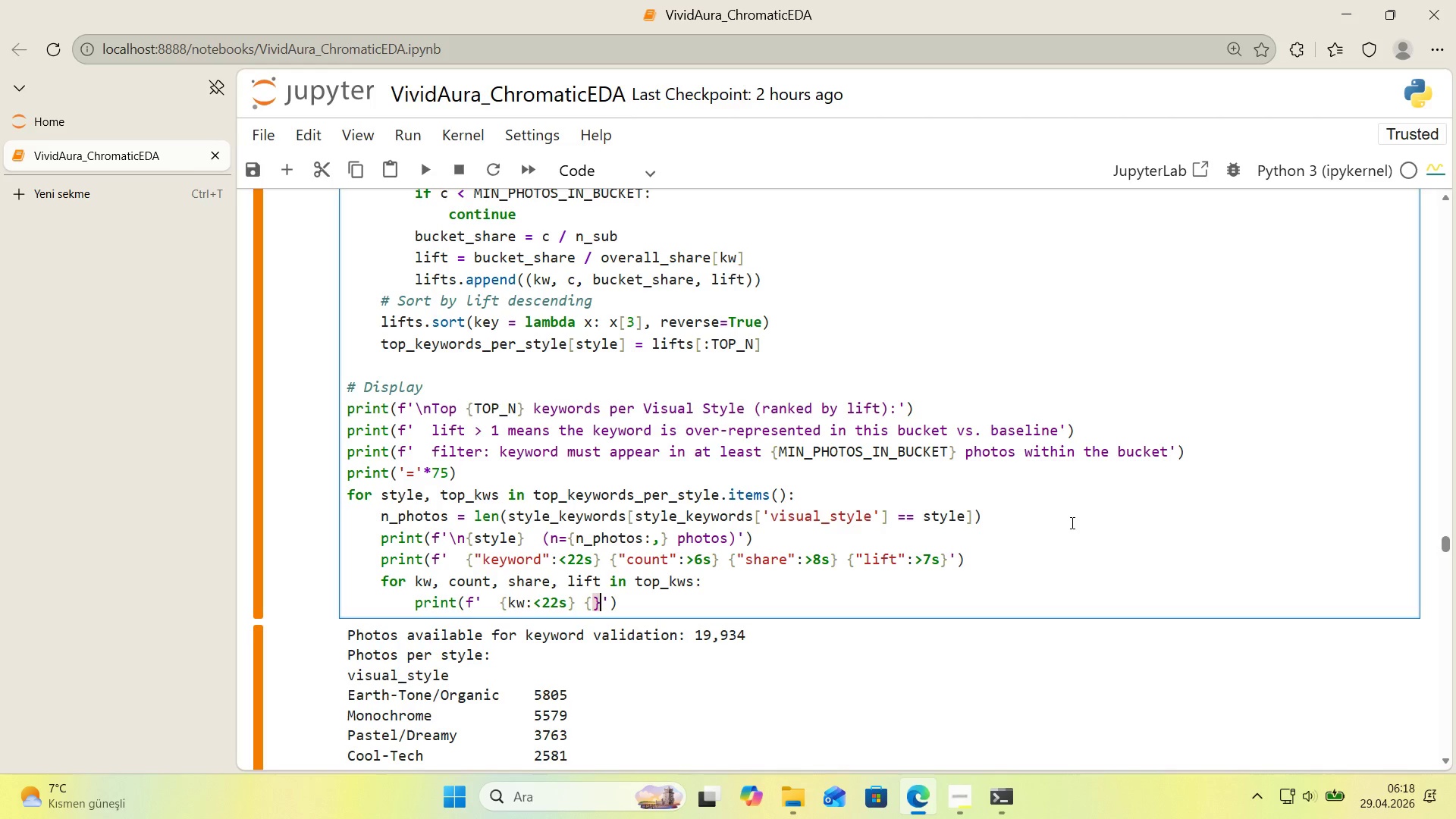 
key(ArrowLeft)
 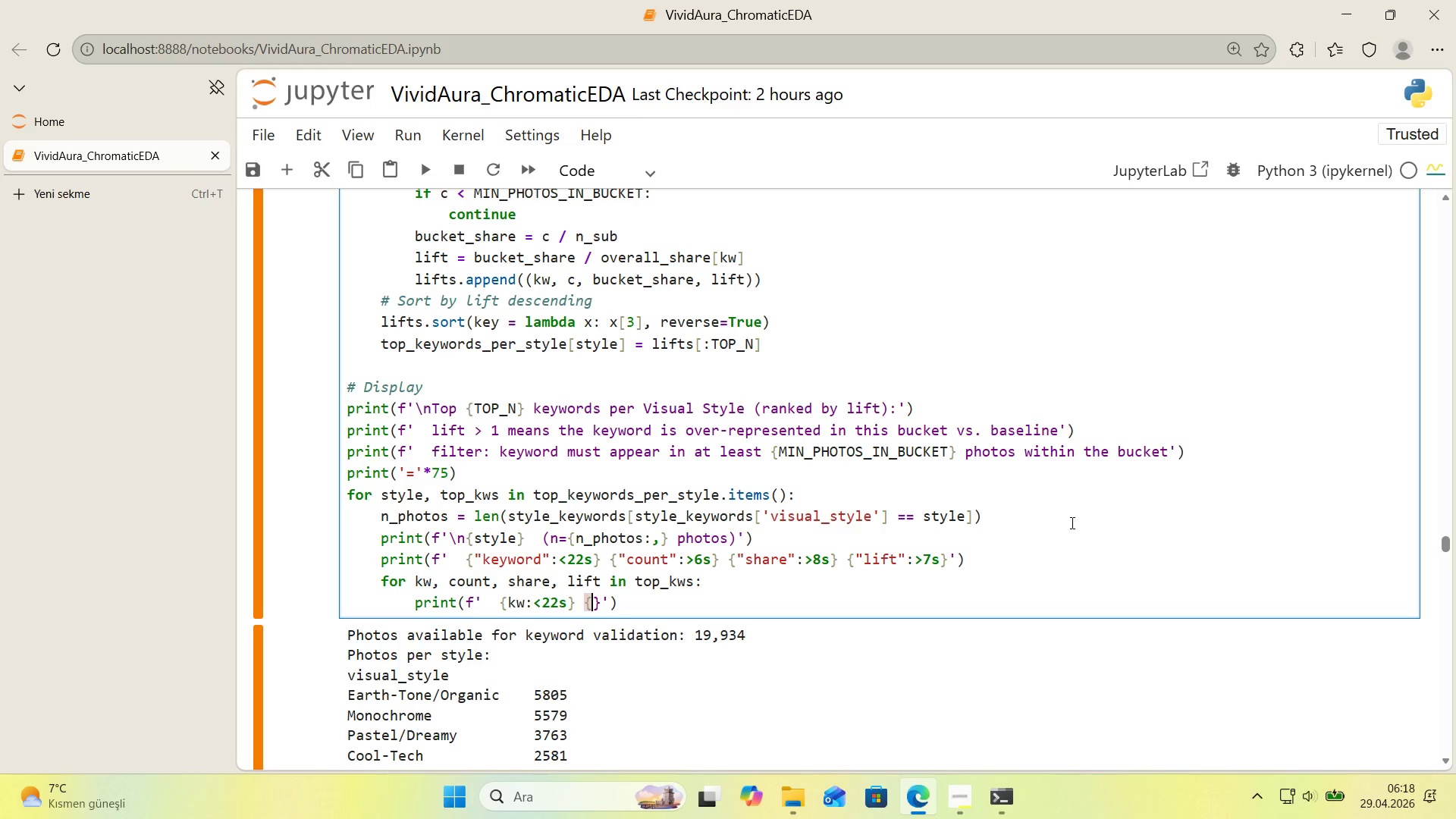 
type(count>[Break]6,)
 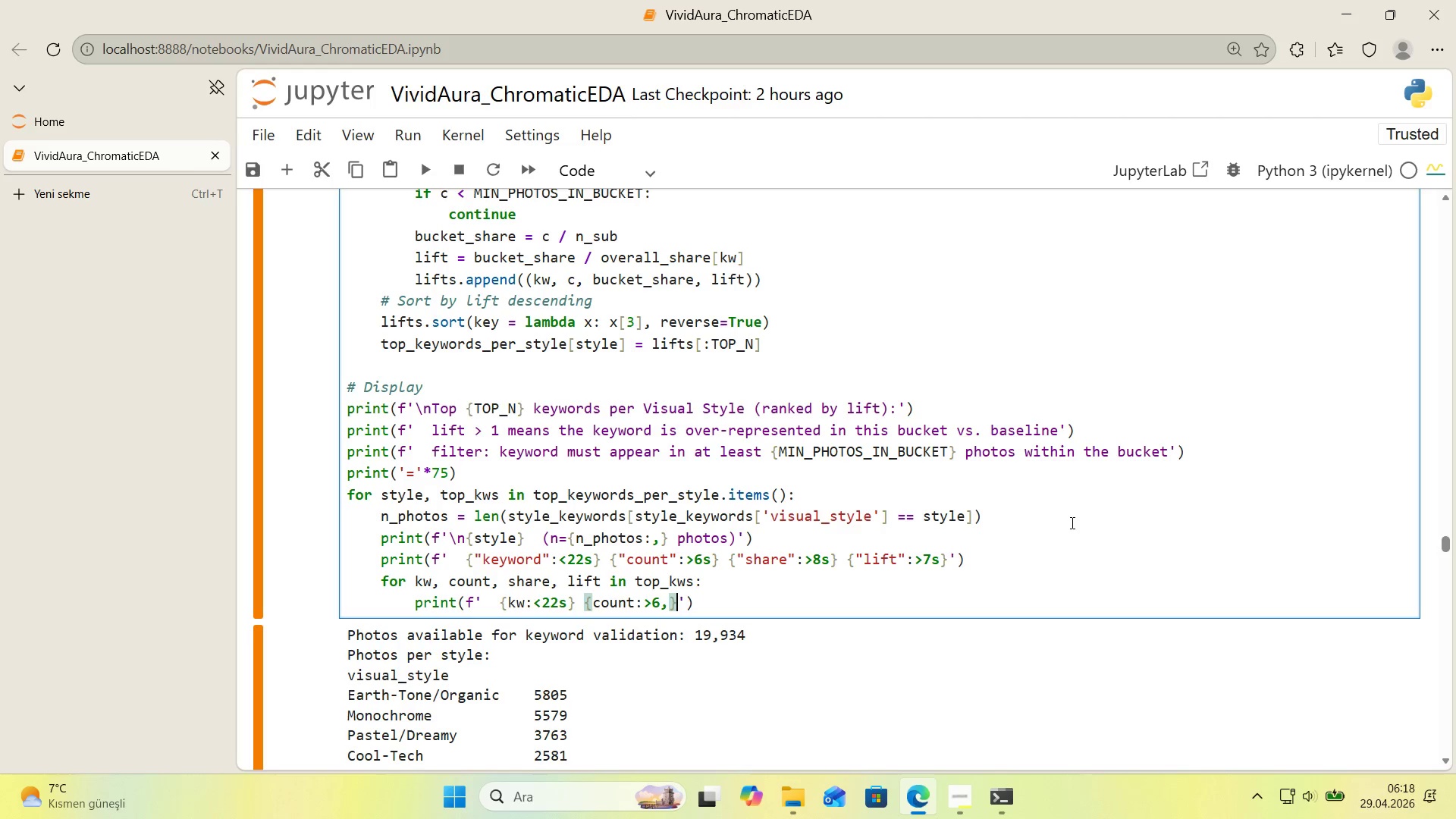 
 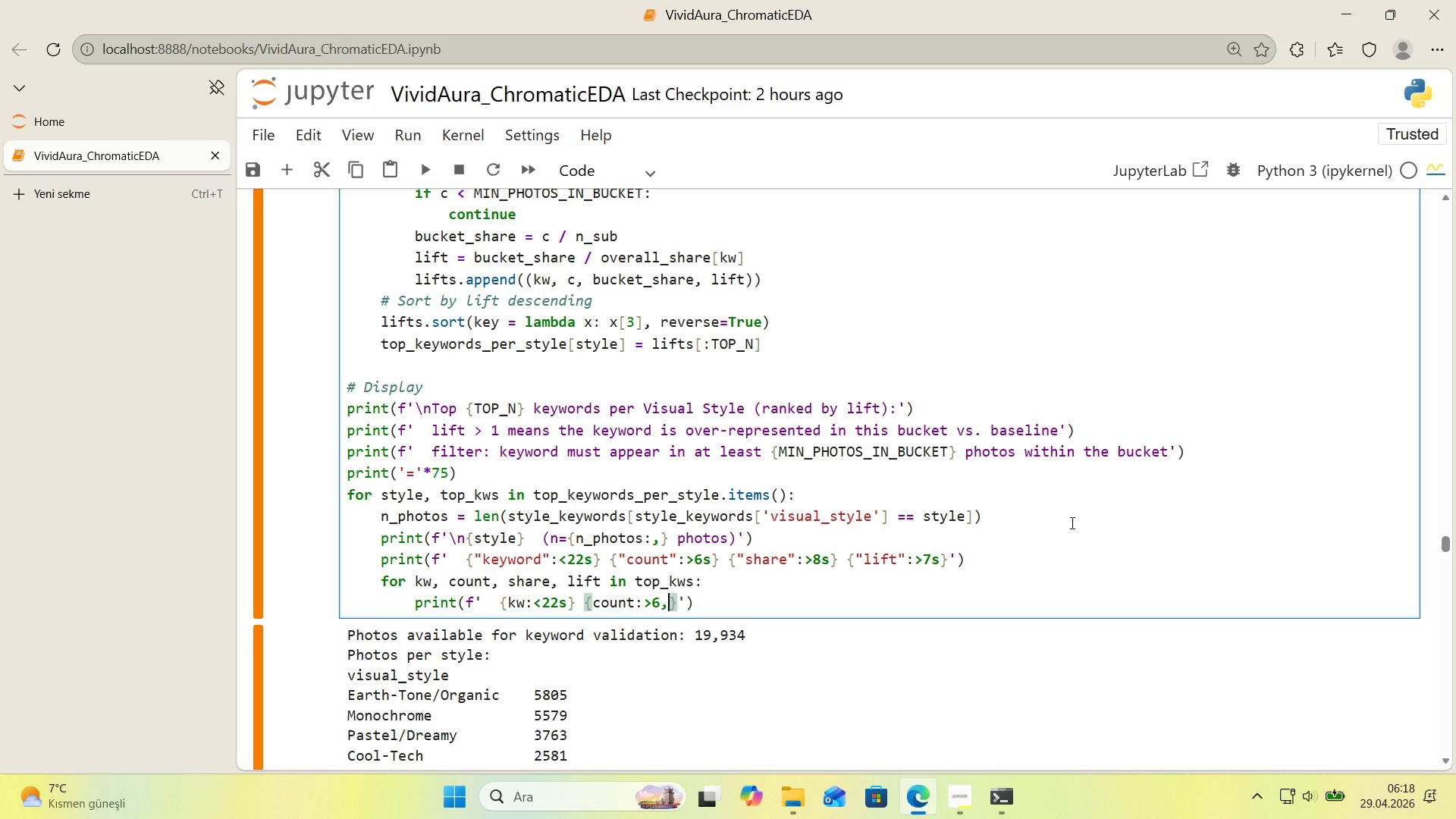 
key(ArrowRight)
 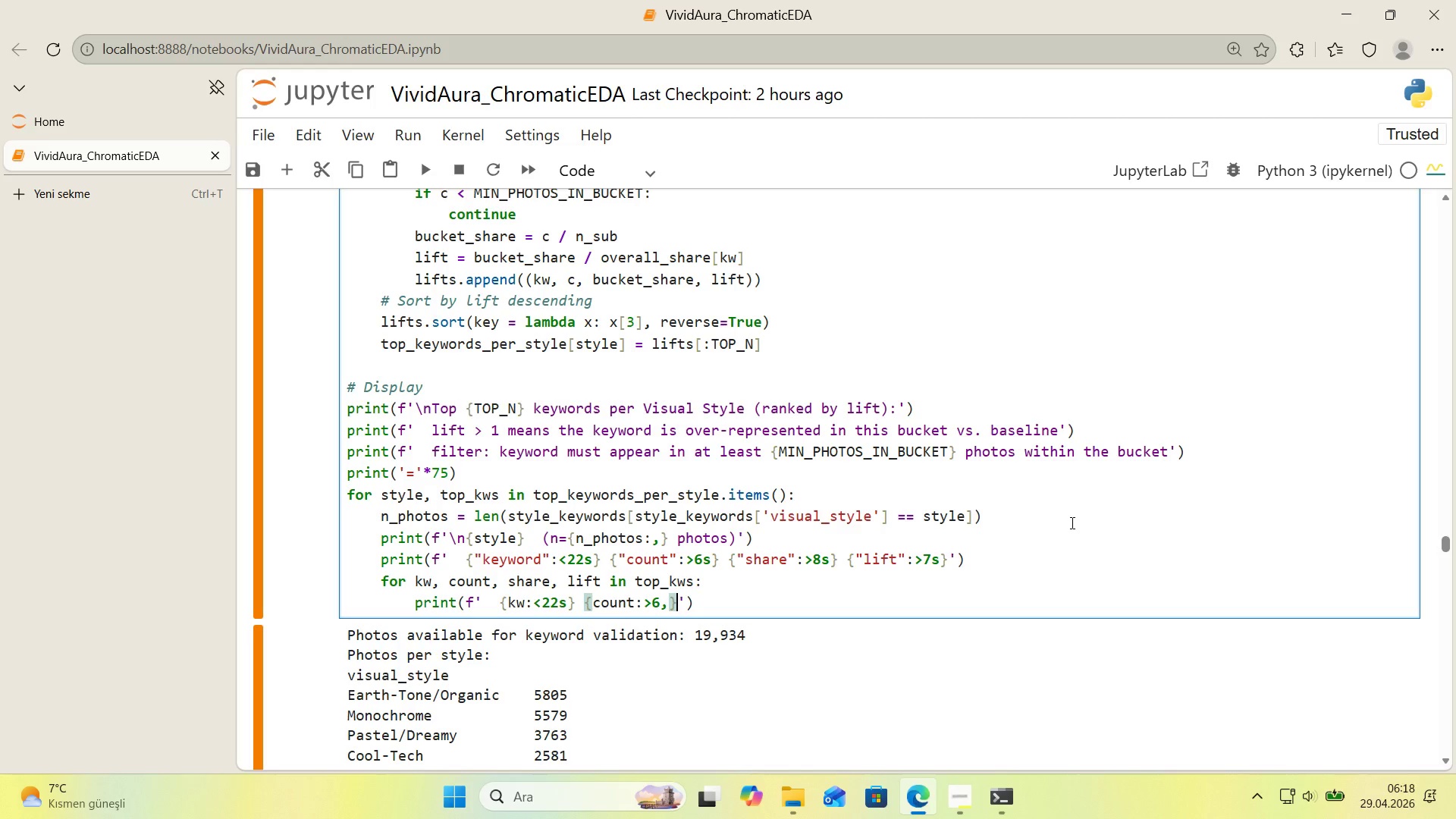 
key(Space)
 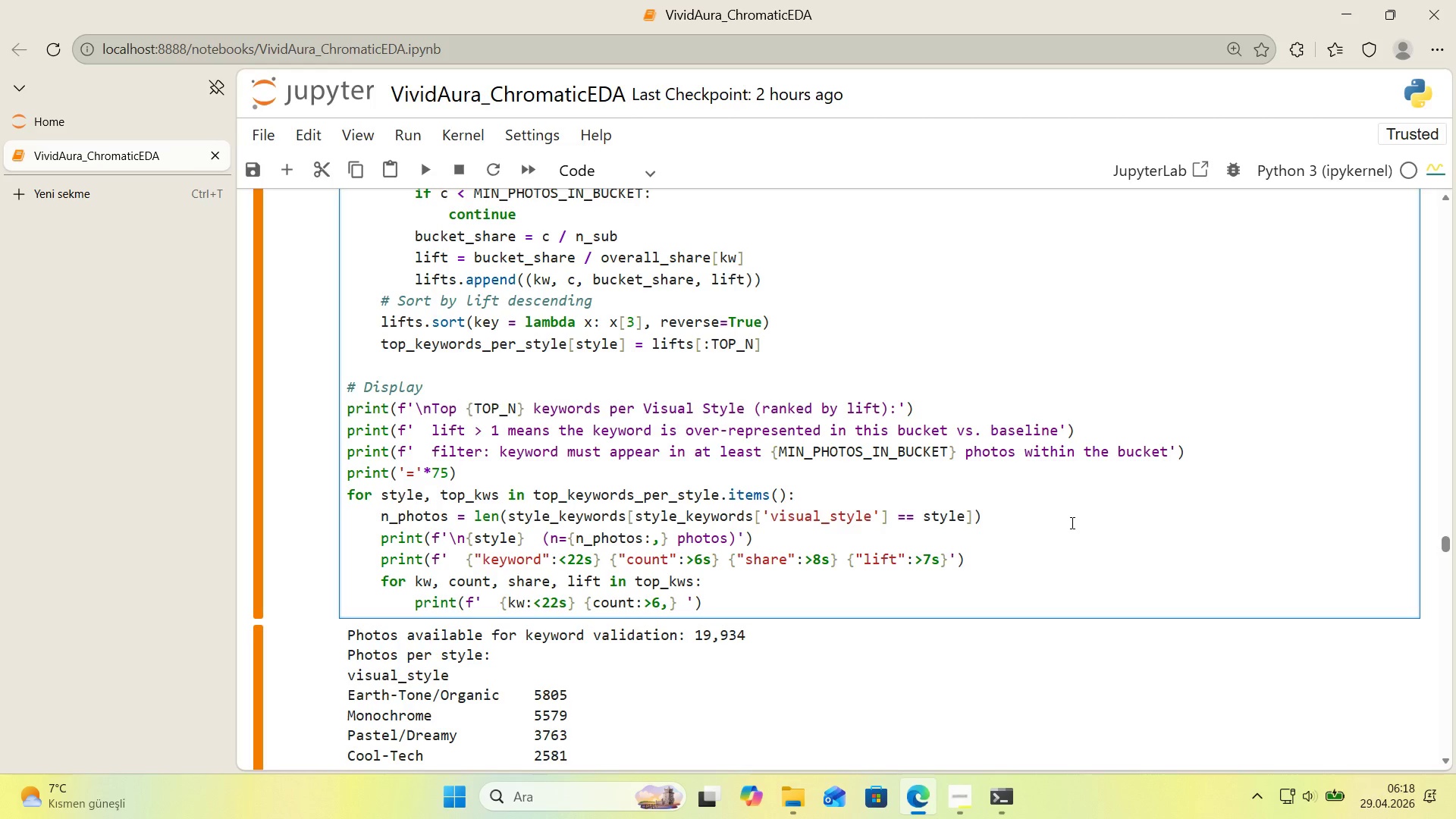 
key(Alt+Control+7)
 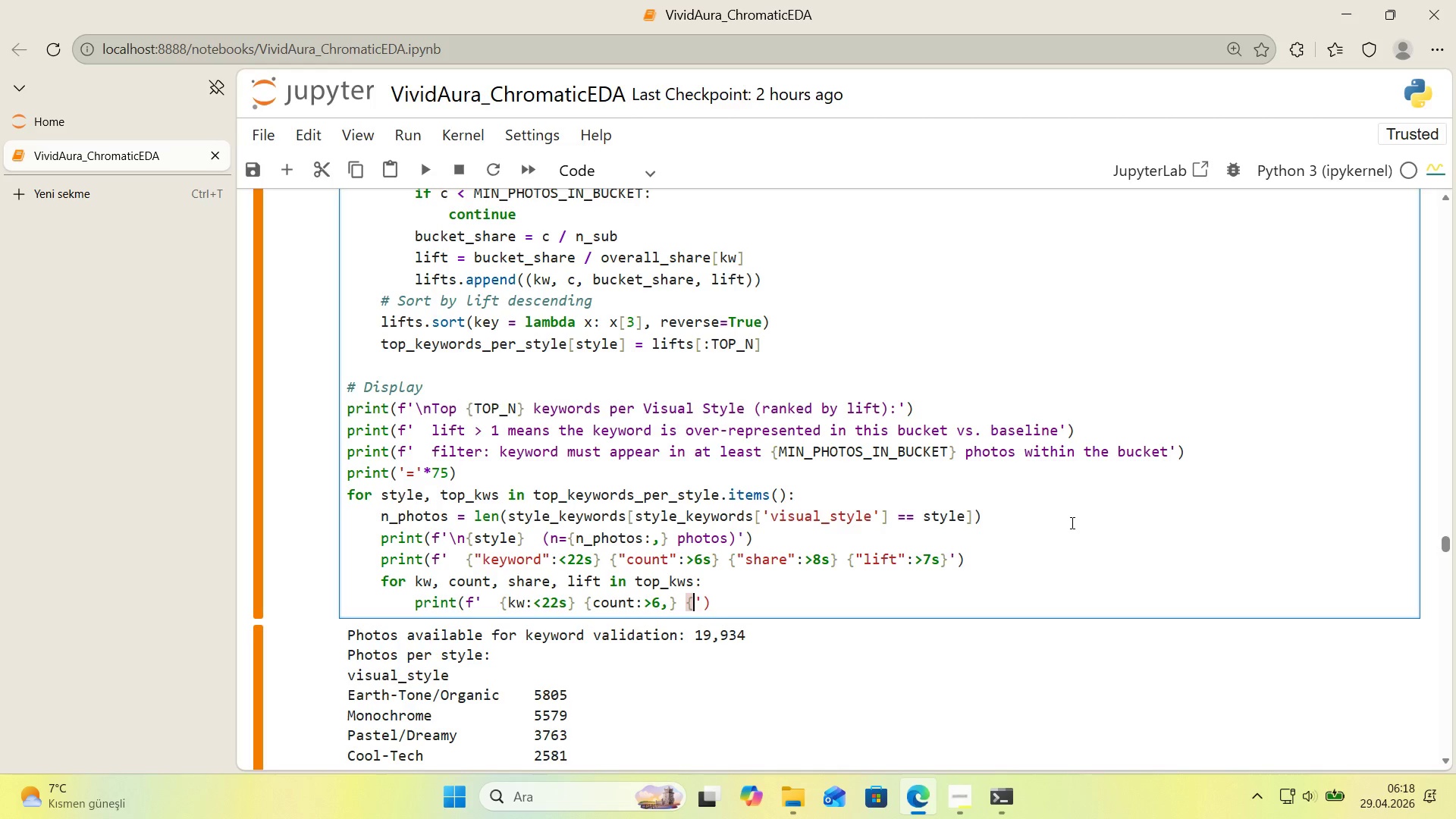 
key(Alt+Control+0)
 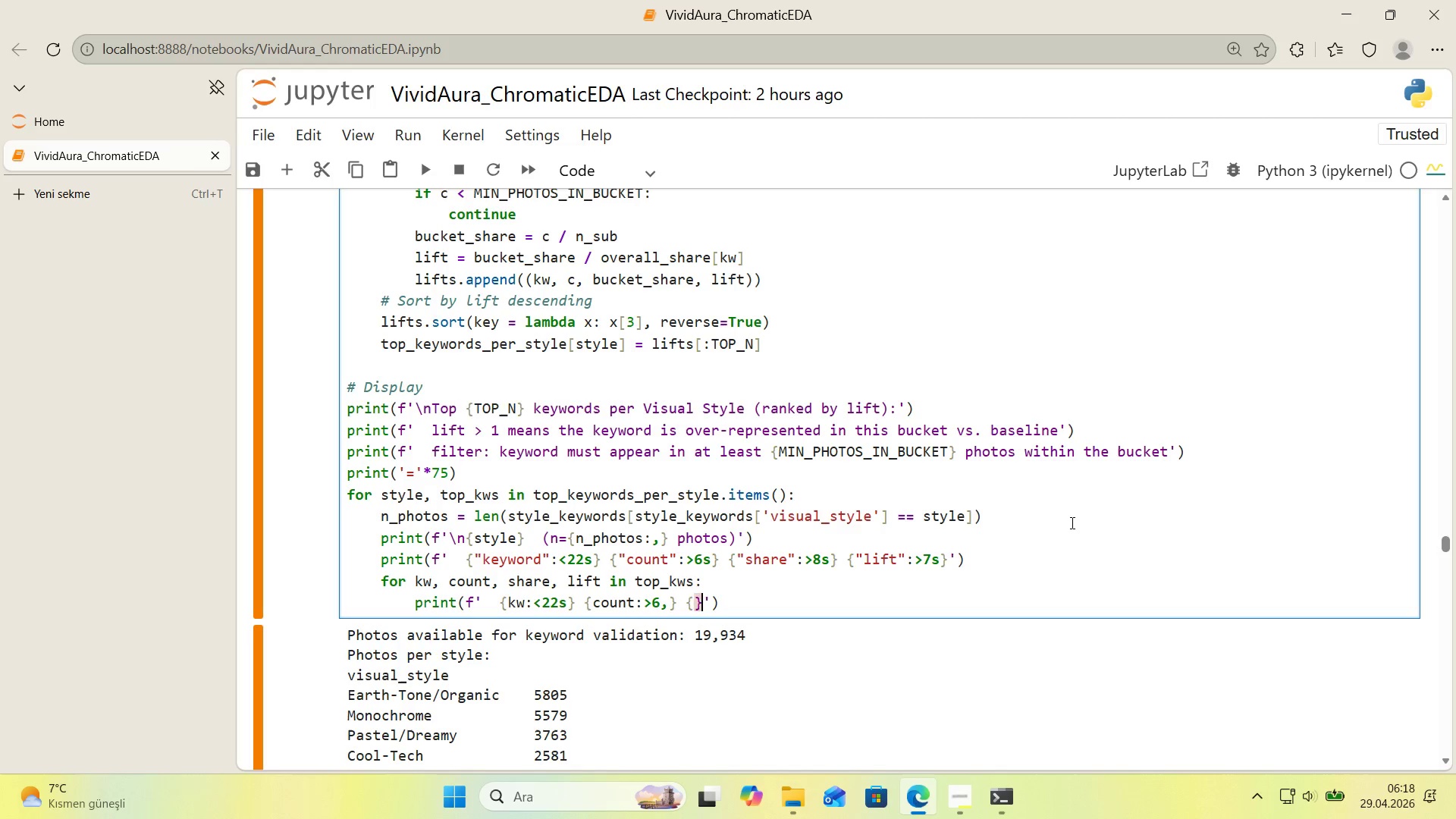 
key(ArrowLeft)
 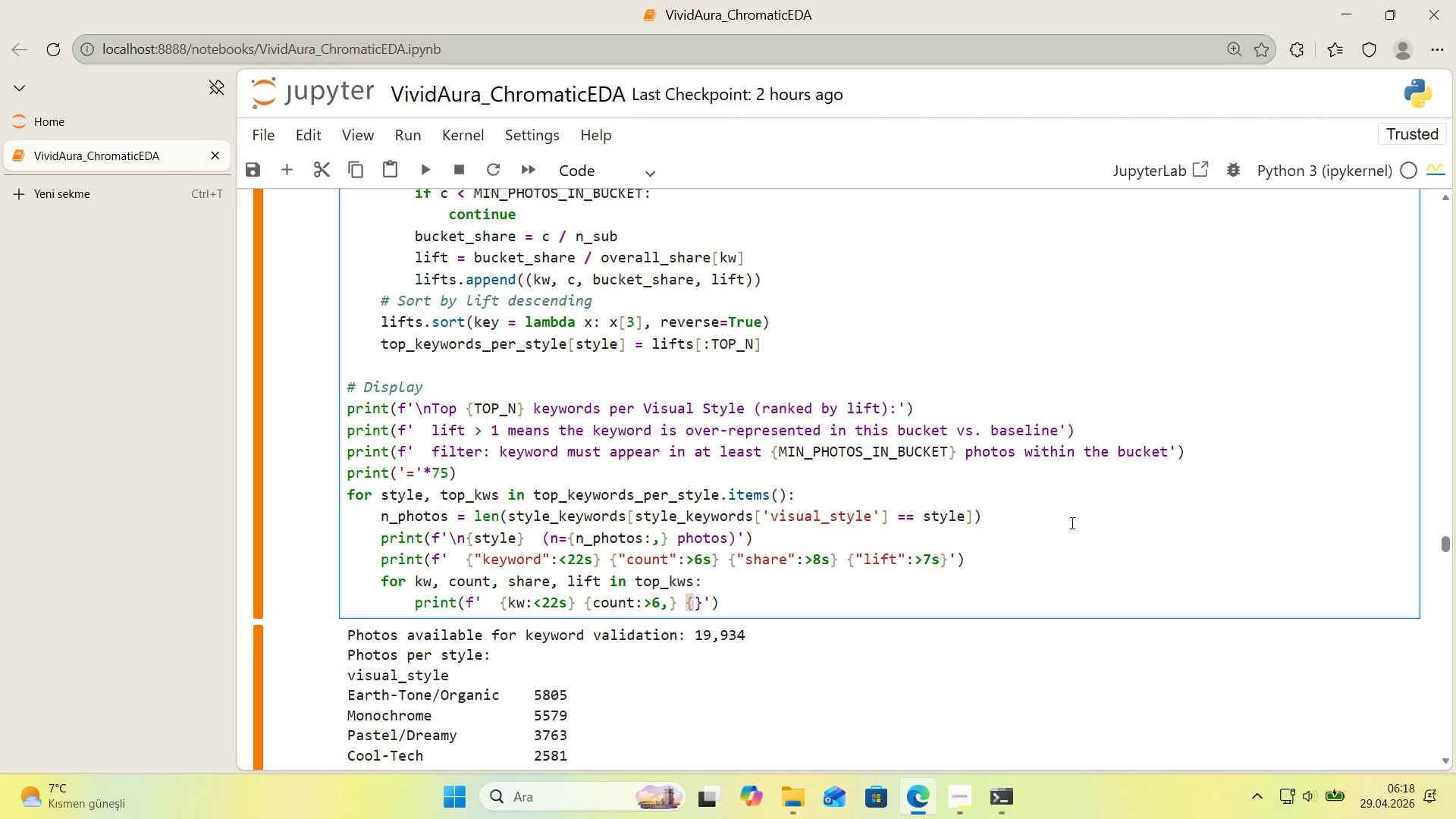 
type(share>[Break]7.1f)
key(Backspace)
type(%)
 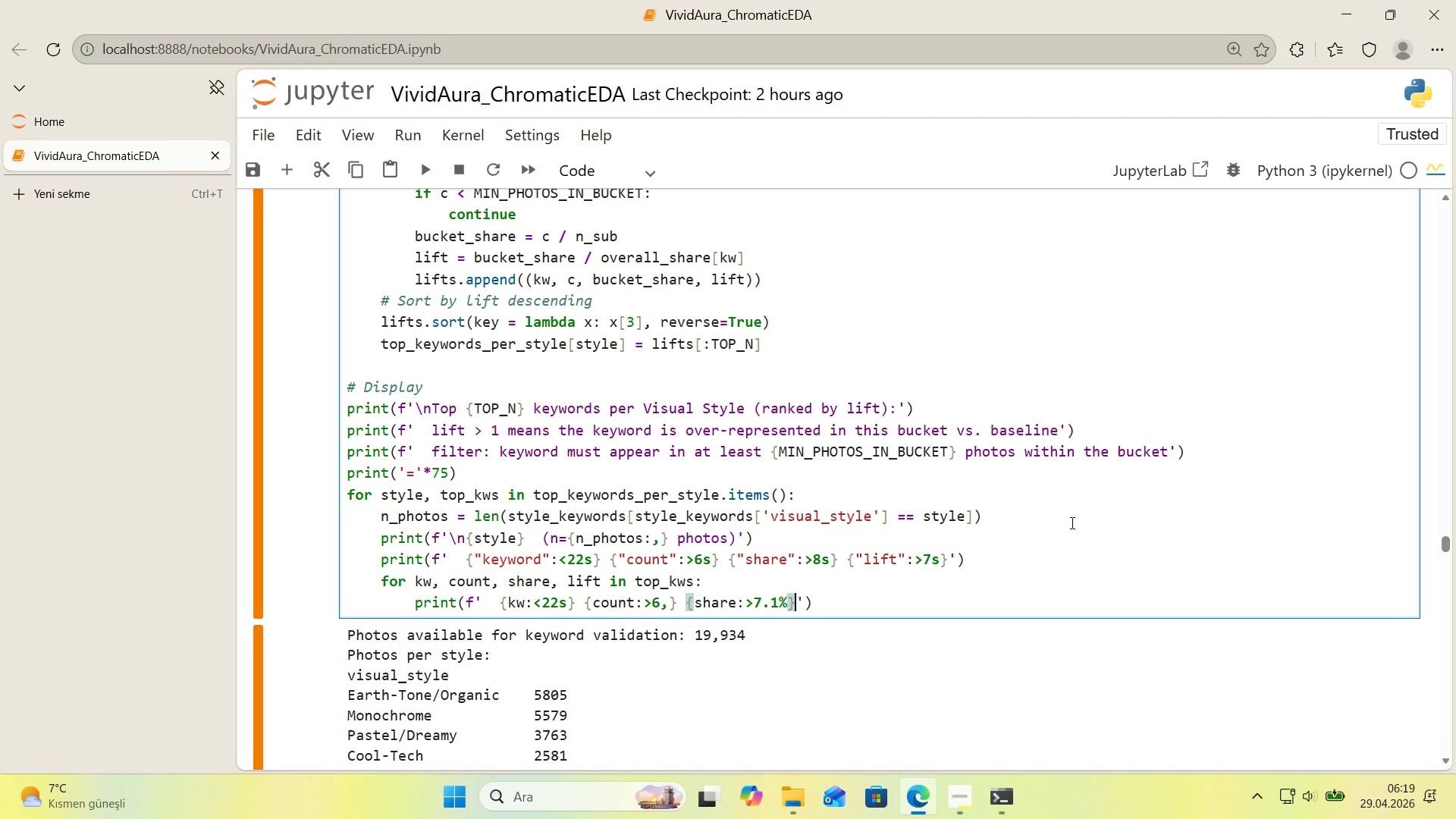 
 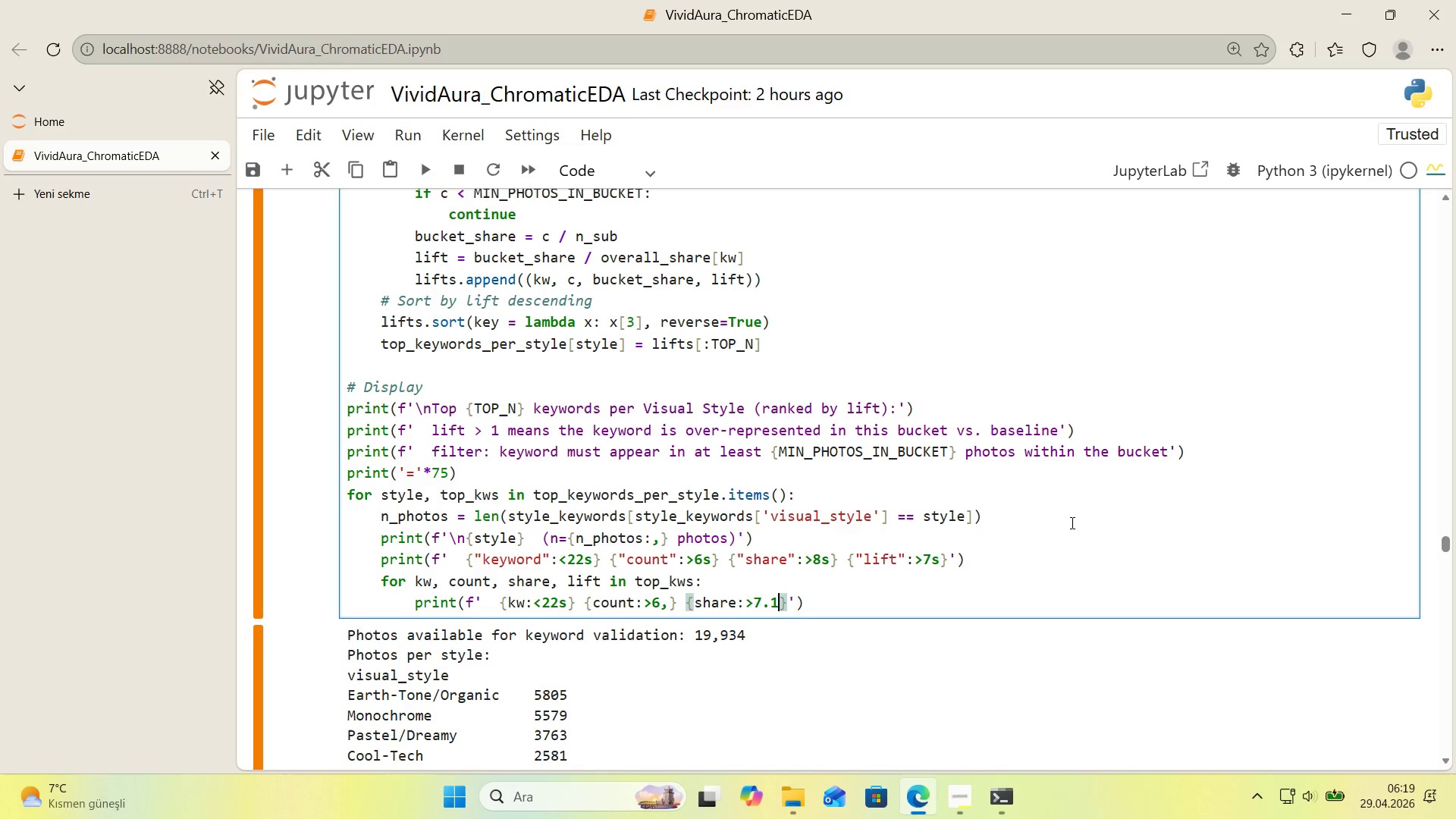 
key(ArrowRight)
 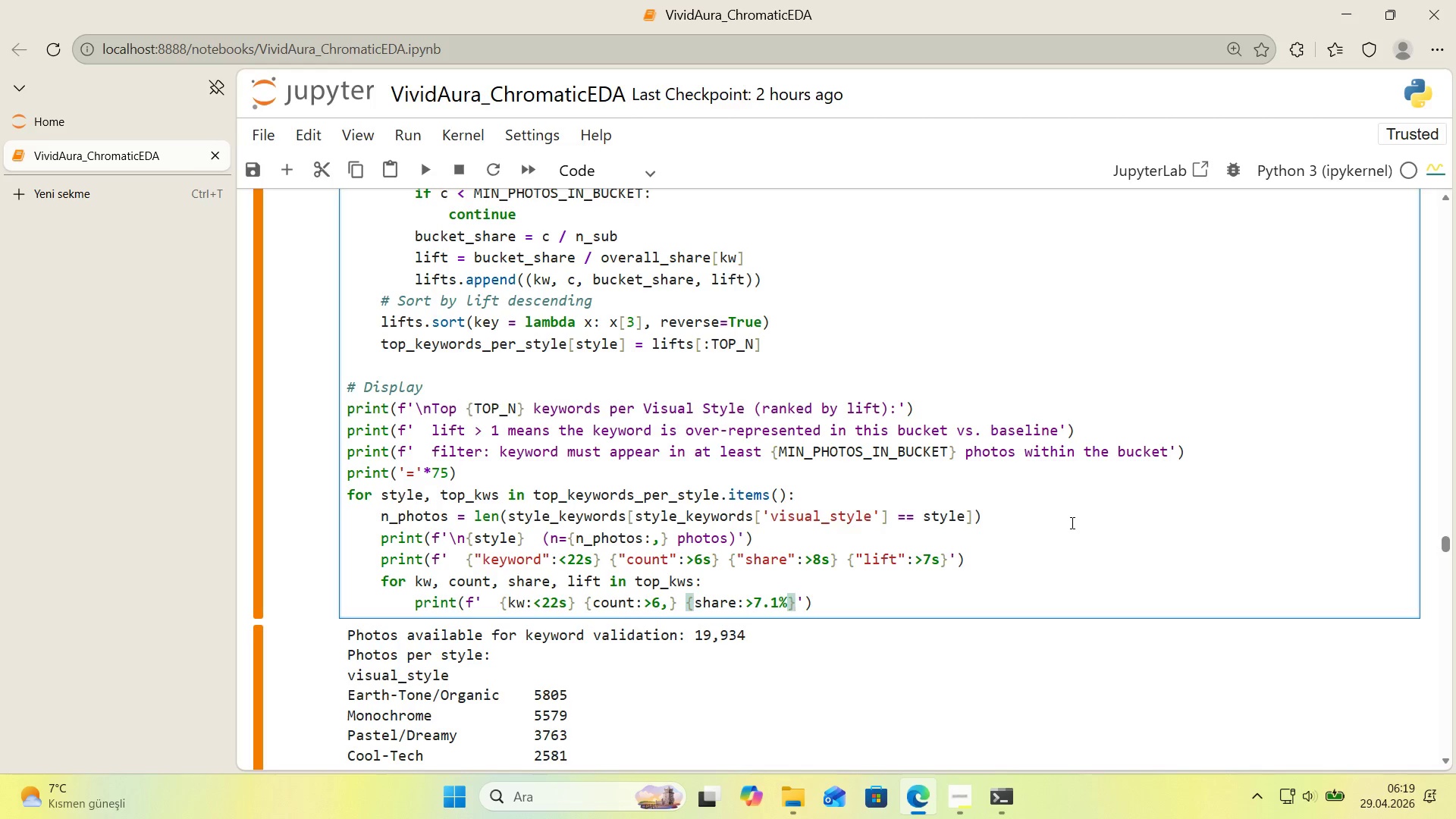 
wait(5.59)
 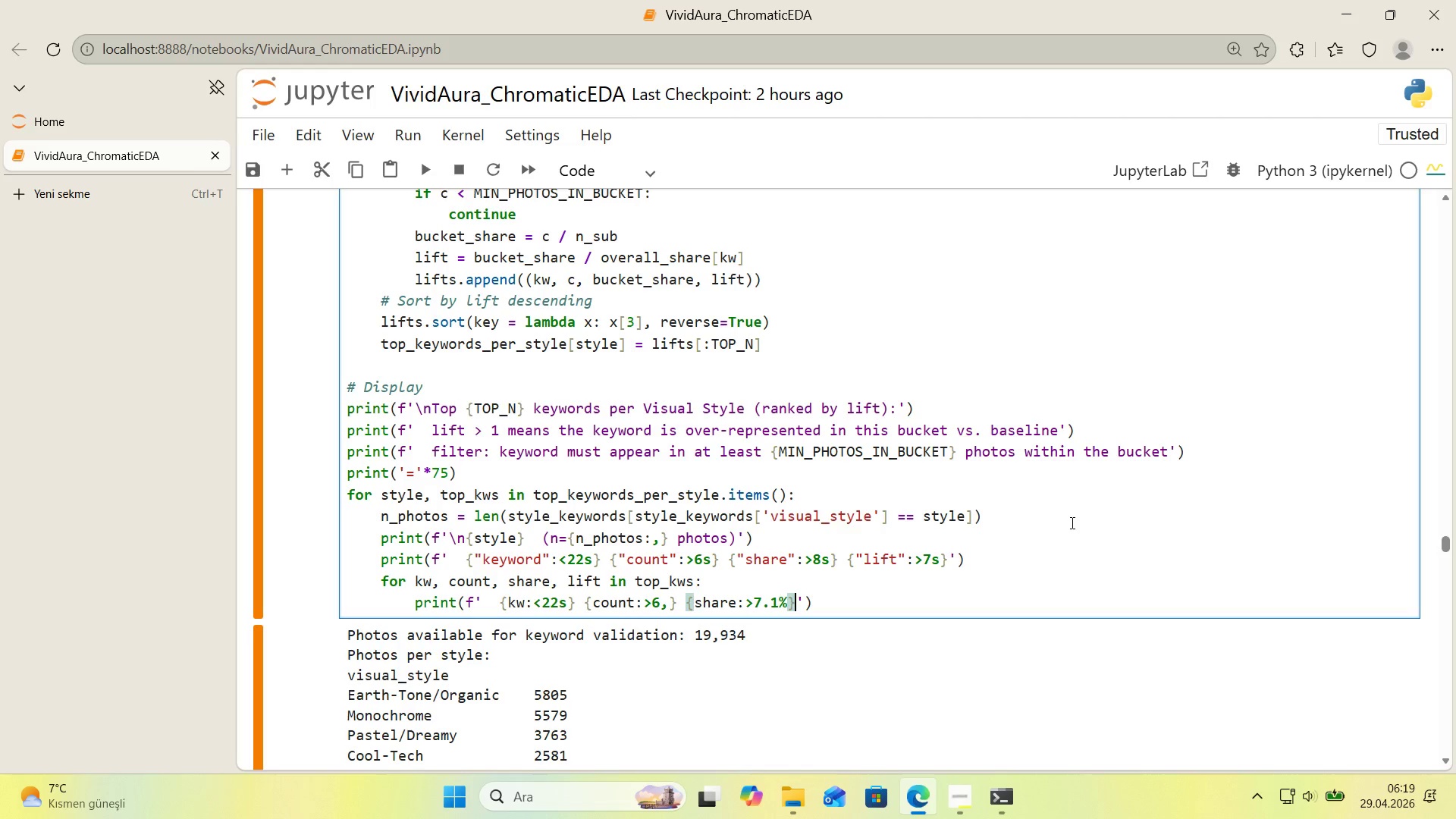 
key(Space)
 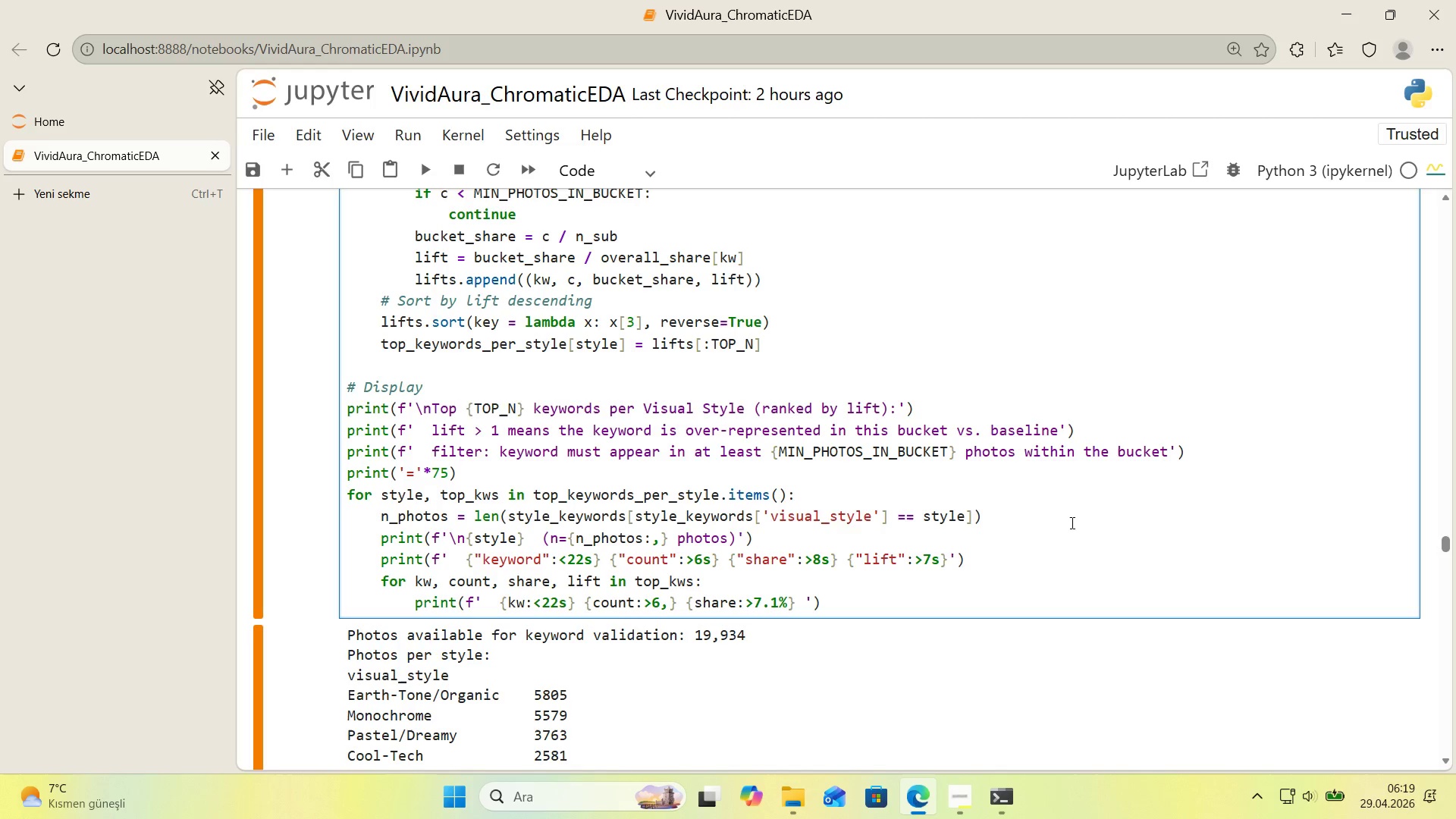 
key(Alt+Control+7)
 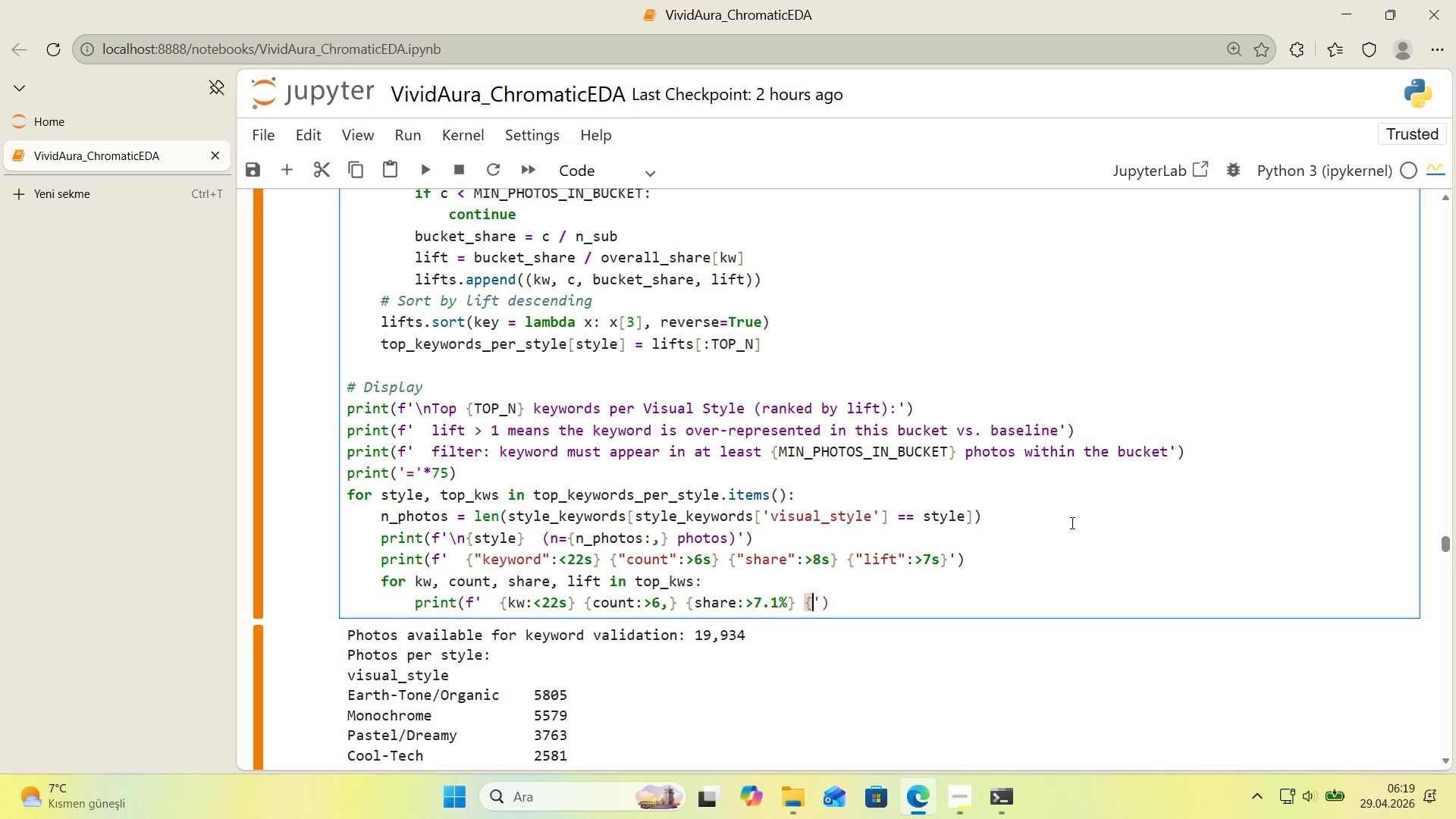 
key(Alt+Control+0)
 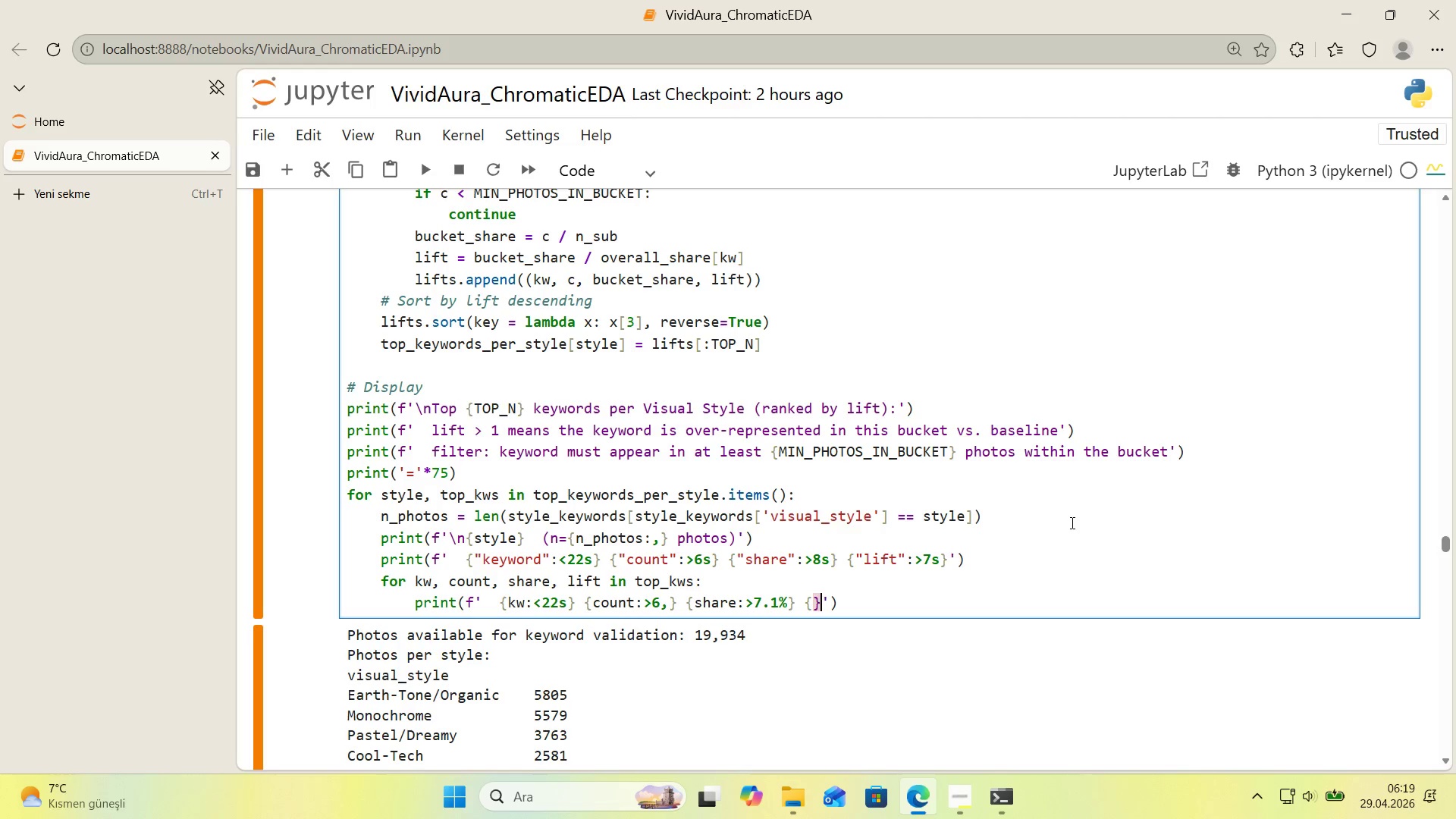 
key(ArrowLeft)
 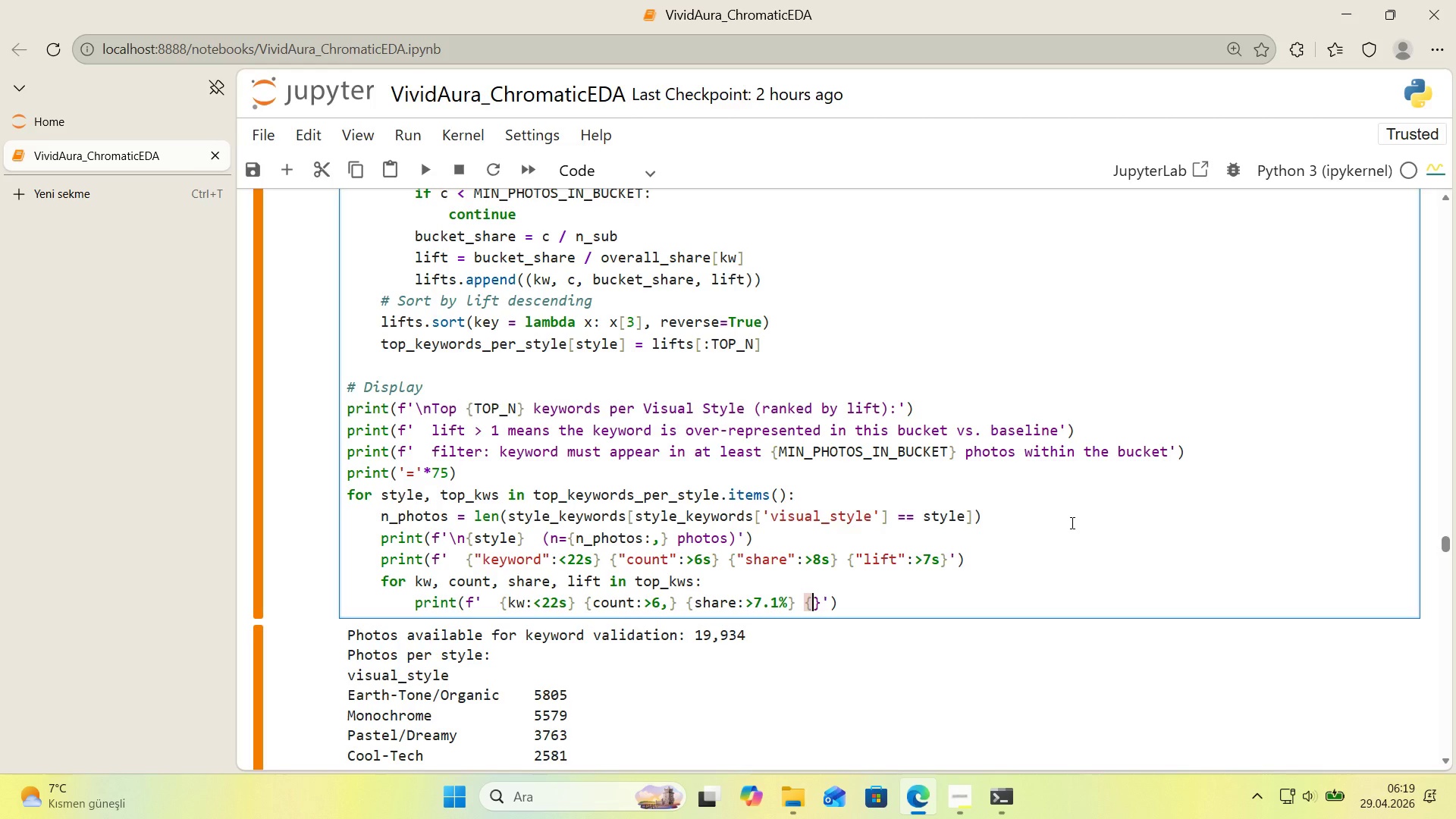 
type(l'ft>[Break]72)
key(Backspace)
type(.2f)
 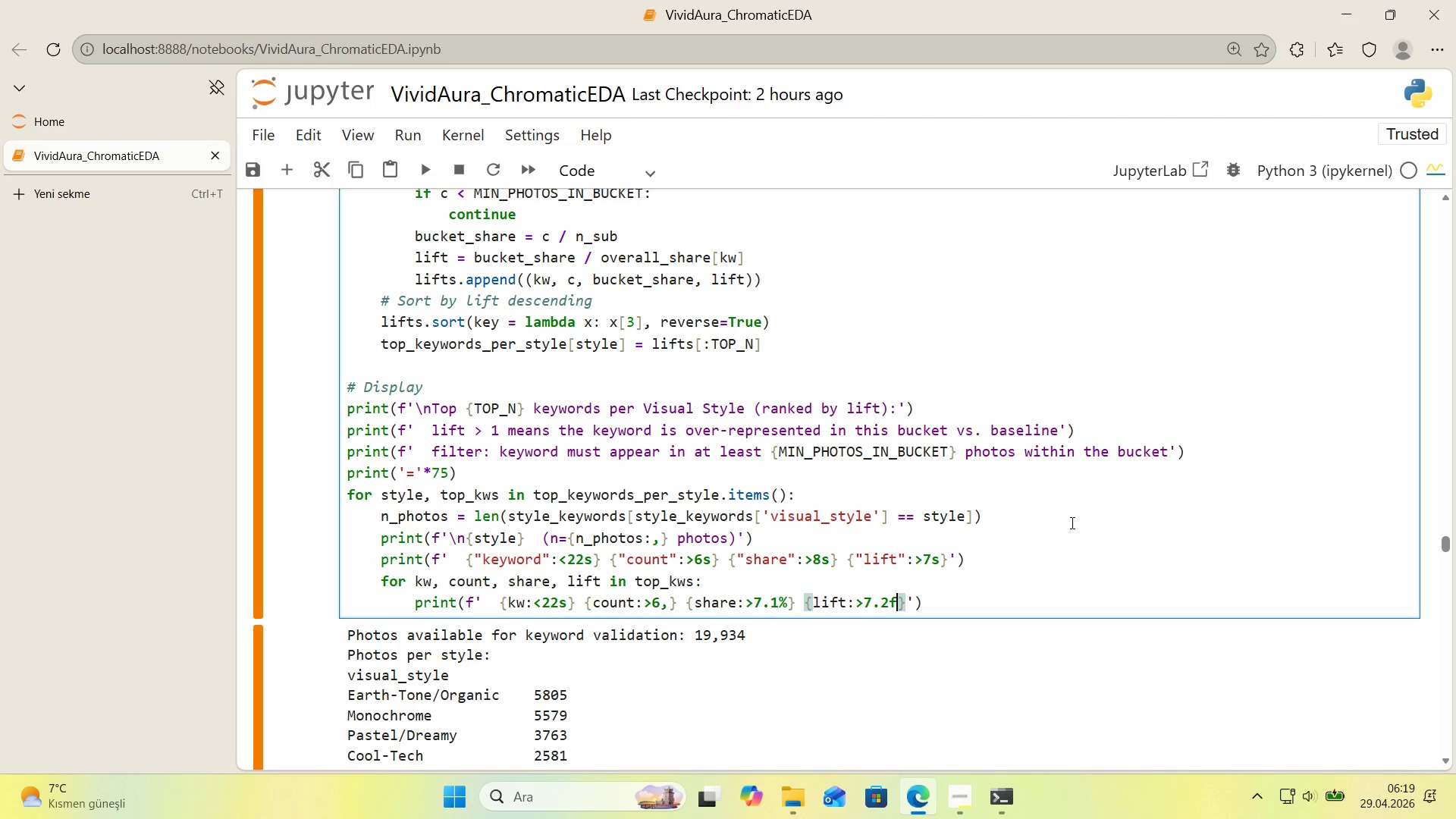 
key(ArrowRight)
 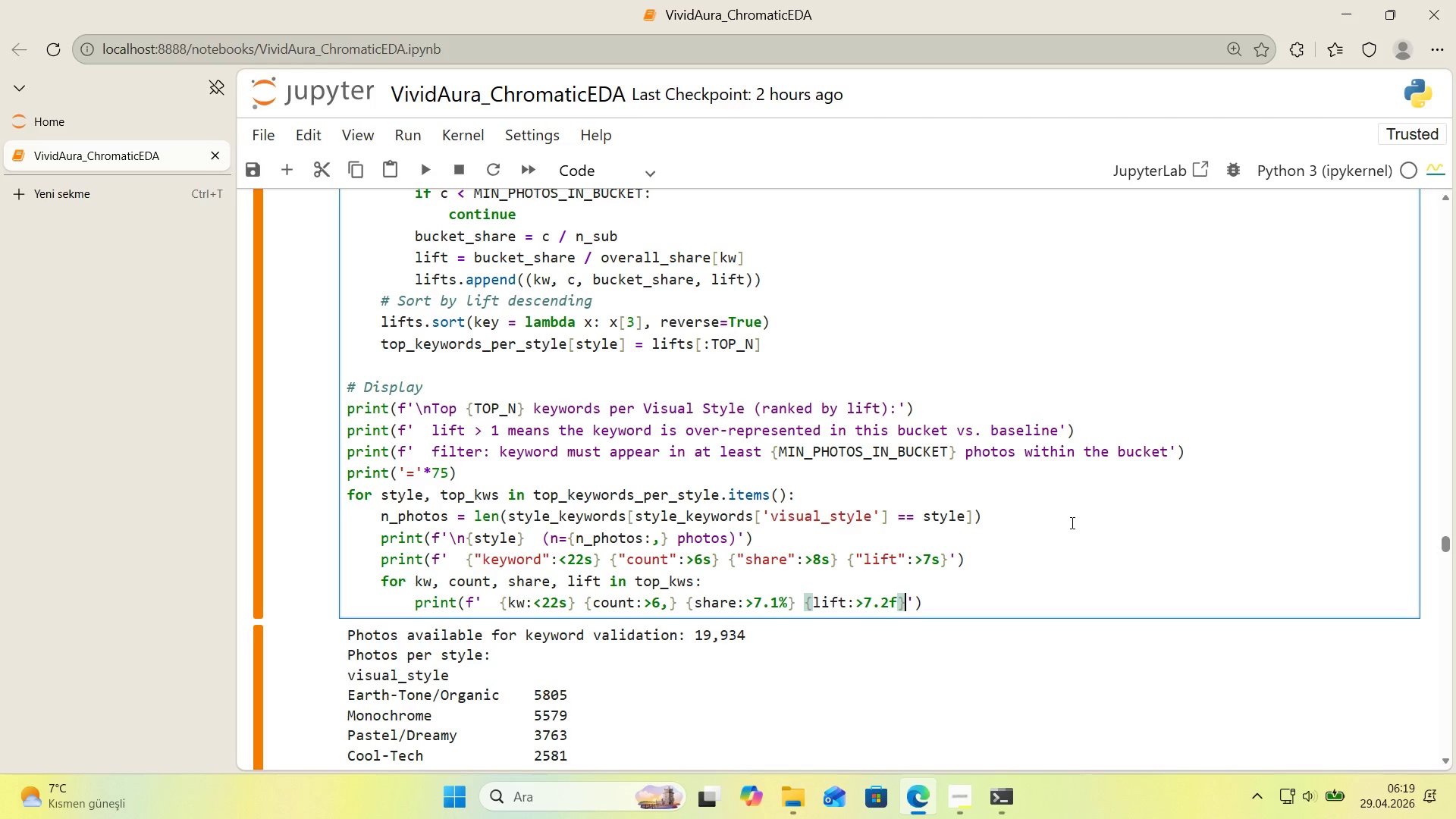 
key(X)
 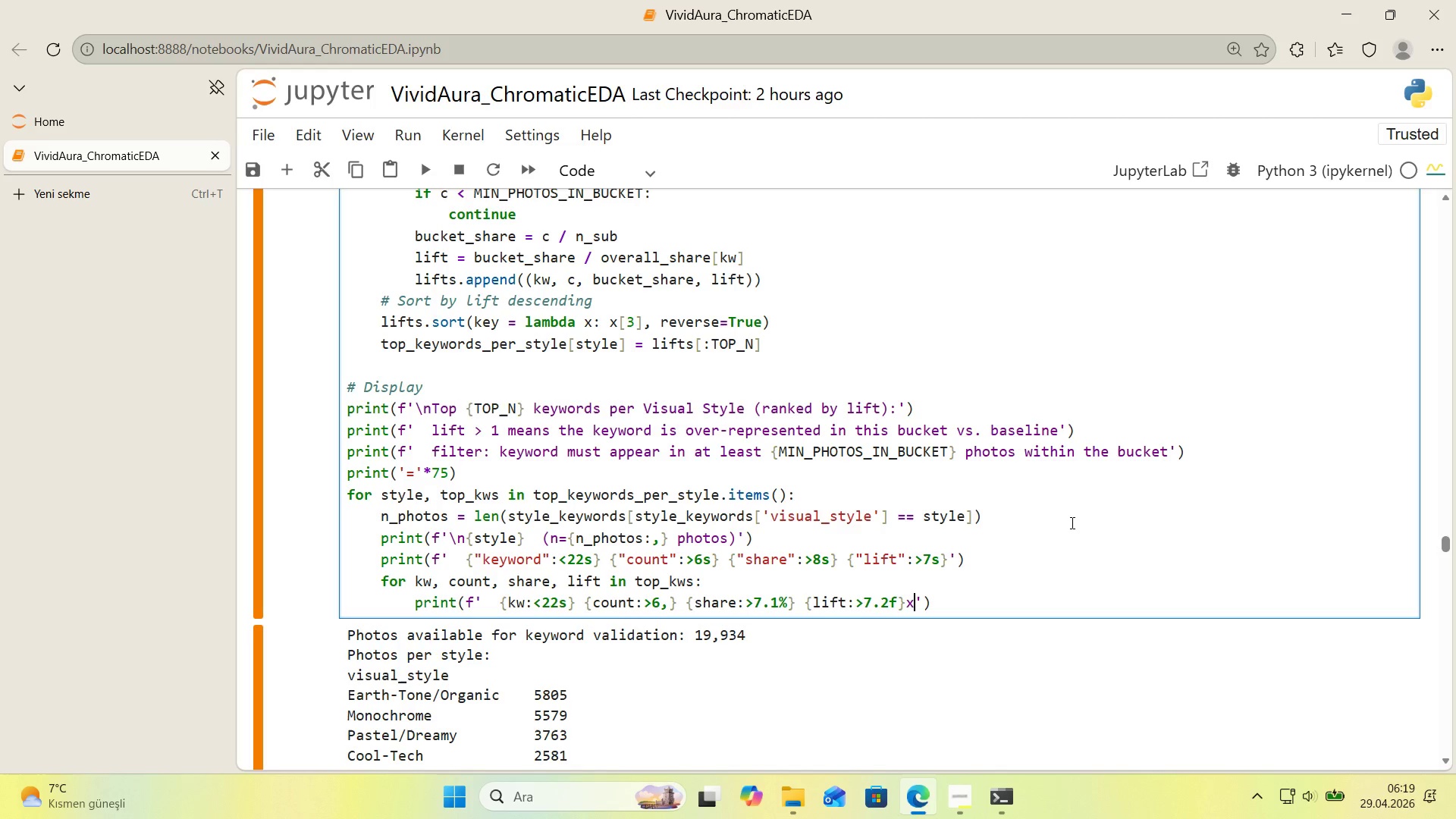 
key(ArrowRight)
 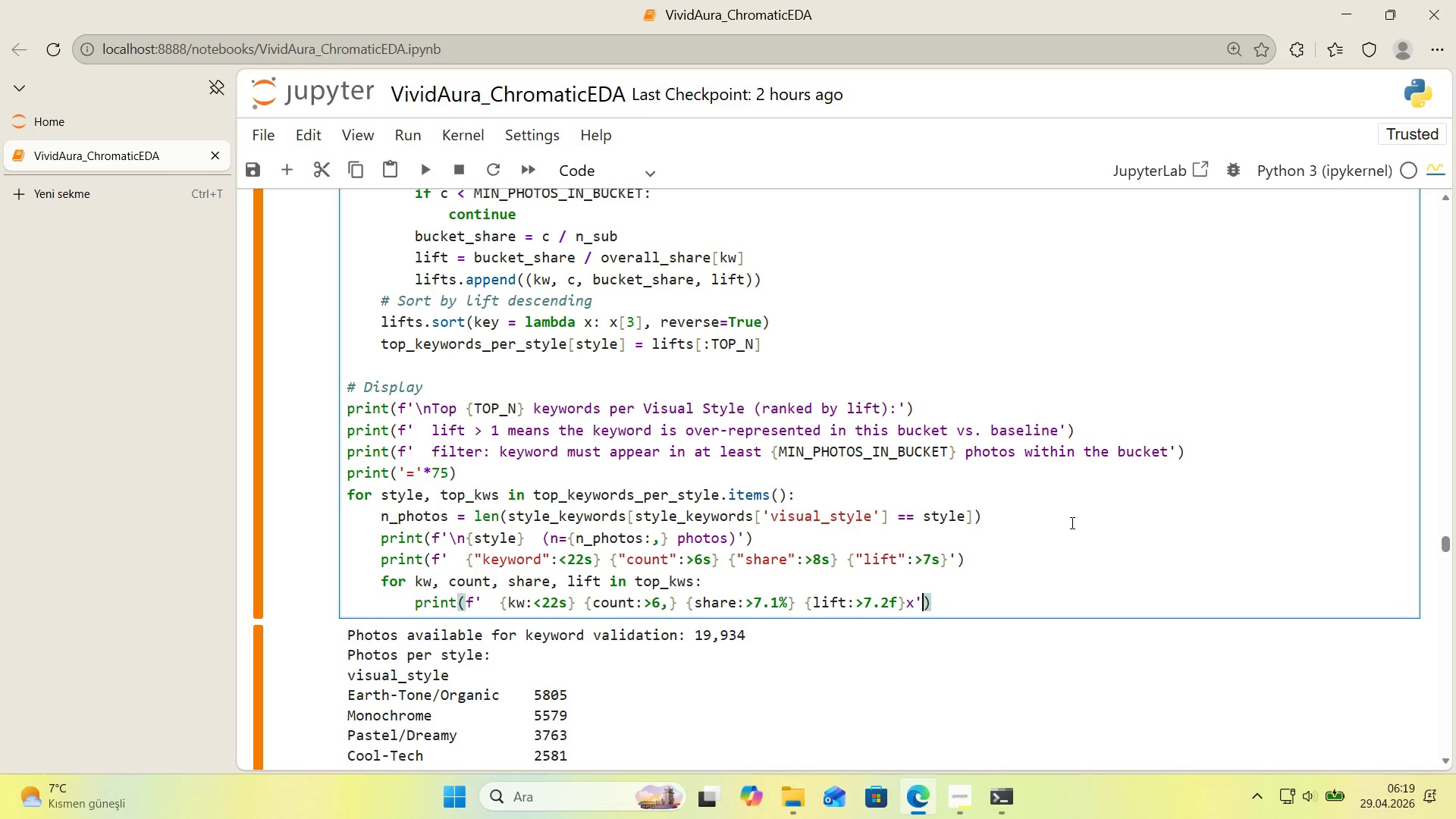 
key(ArrowRight)
 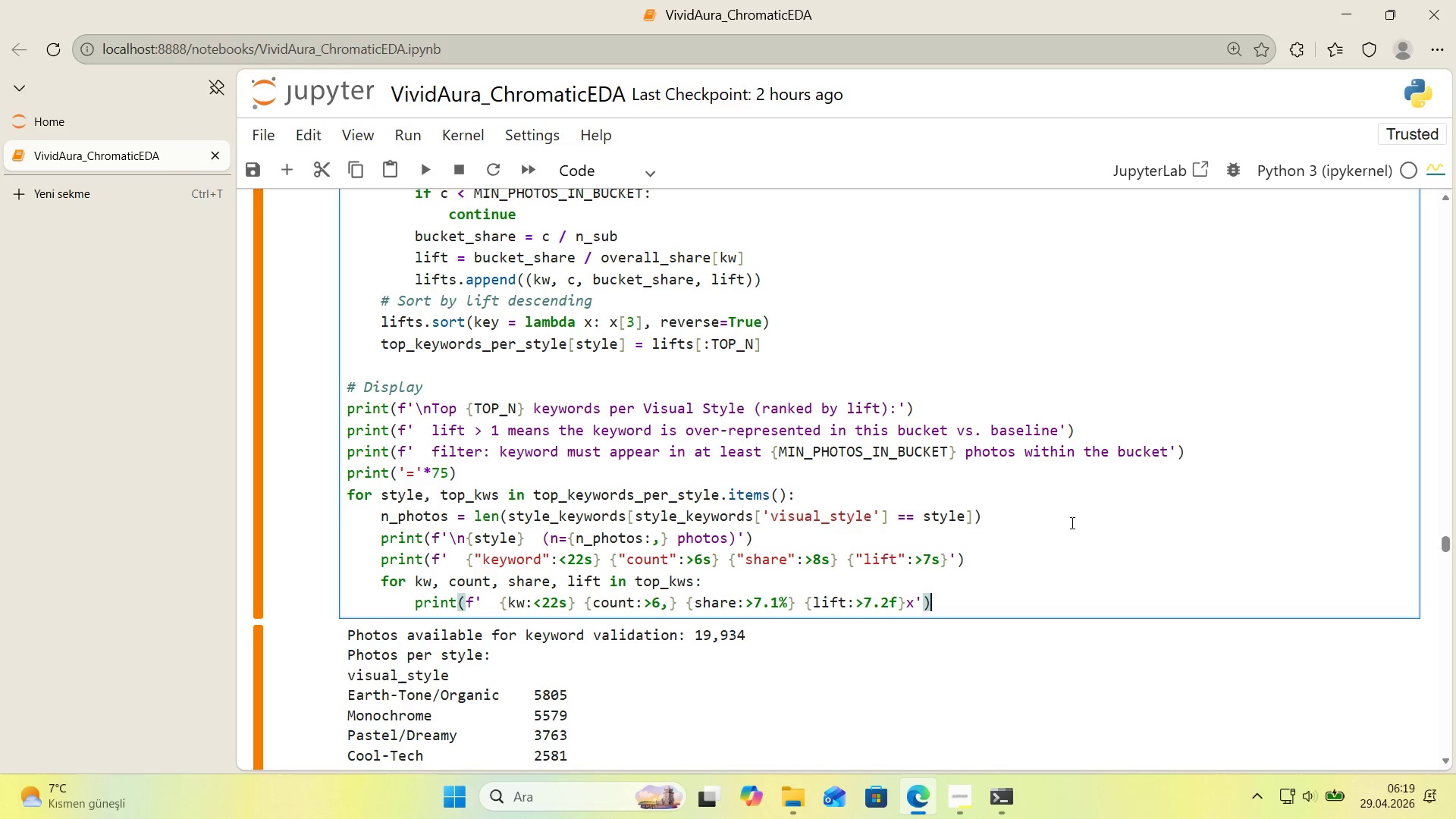 
hold_key(key=ShiftLeft, duration=0.7)
 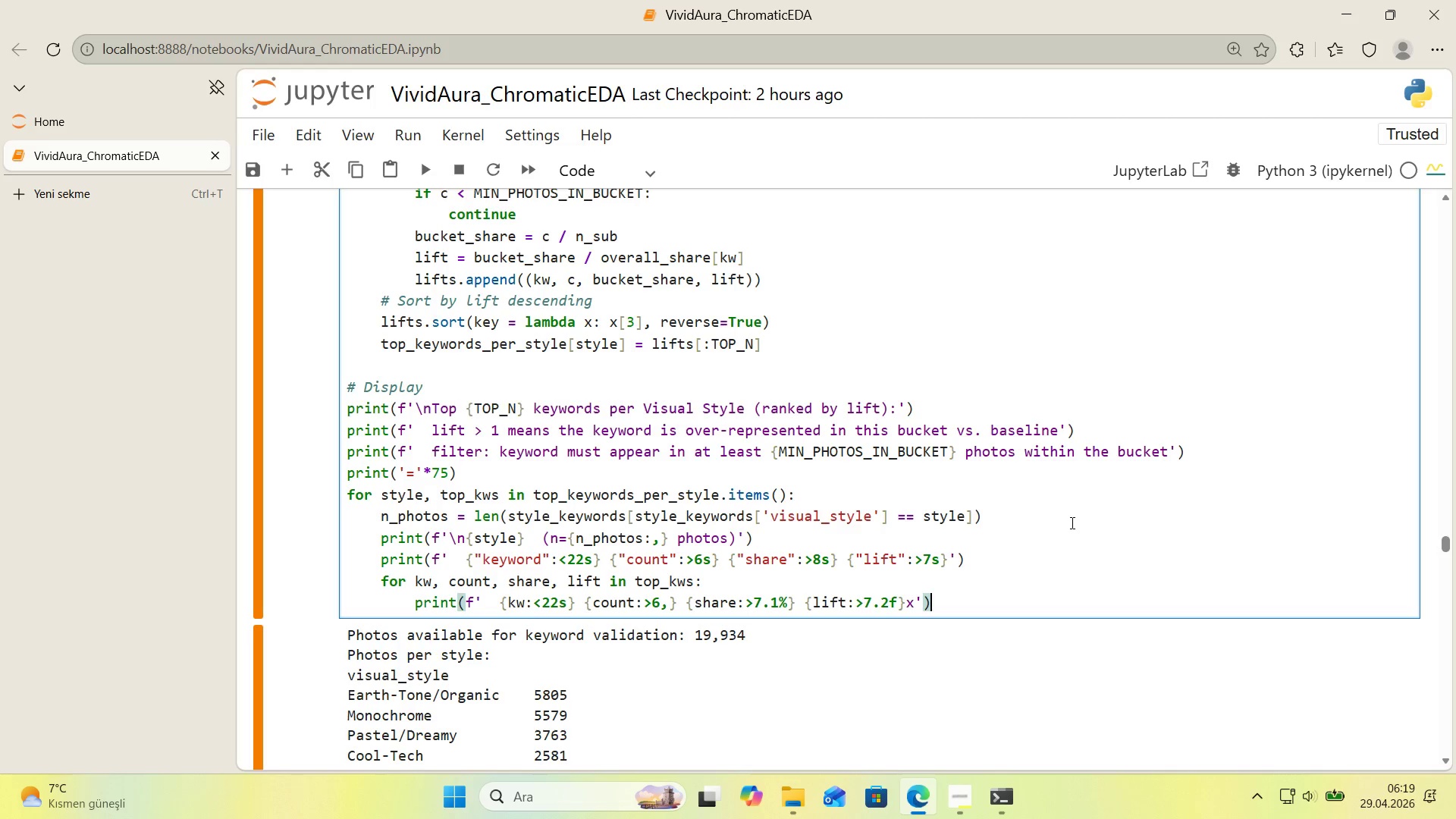 
key(Shift+Enter)
 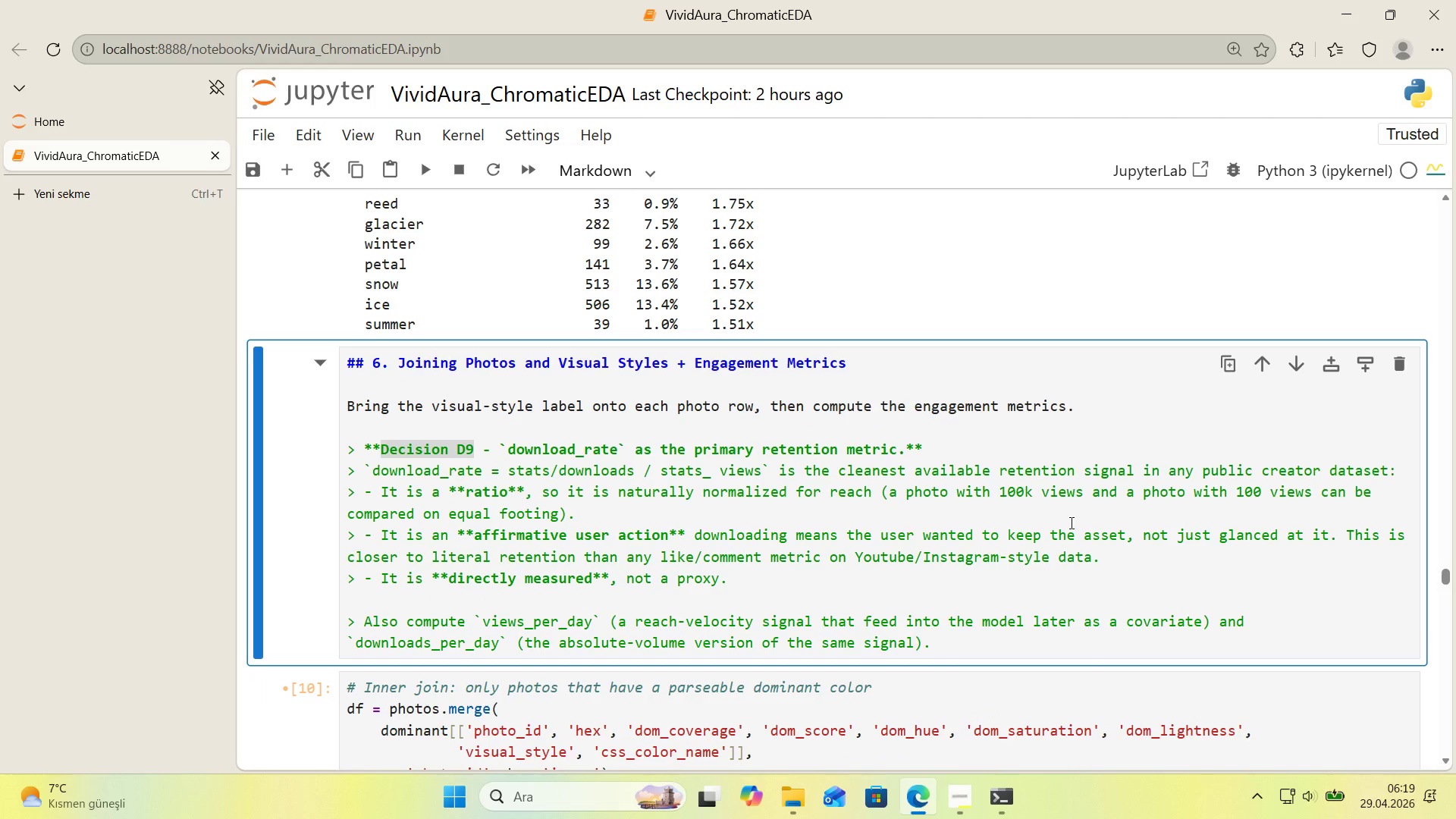 
scroll: coordinate [835, 475], scroll_direction: up, amount: 19.0
 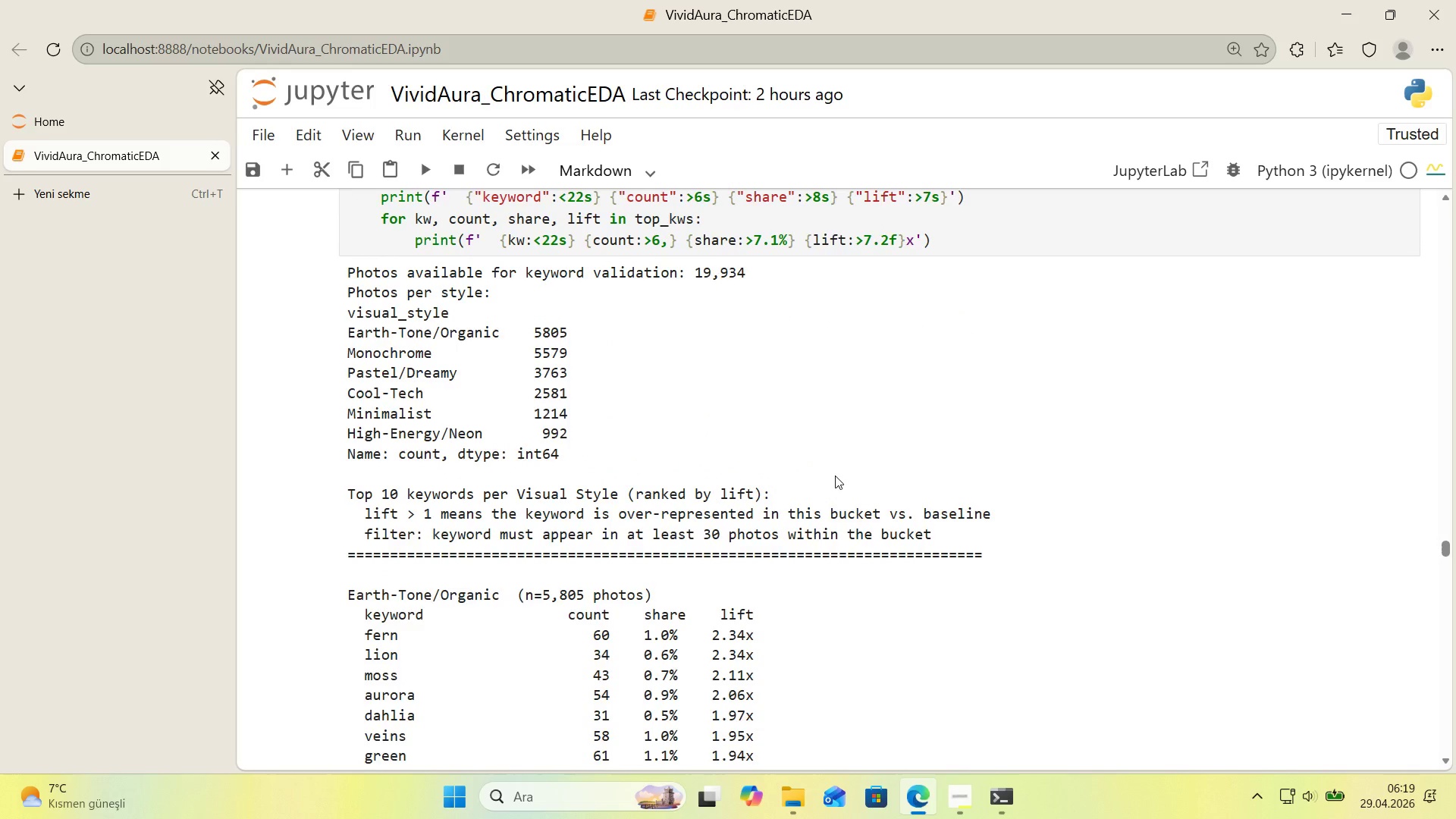 
scroll: coordinate [835, 475], scroll_direction: none, amount: 0.0
 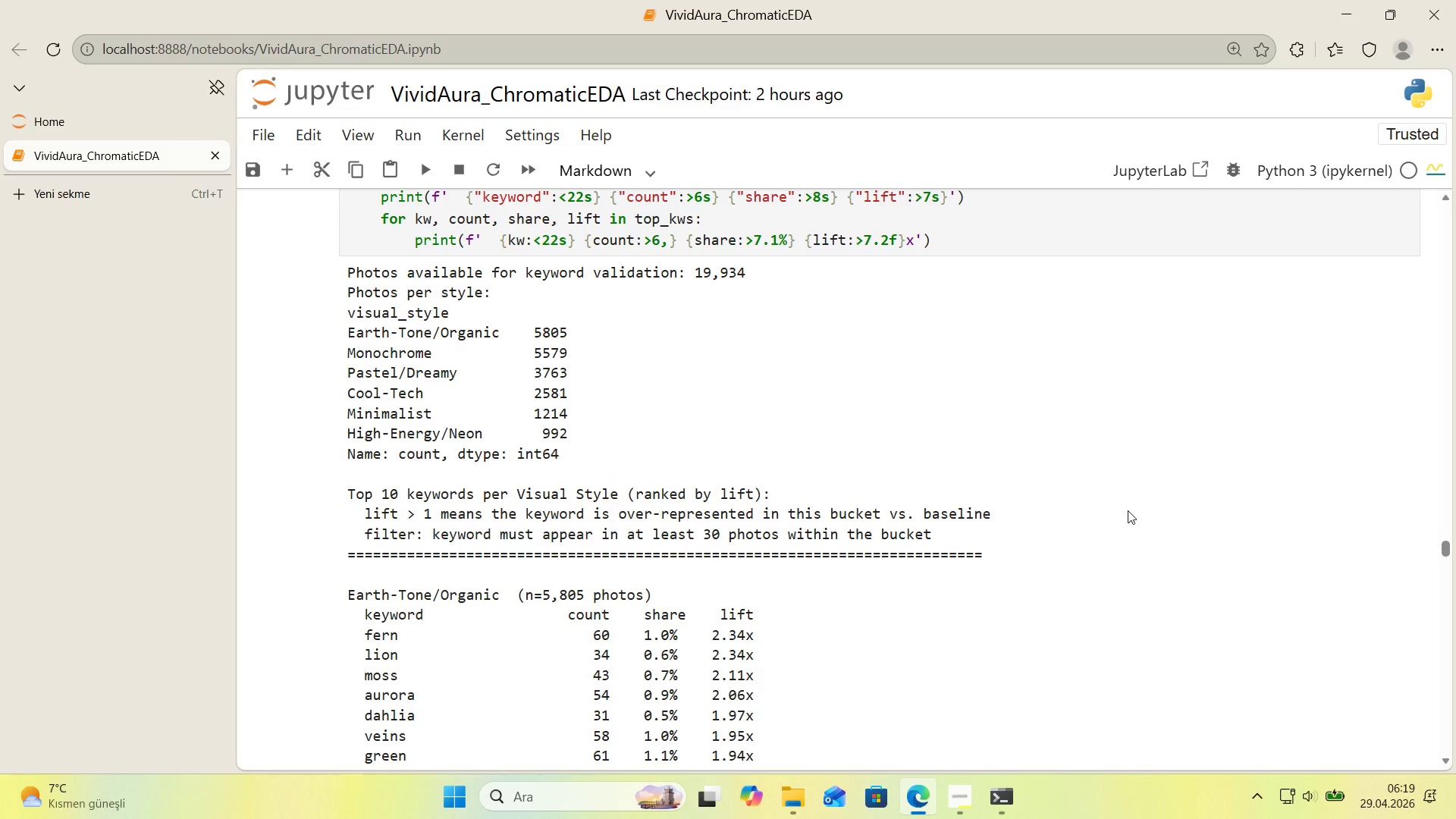 
wait(9.5)
 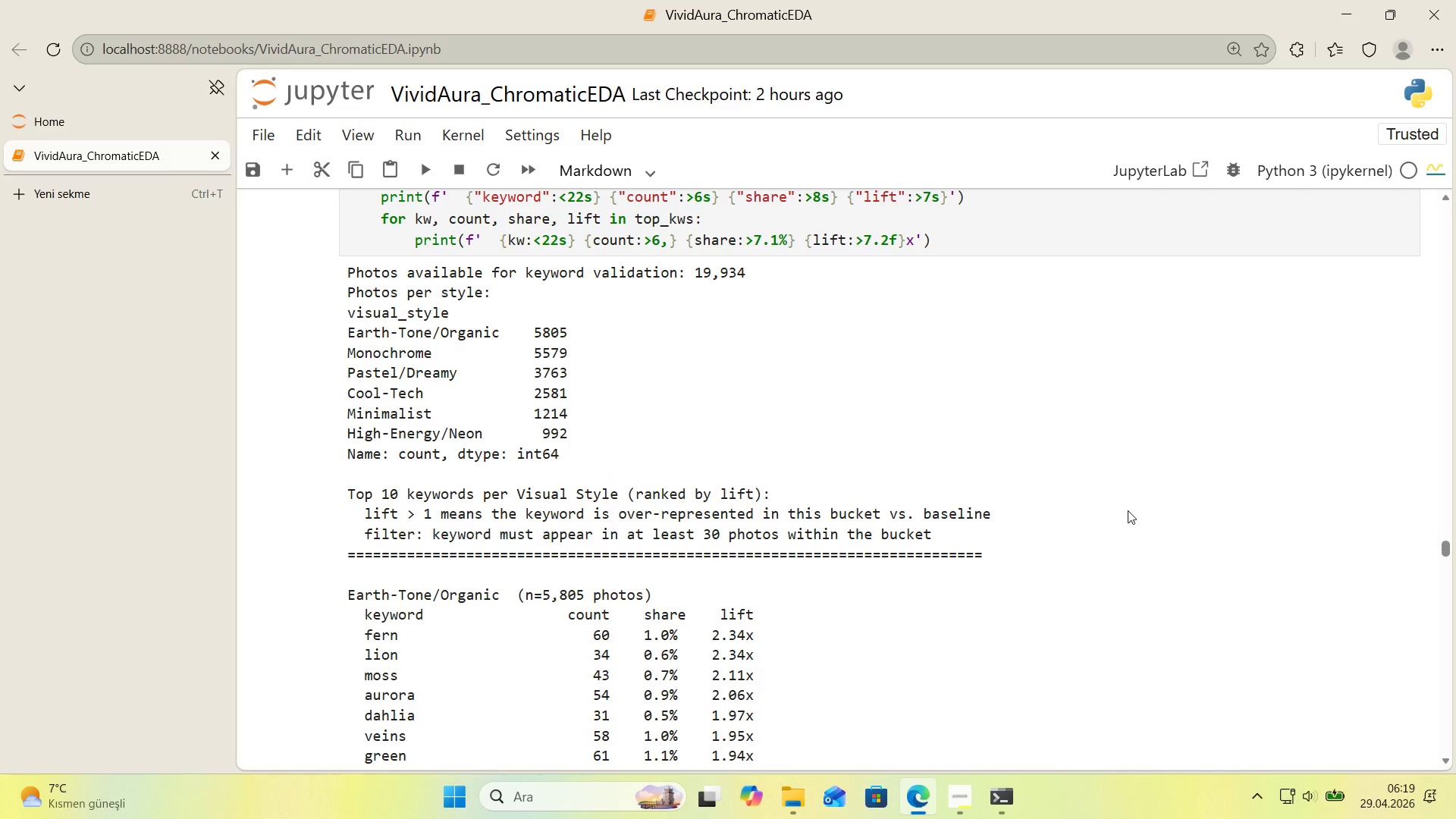 
scroll: coordinate [1131, 501], scroll_direction: down, amount: 5.0
 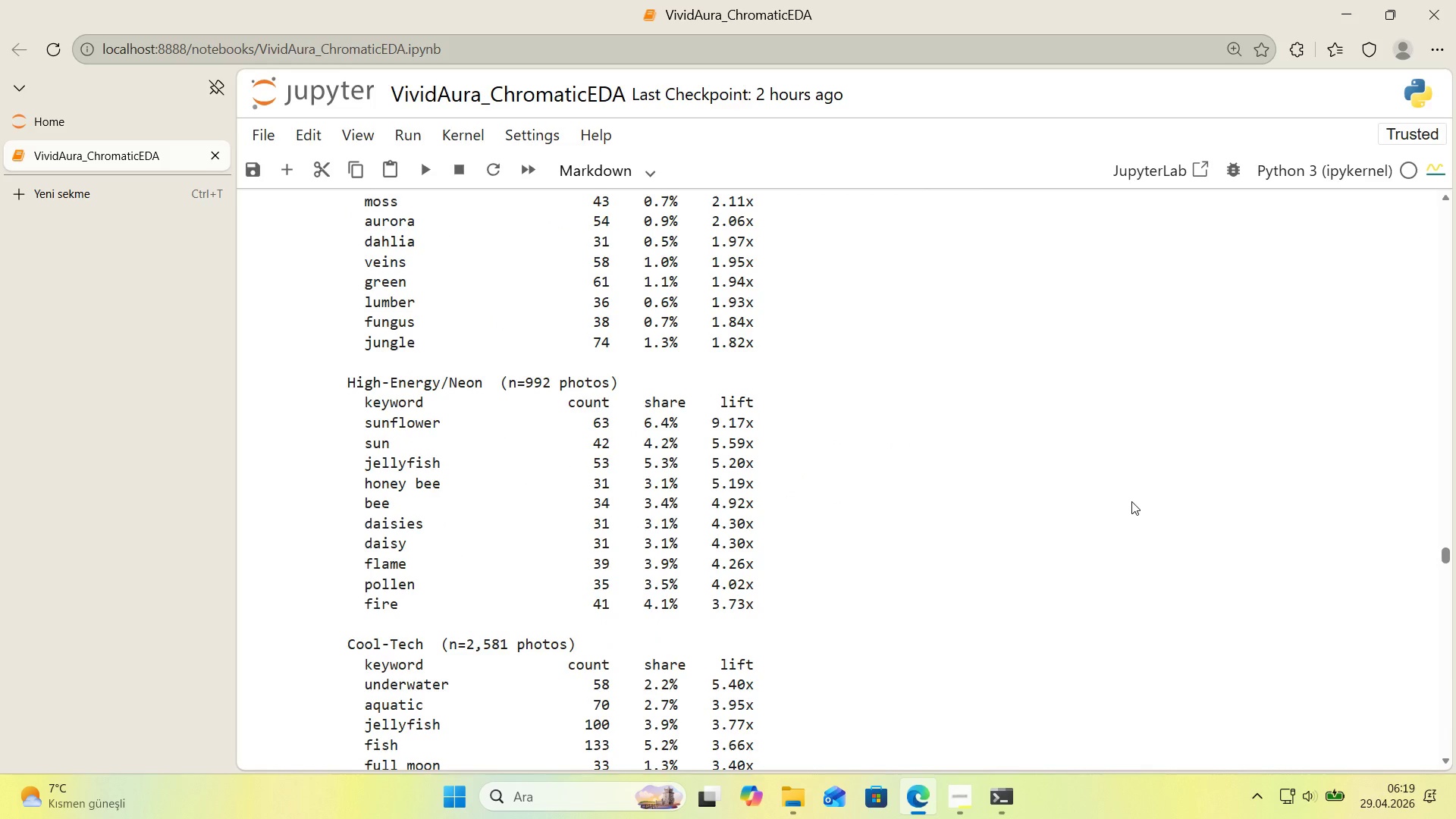 
scroll: coordinate [1131, 501], scroll_direction: up, amount: 1.0
 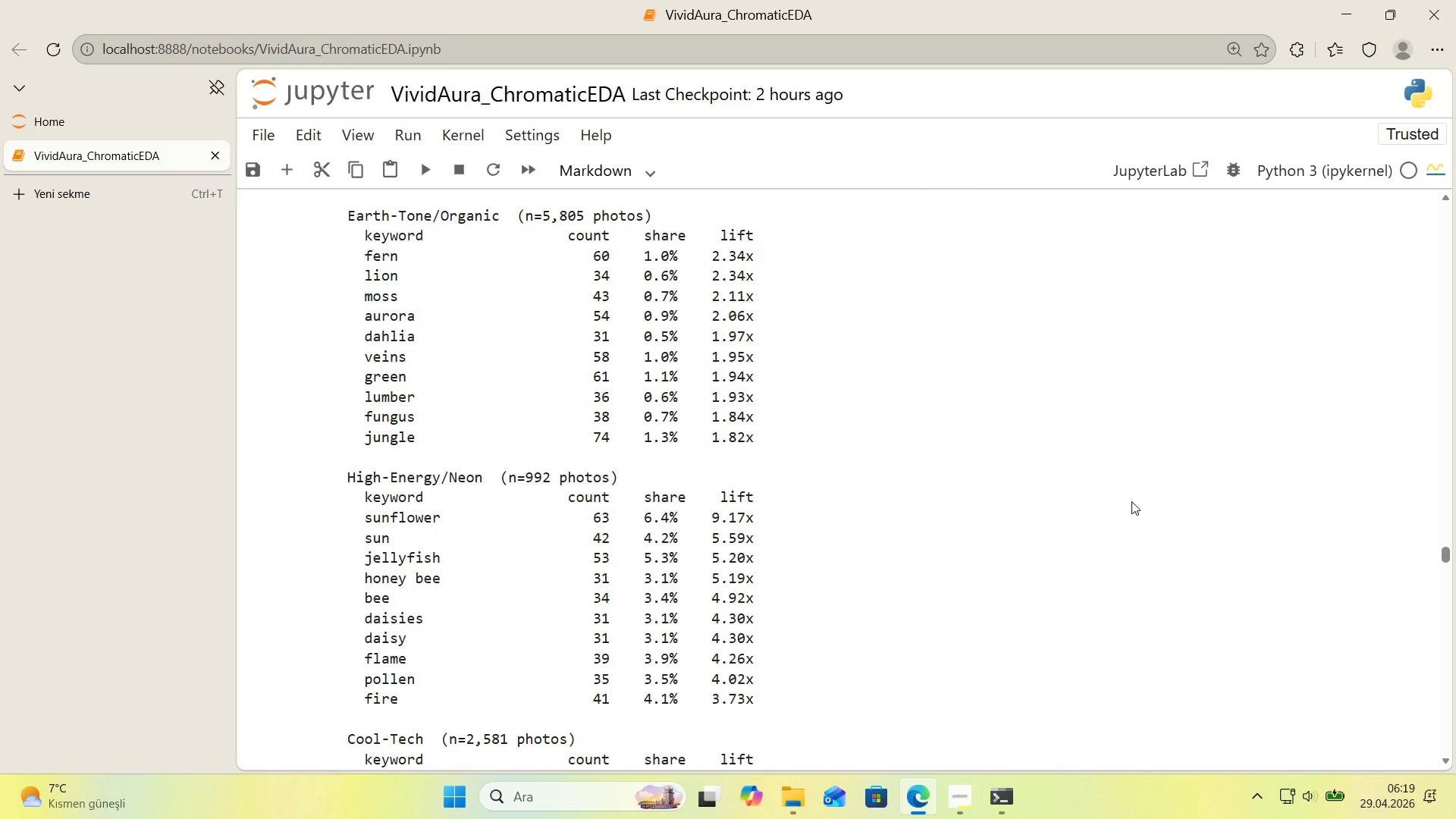 
wait(7.48)
 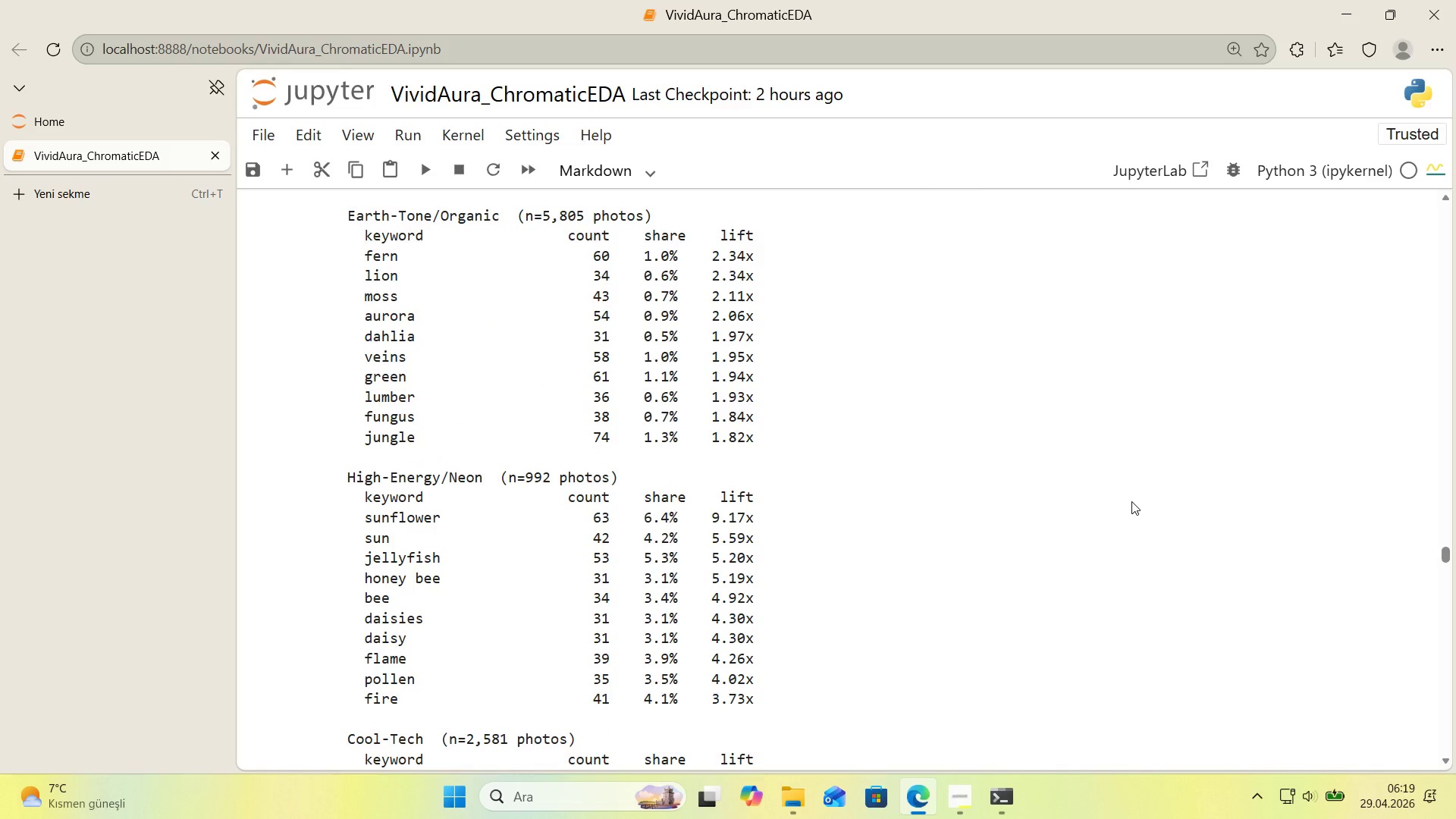 
scroll: coordinate [979, 468], scroll_direction: down, amount: 5.0
 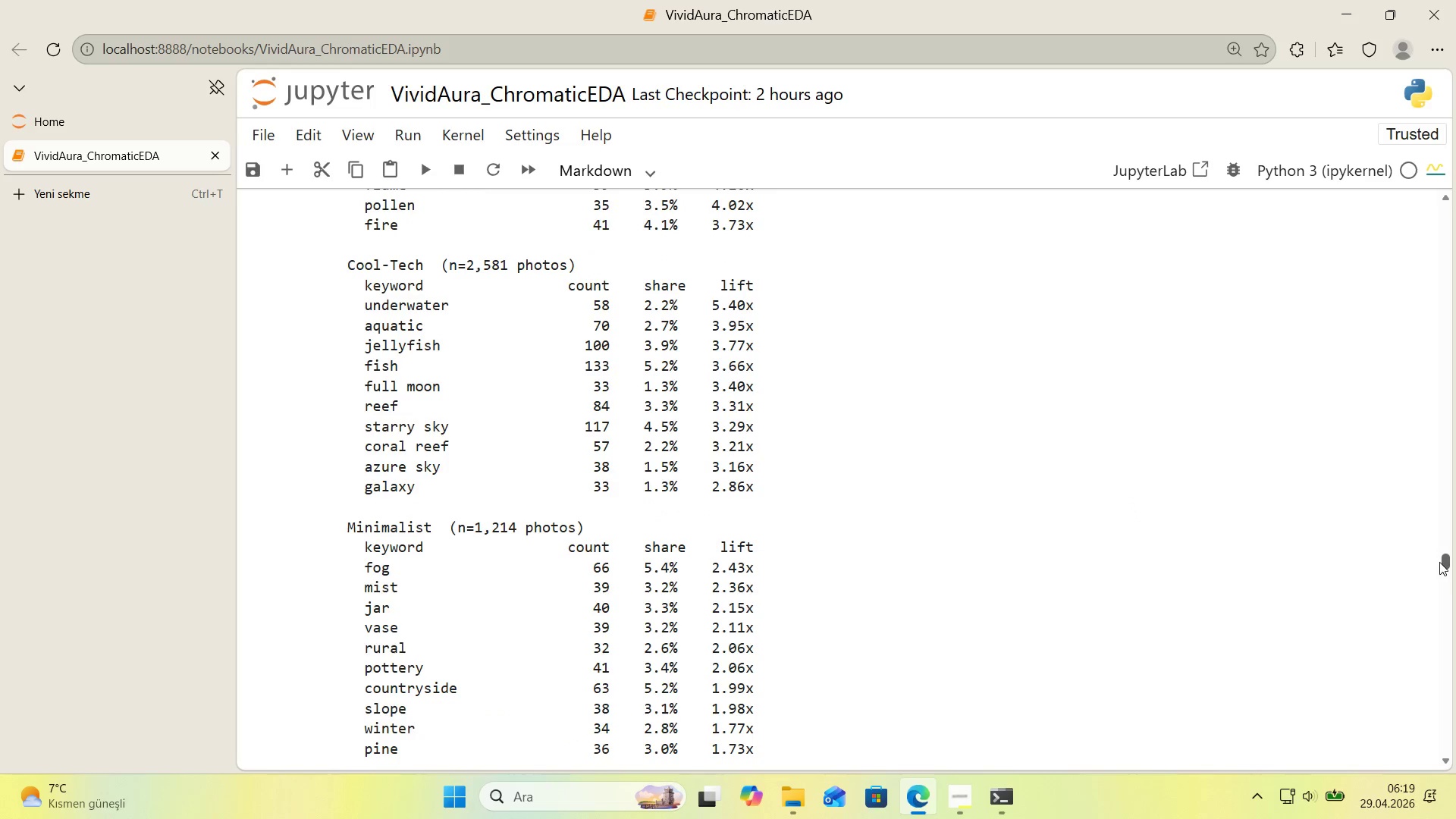 
left_click_drag(start_coordinate=[1444, 562], to_coordinate=[1455, 563])
 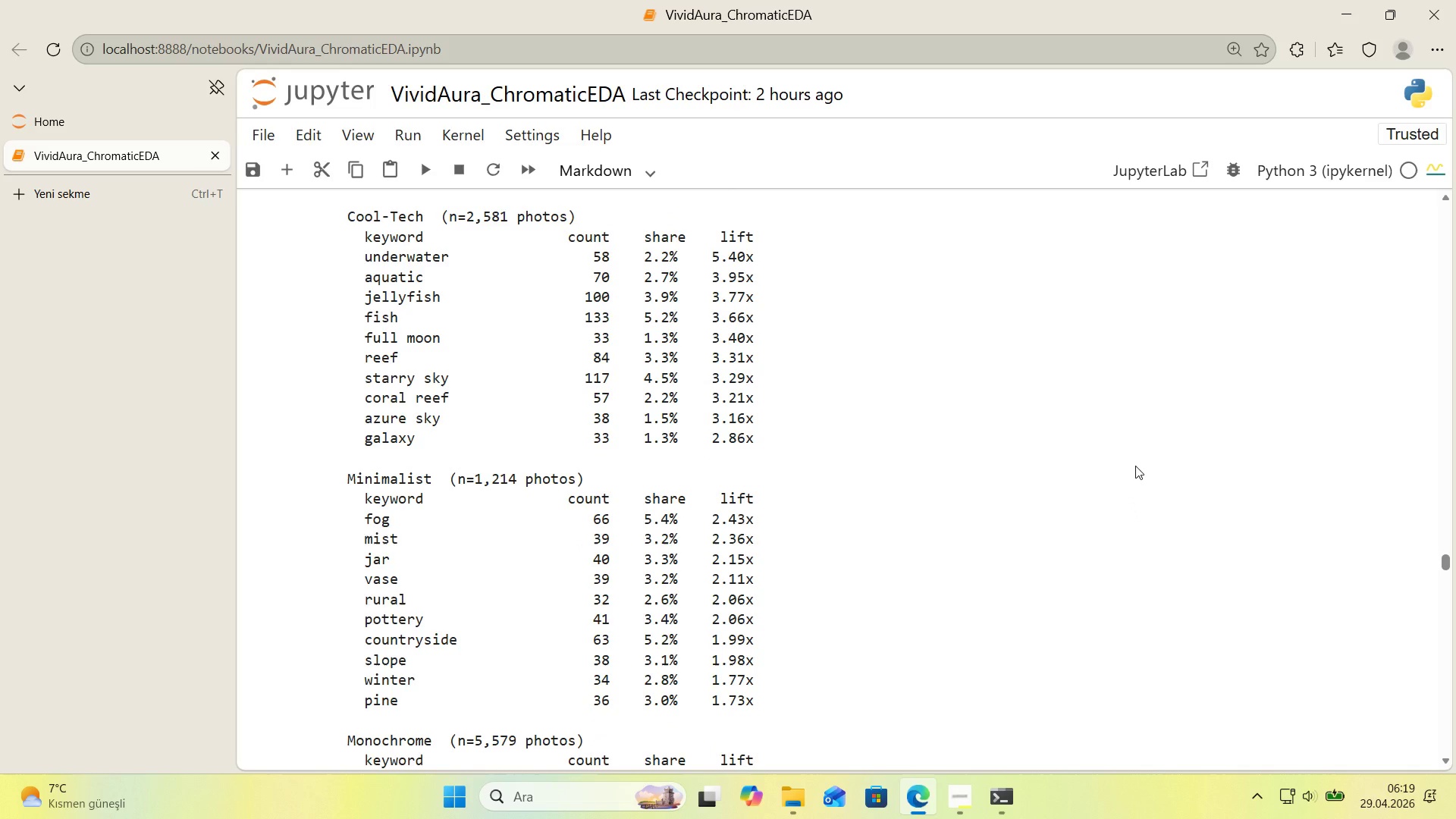 
wait(6.31)
 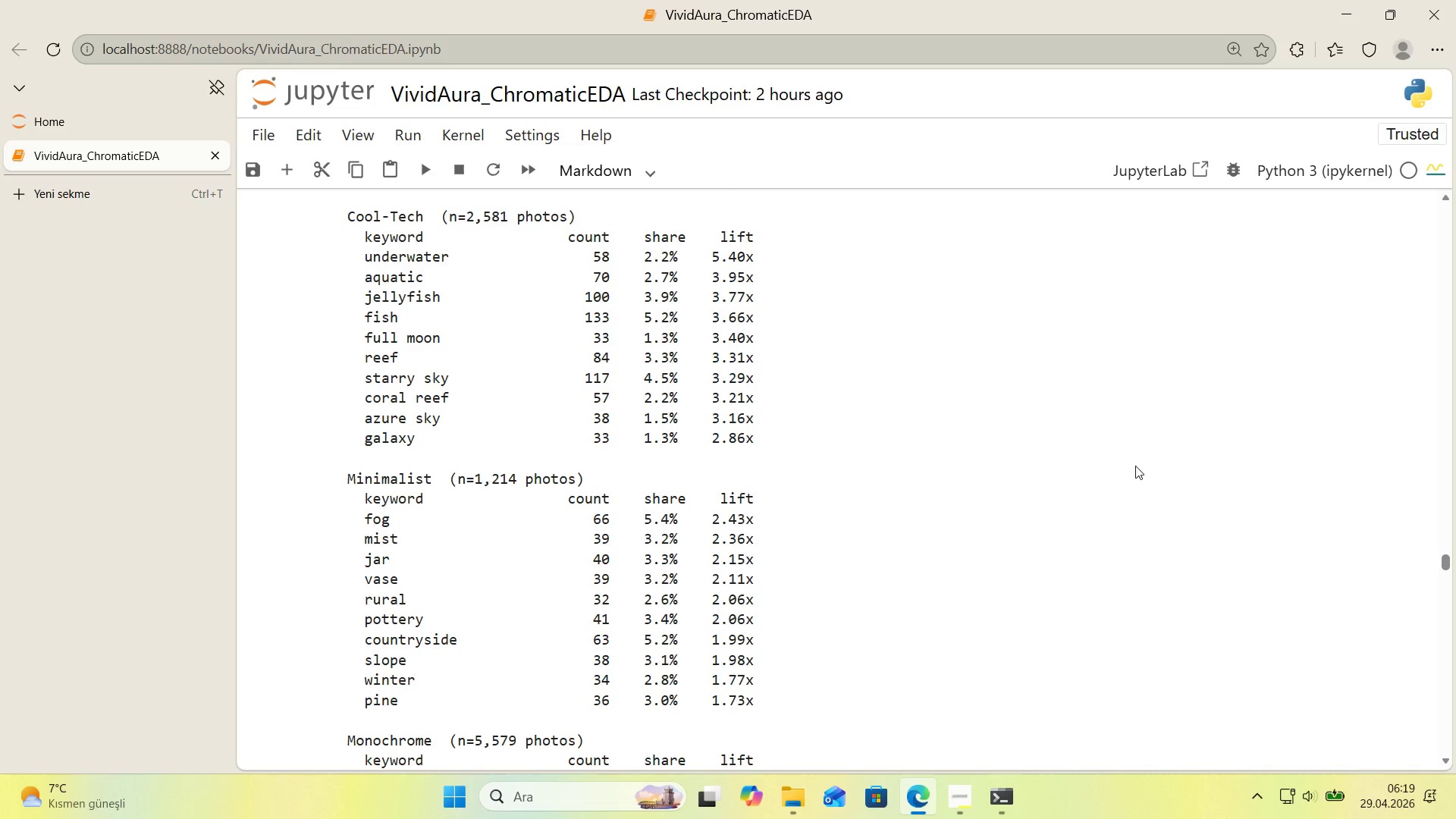 
scroll: coordinate [1119, 460], scroll_direction: down, amount: 6.0
 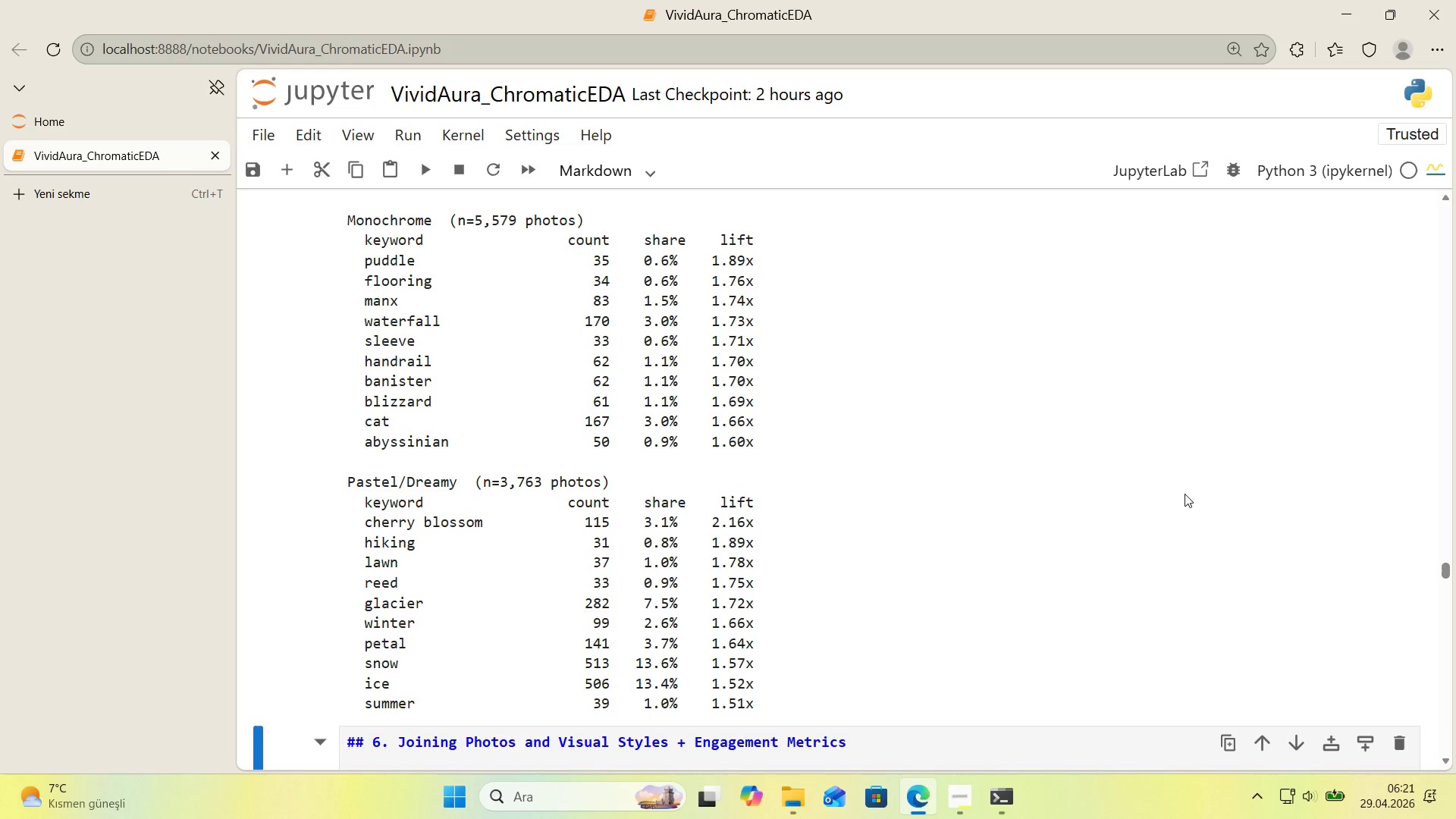 
wait(69.44)
 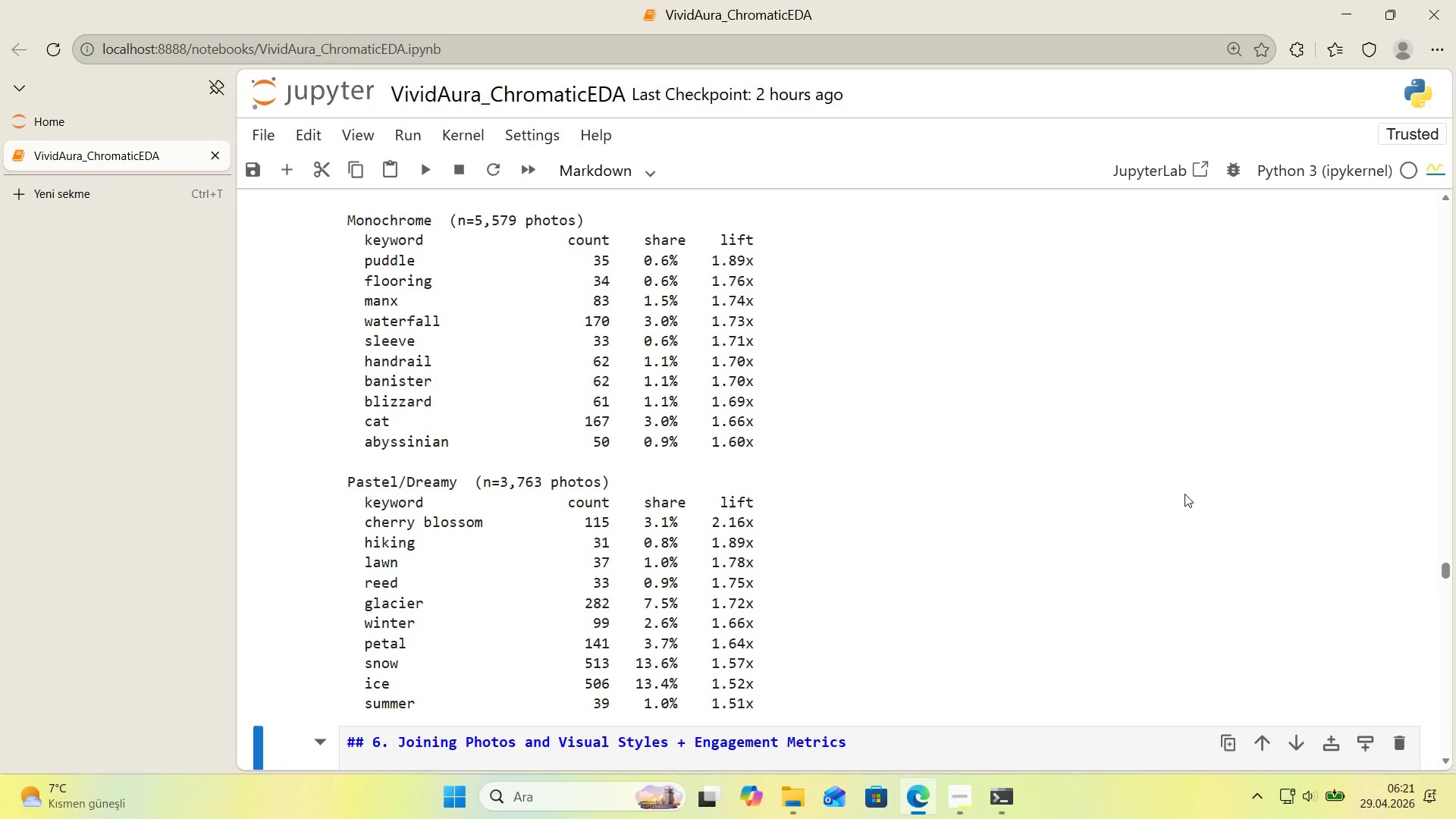 
scroll: coordinate [895, 463], scroll_direction: up, amount: 12.0
 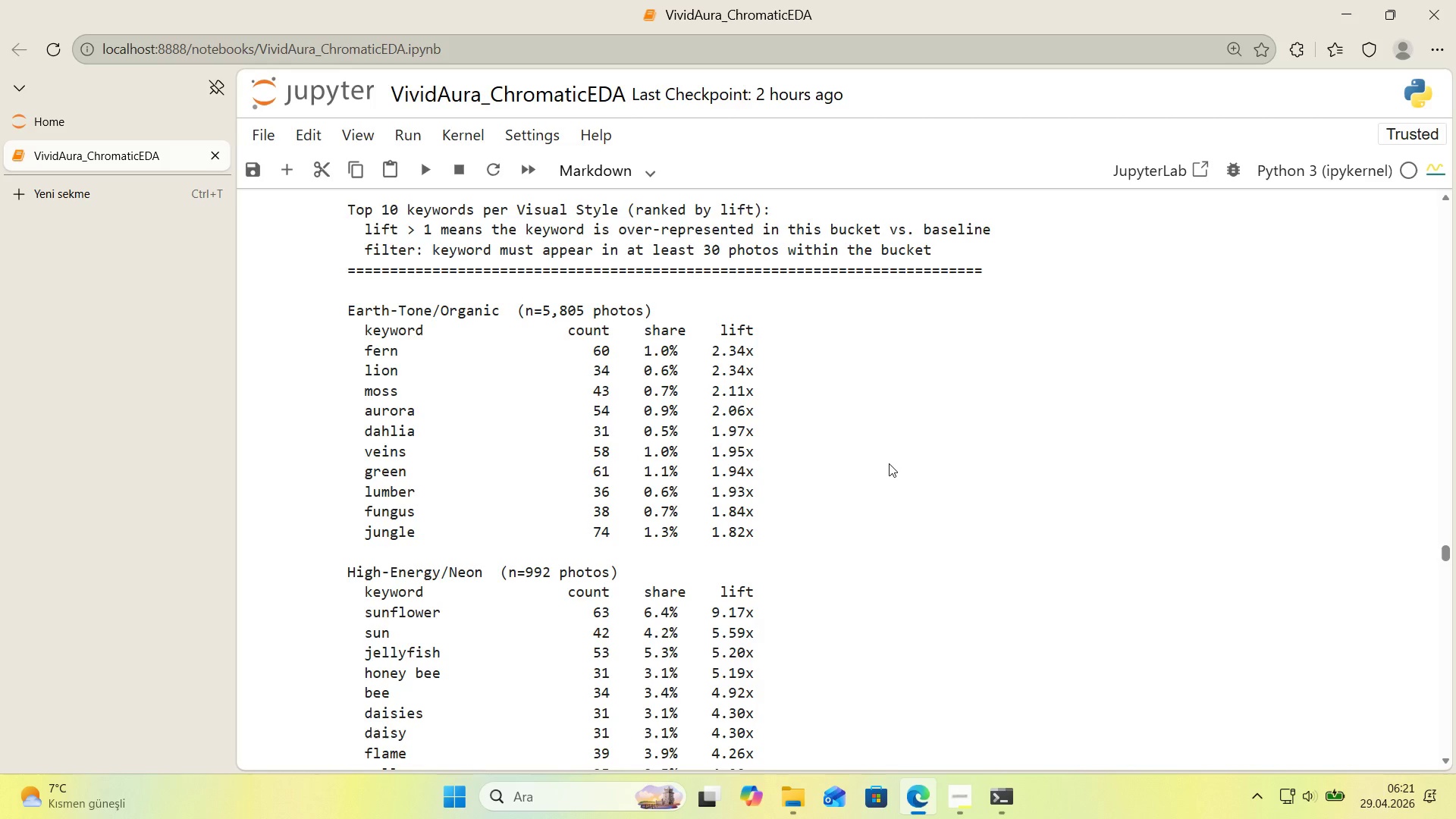 
scroll: coordinate [889, 463], scroll_direction: down, amount: 2.0
 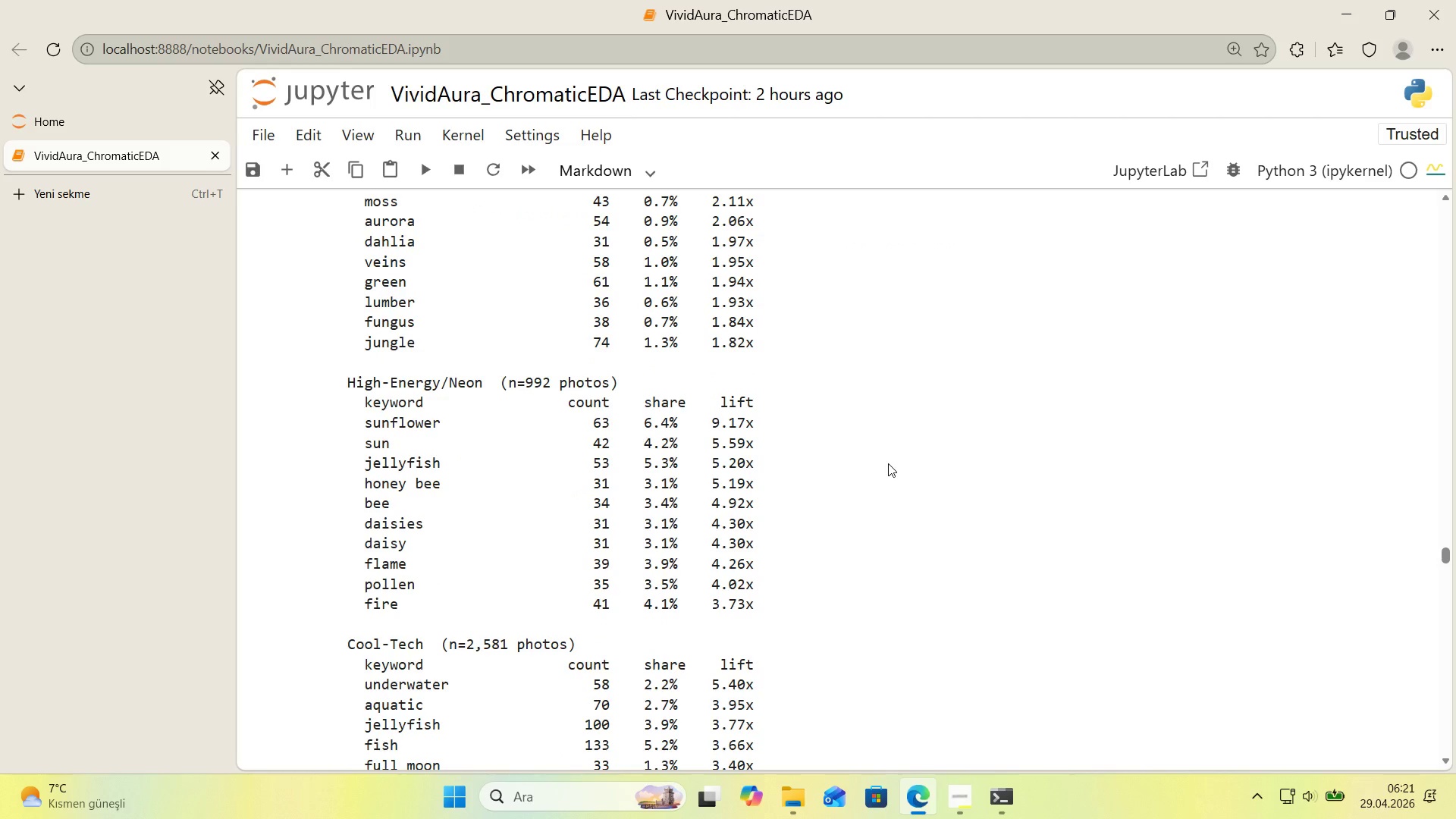 
scroll: coordinate [888, 463], scroll_direction: up, amount: 1.0
 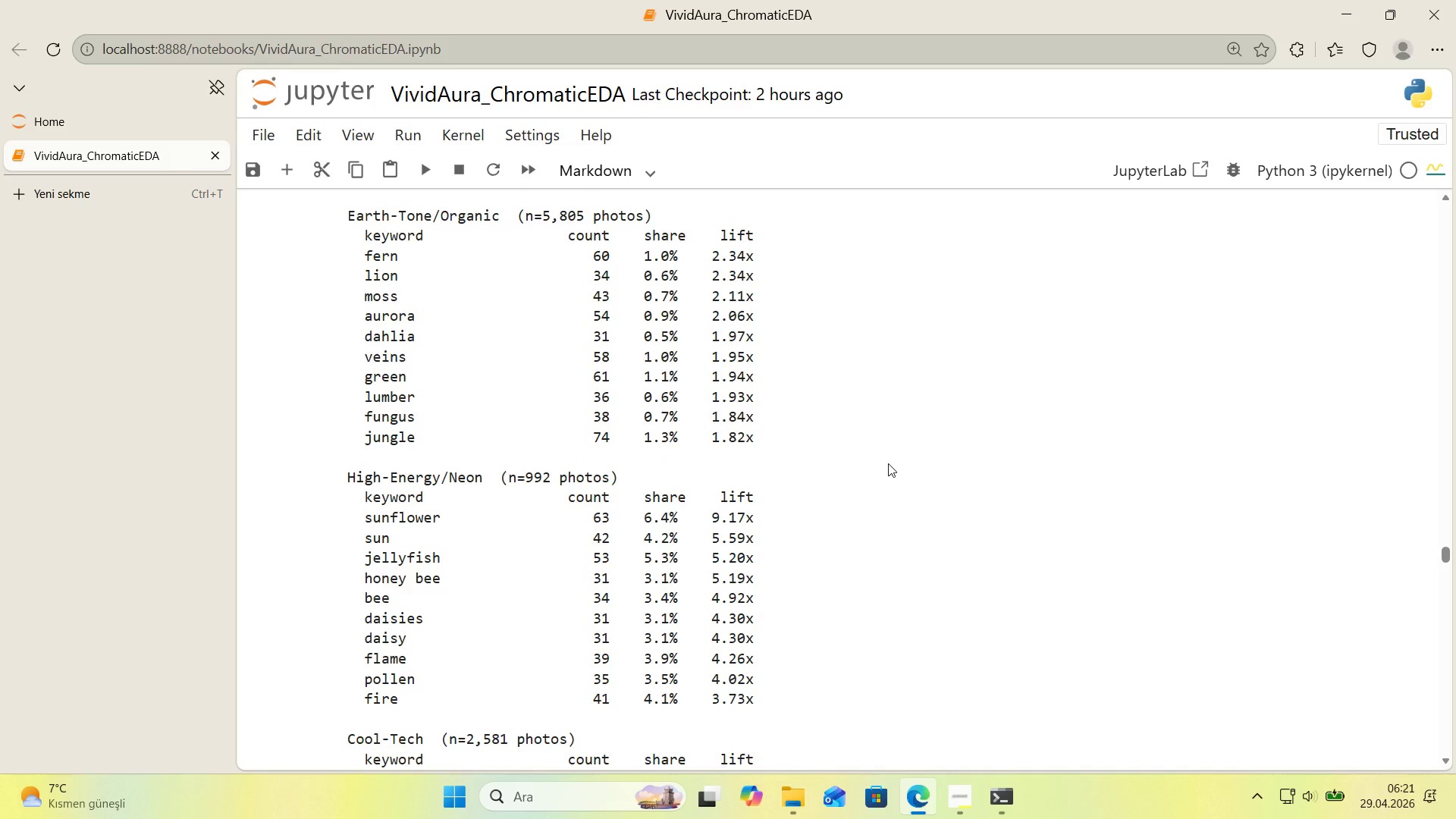 
scroll: coordinate [888, 463], scroll_direction: down, amount: 1.0
 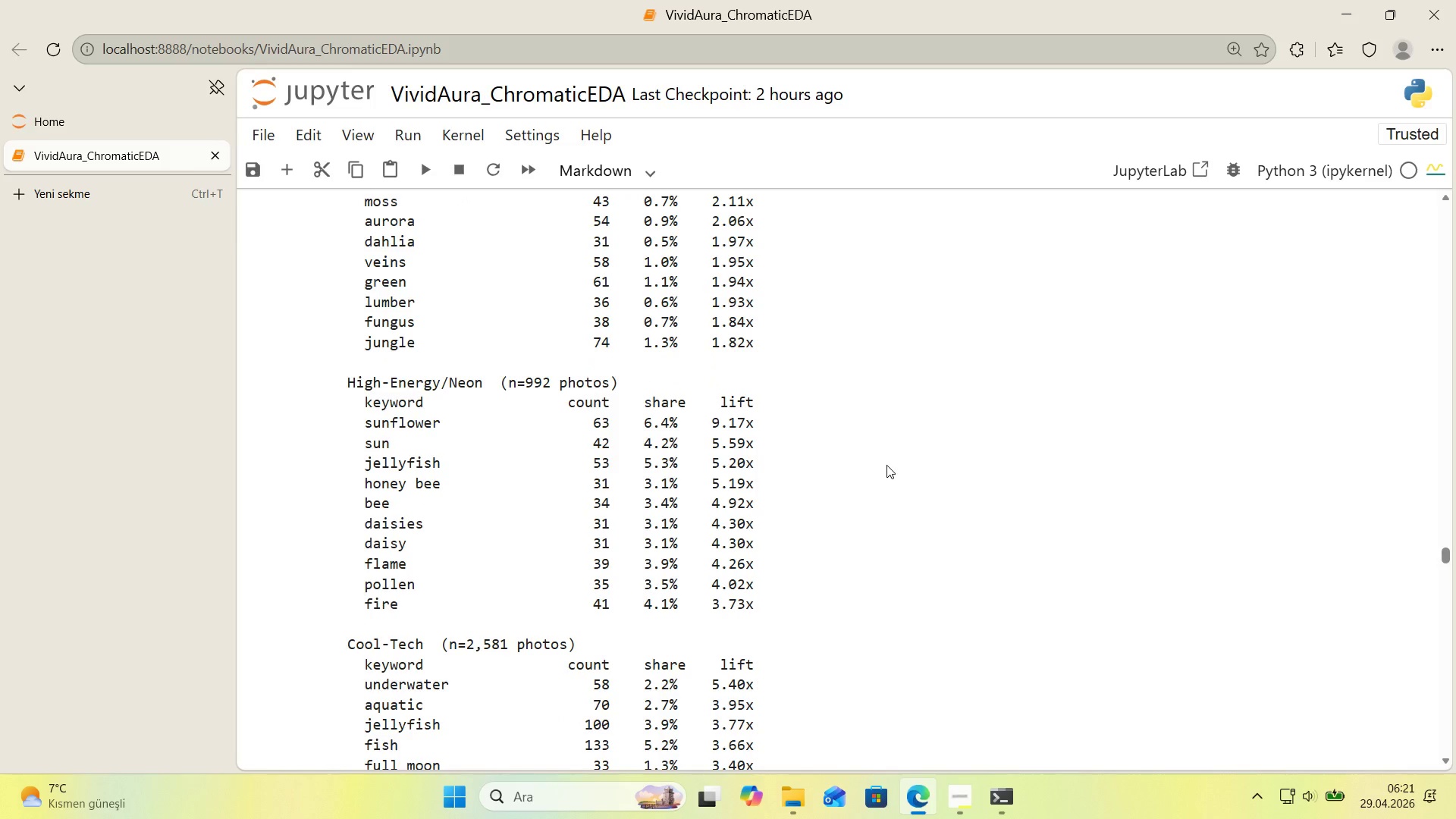 
wait(6.81)
 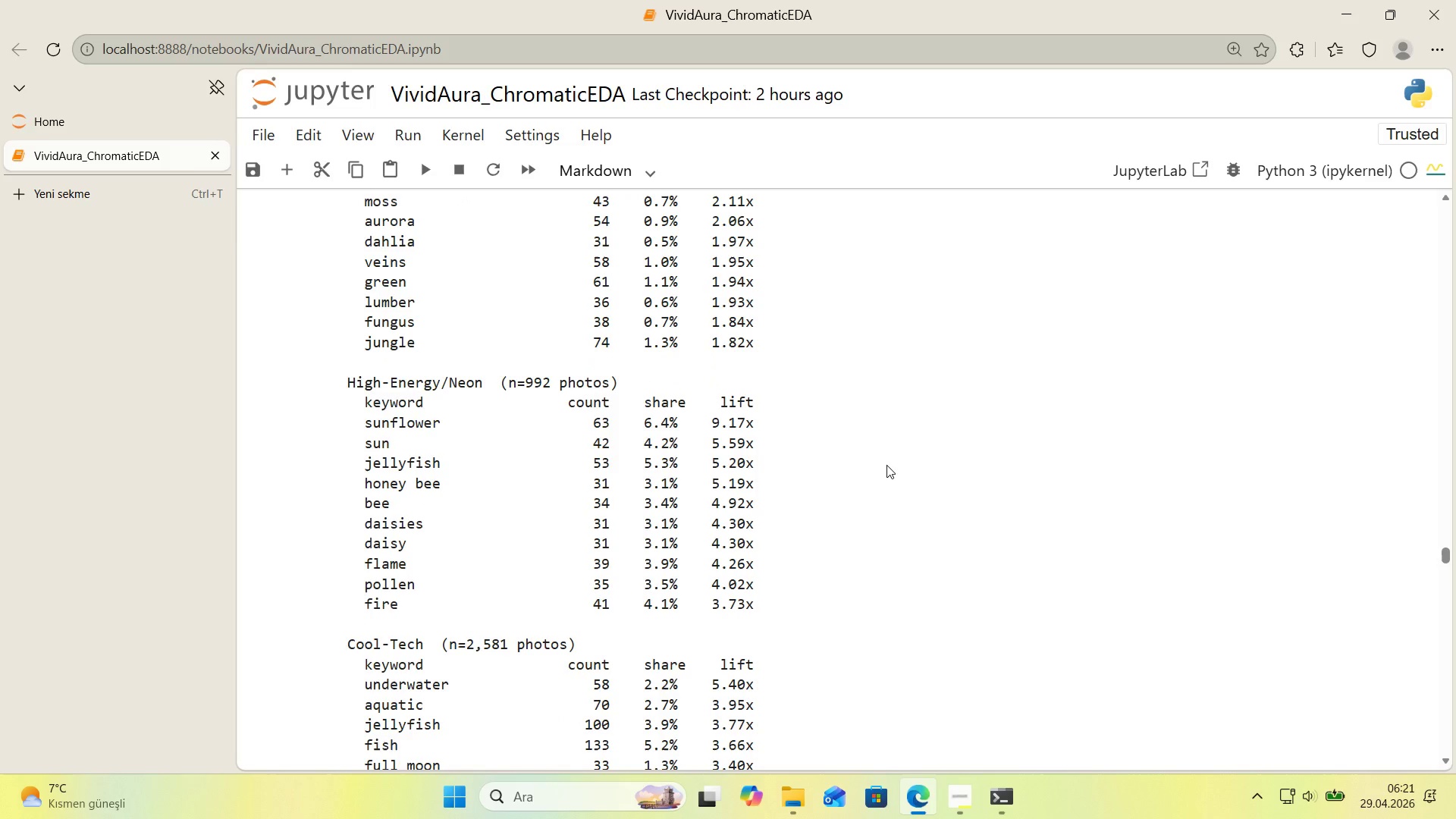 
scroll: coordinate [886, 465], scroll_direction: down, amount: 2.0
 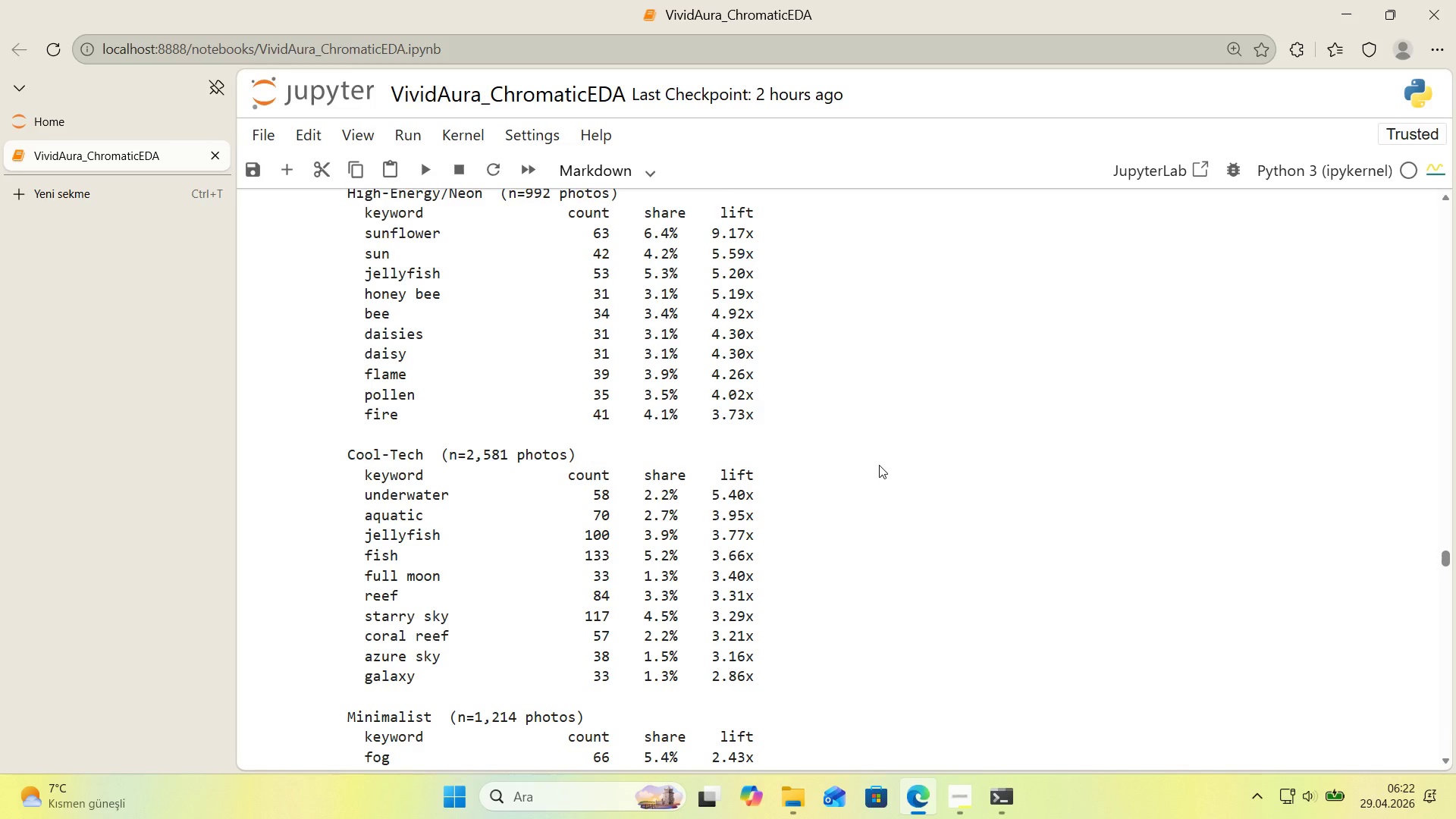 
wait(37.82)
 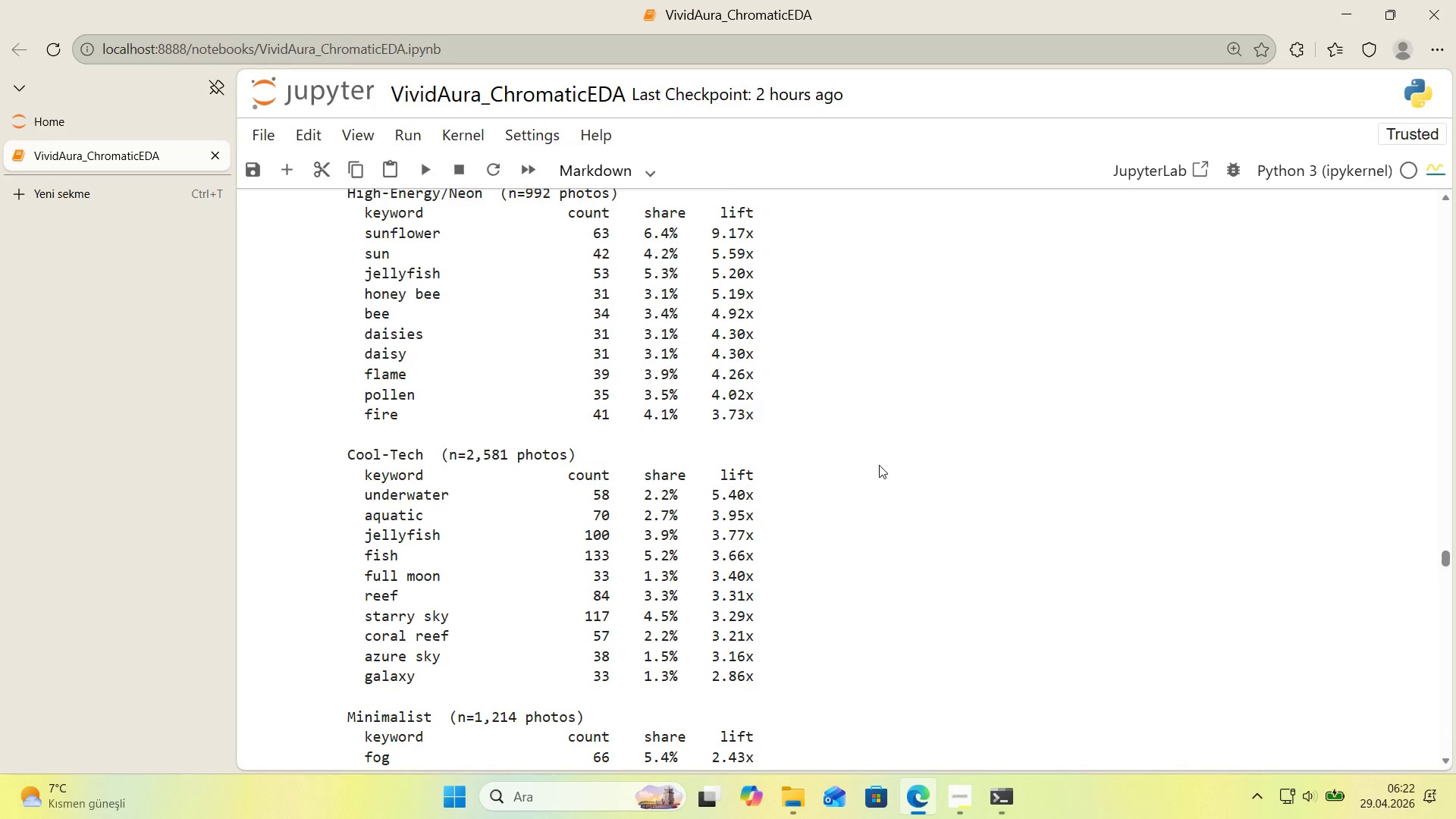 
scroll: coordinate [877, 465], scroll_direction: down, amount: 1.0
 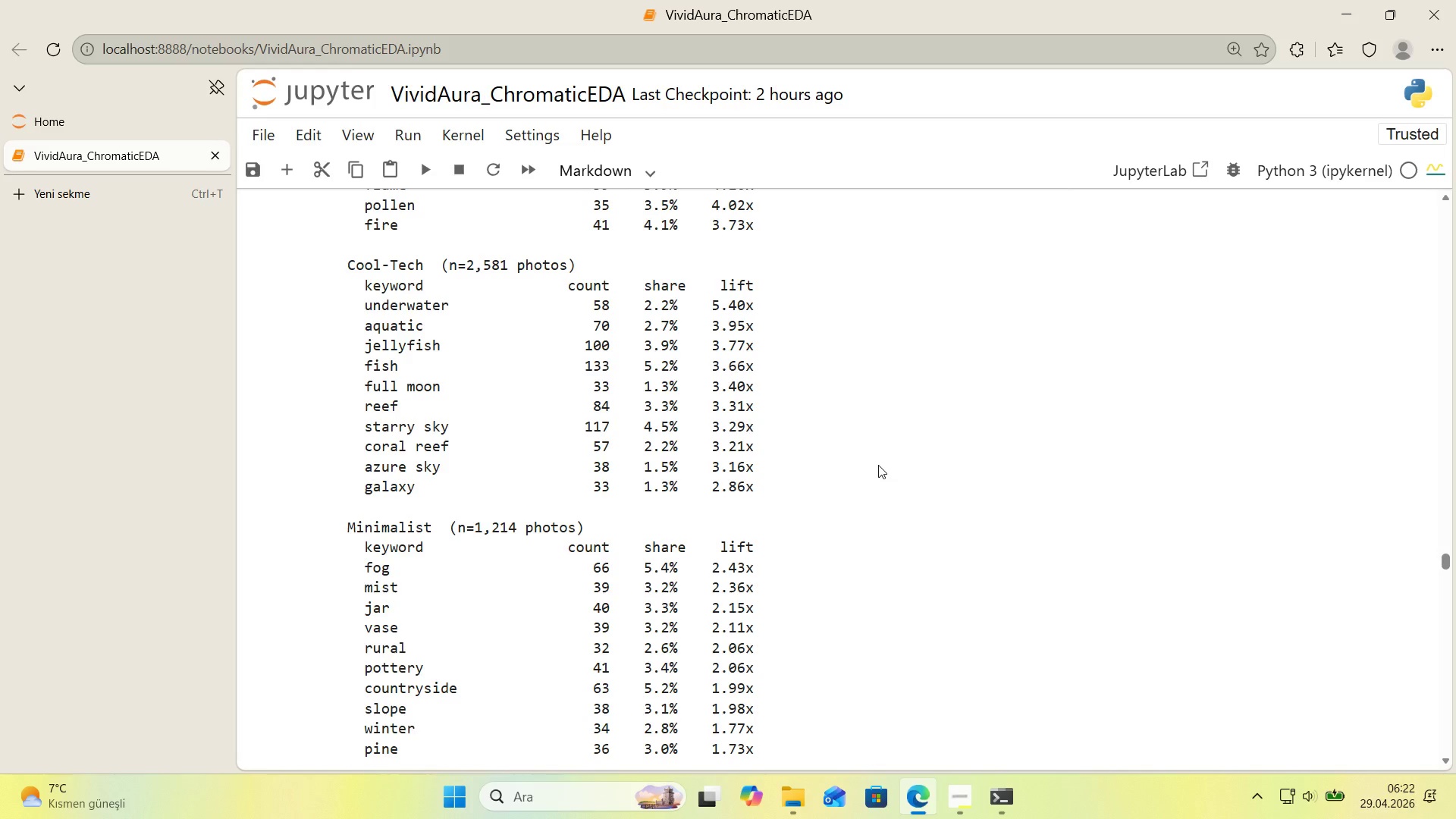 
wait(32.8)
 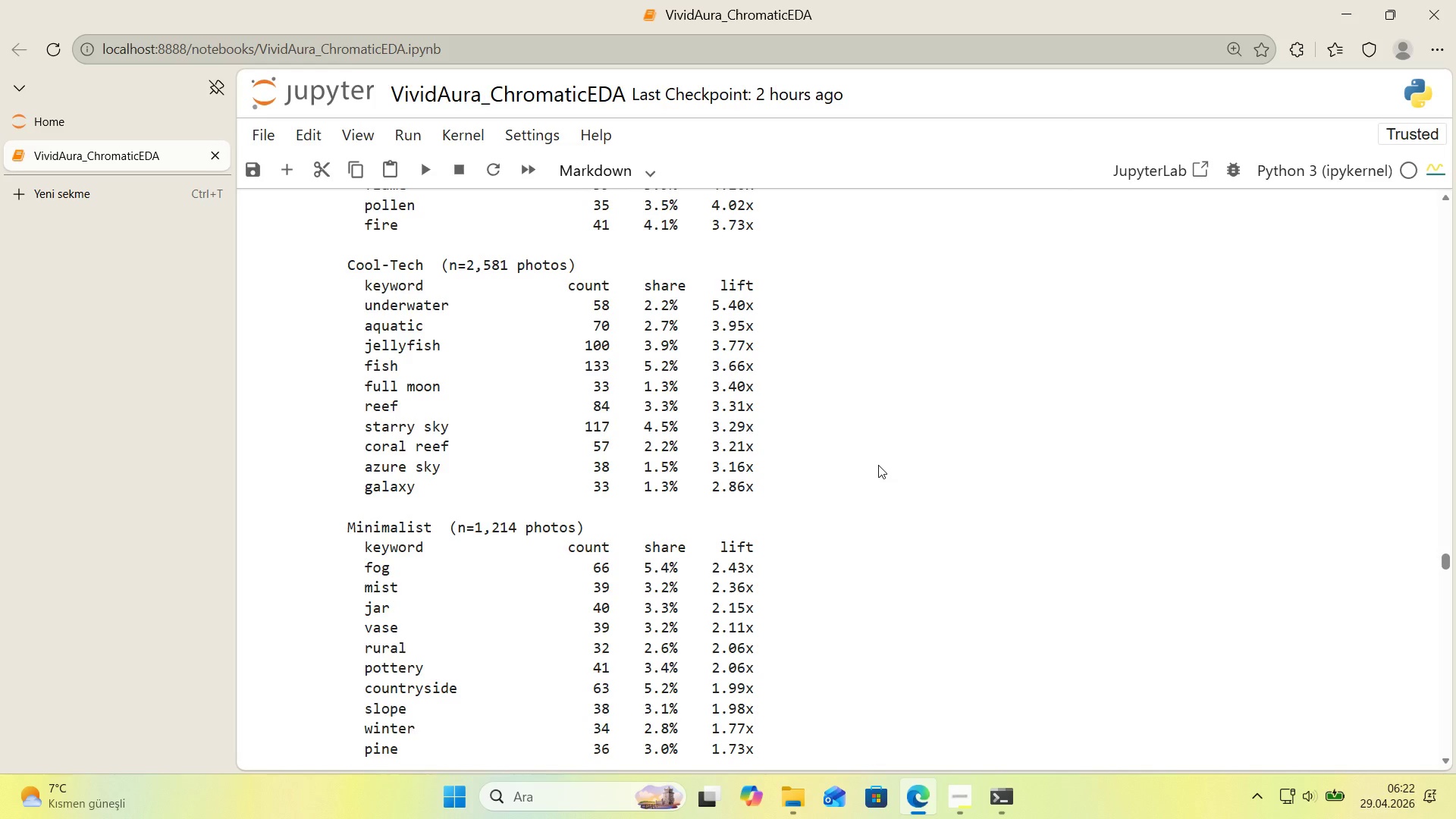 
scroll: coordinate [824, 454], scroll_direction: down, amount: 9.0
 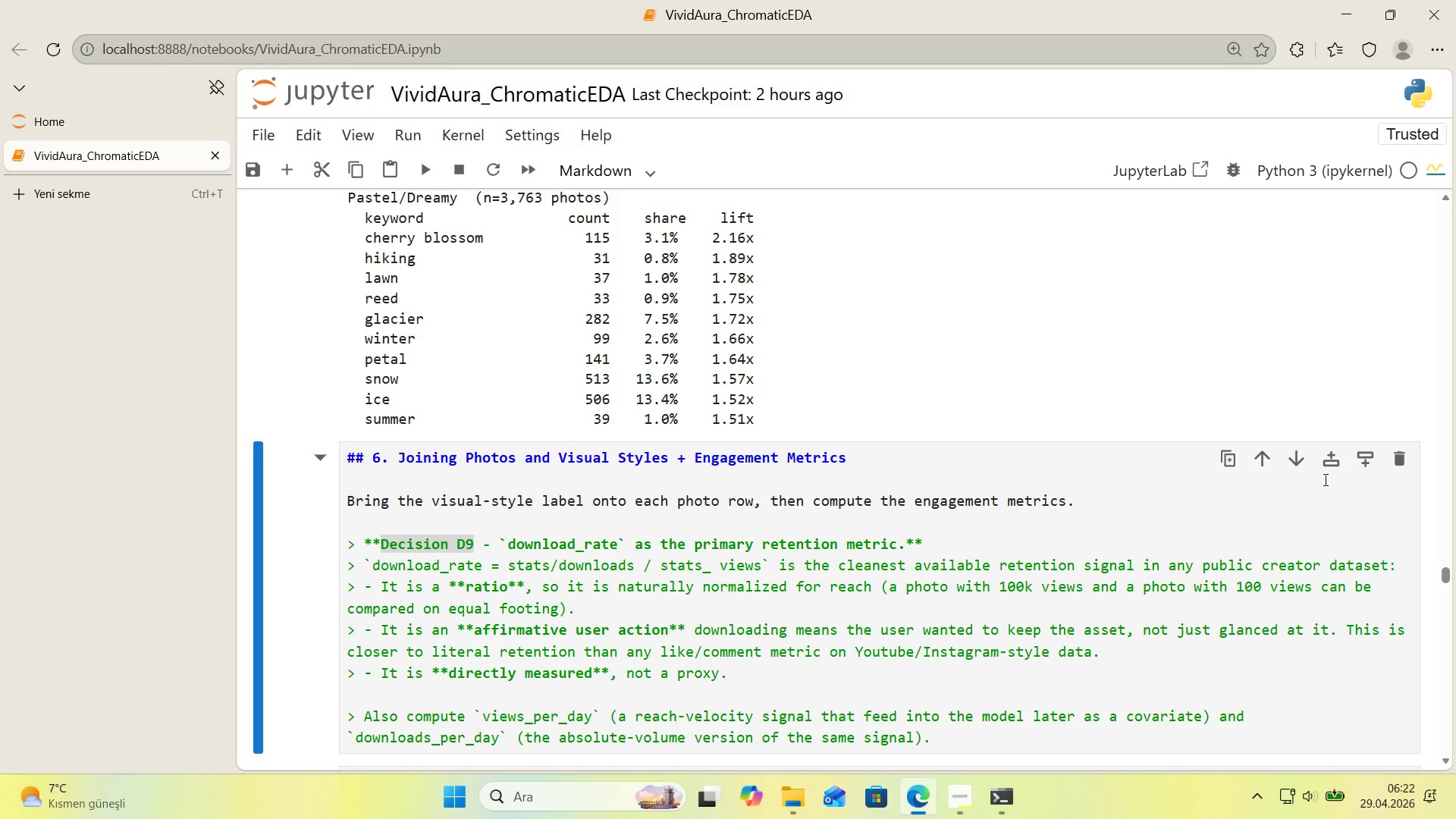 
left_click([1325, 463])
 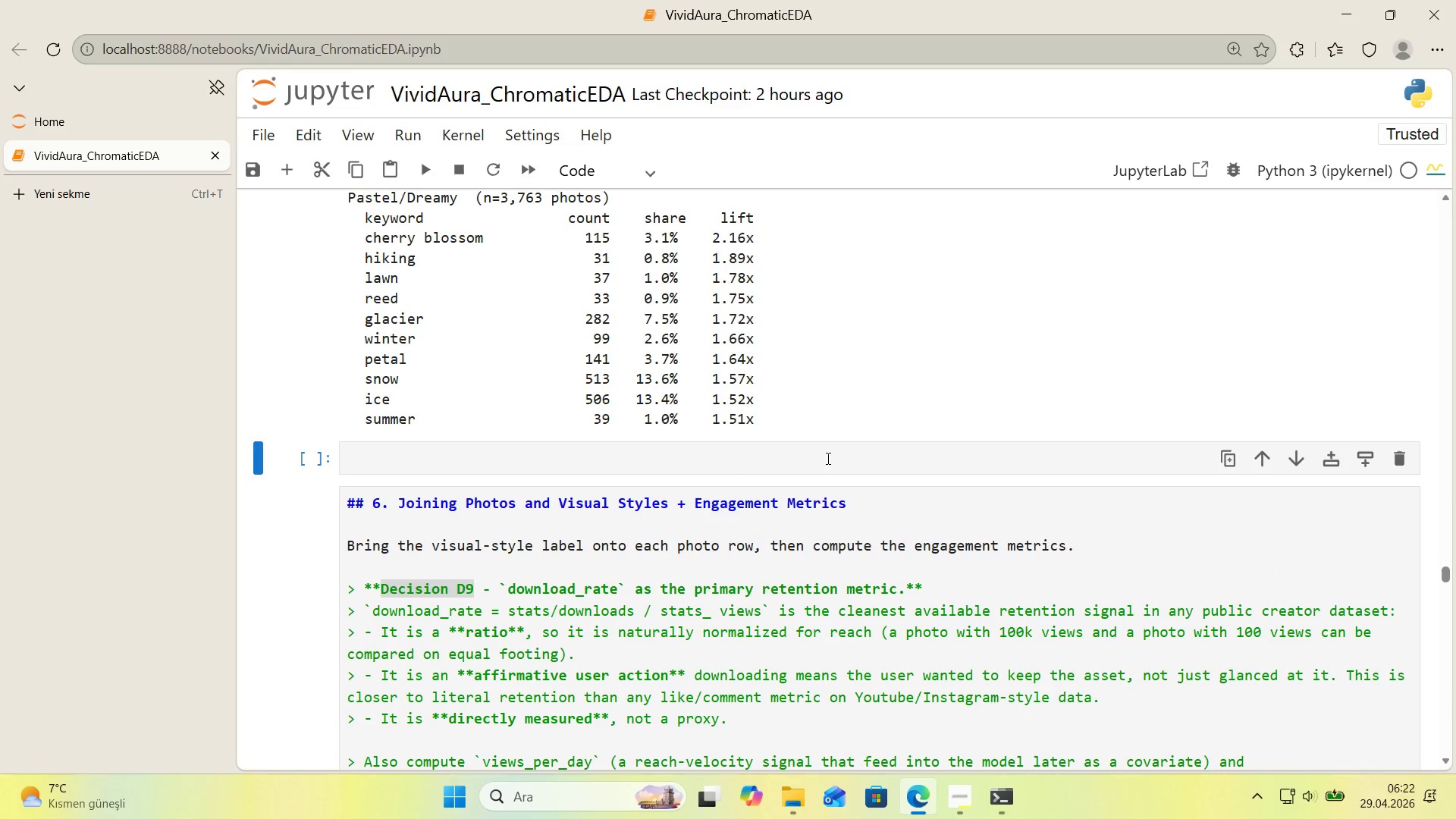 
left_click([783, 456])
 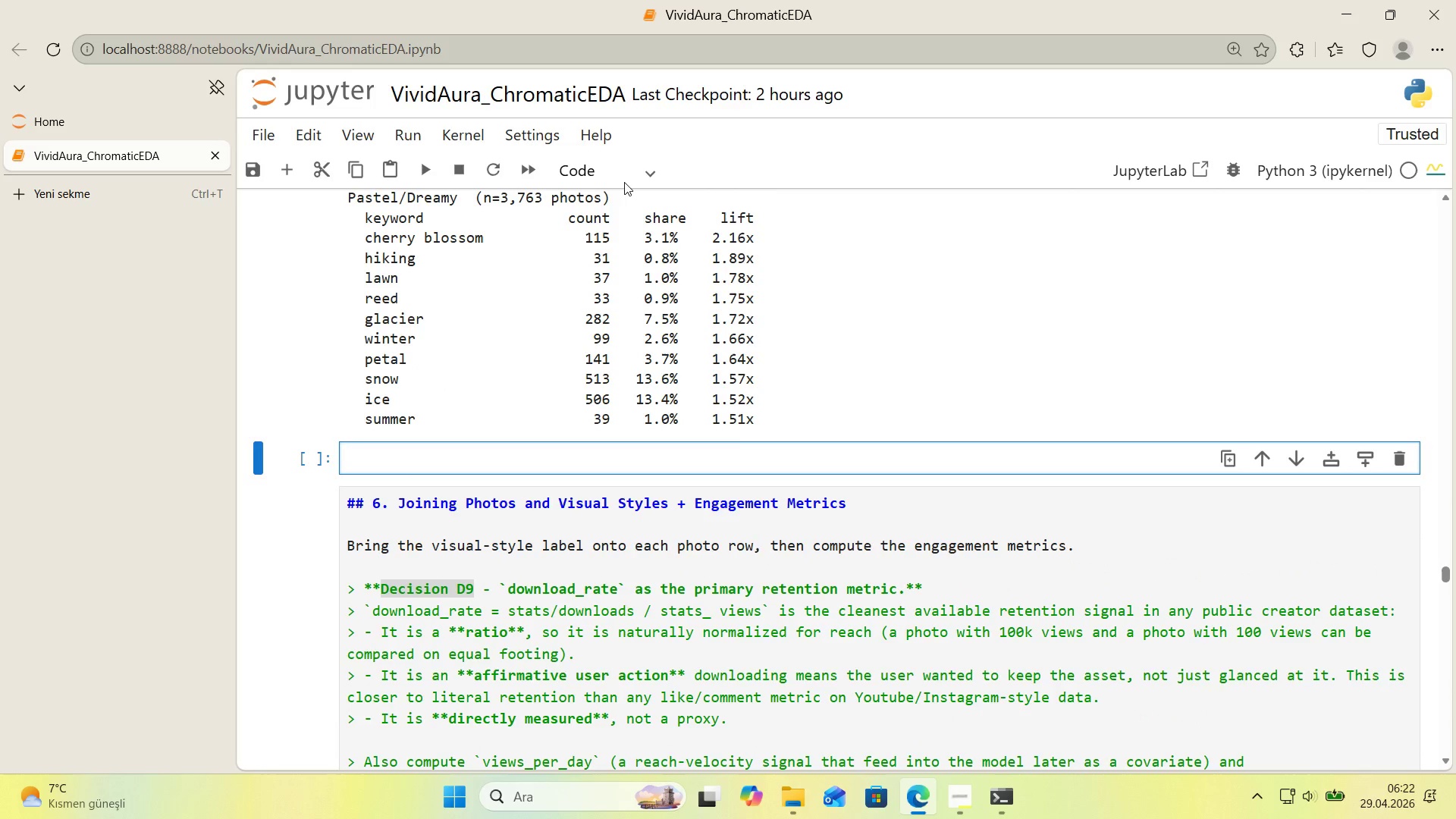 
left_click([626, 176])
 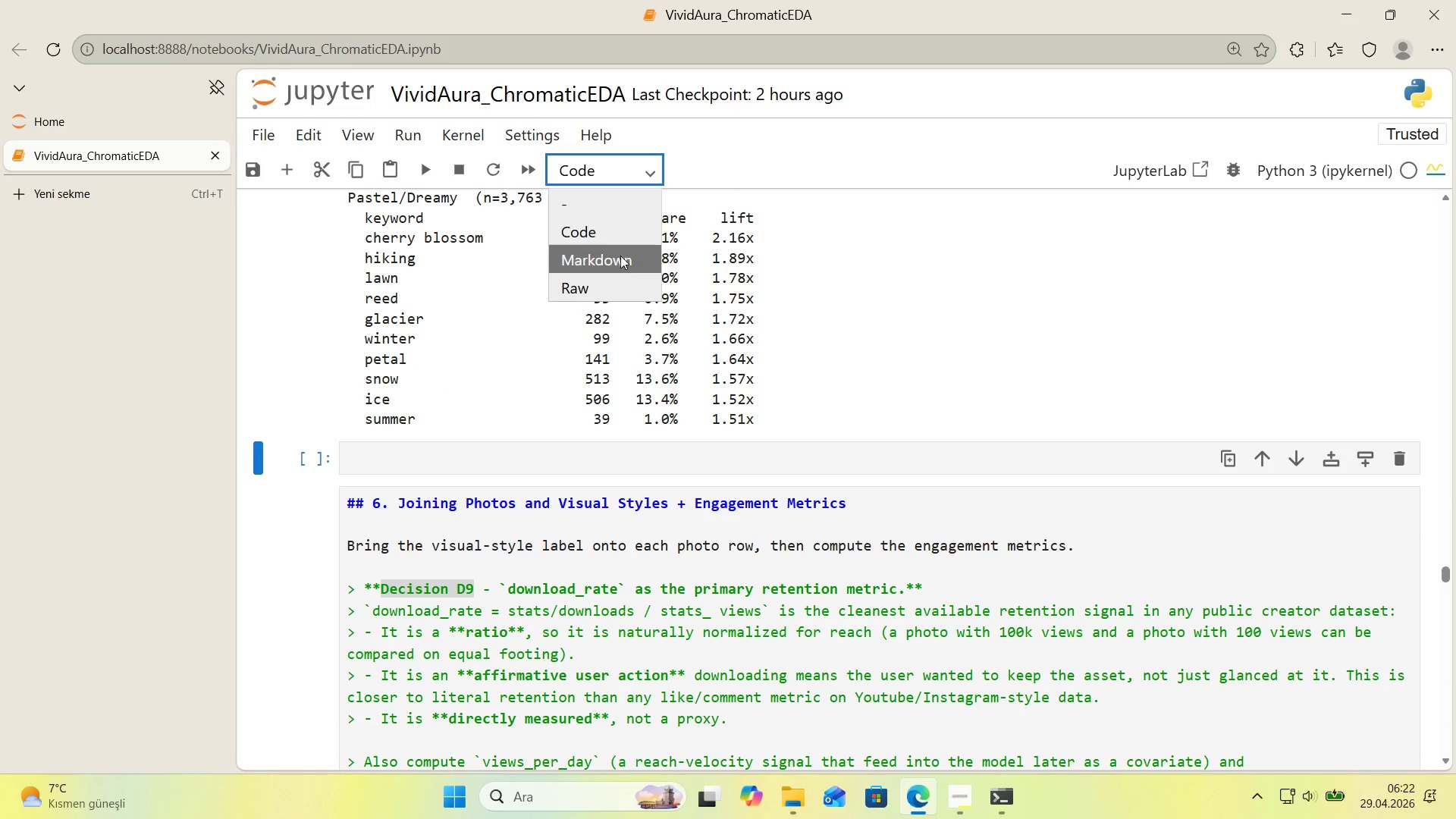 
left_click([620, 256])
 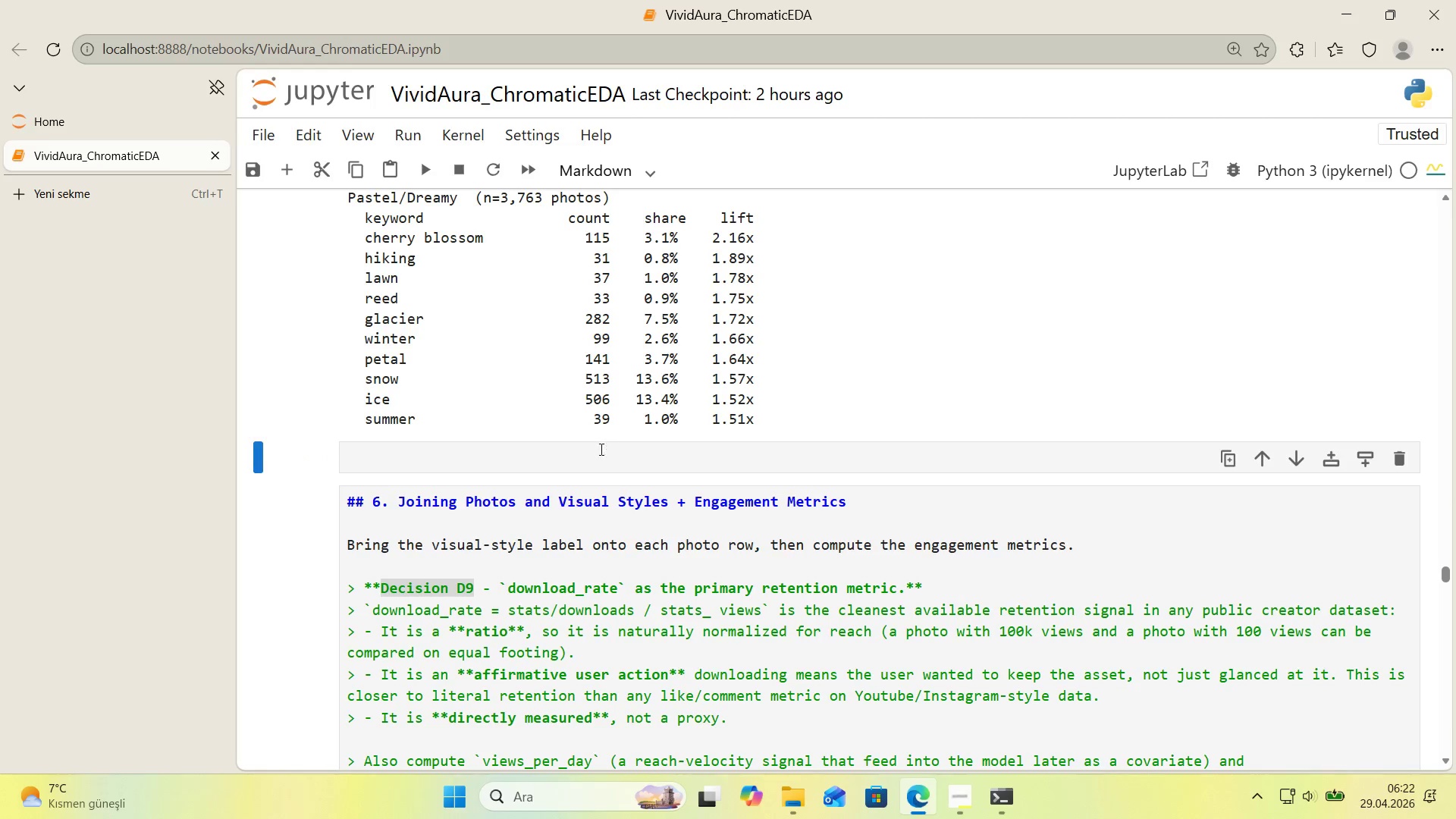 
left_click([602, 460])
 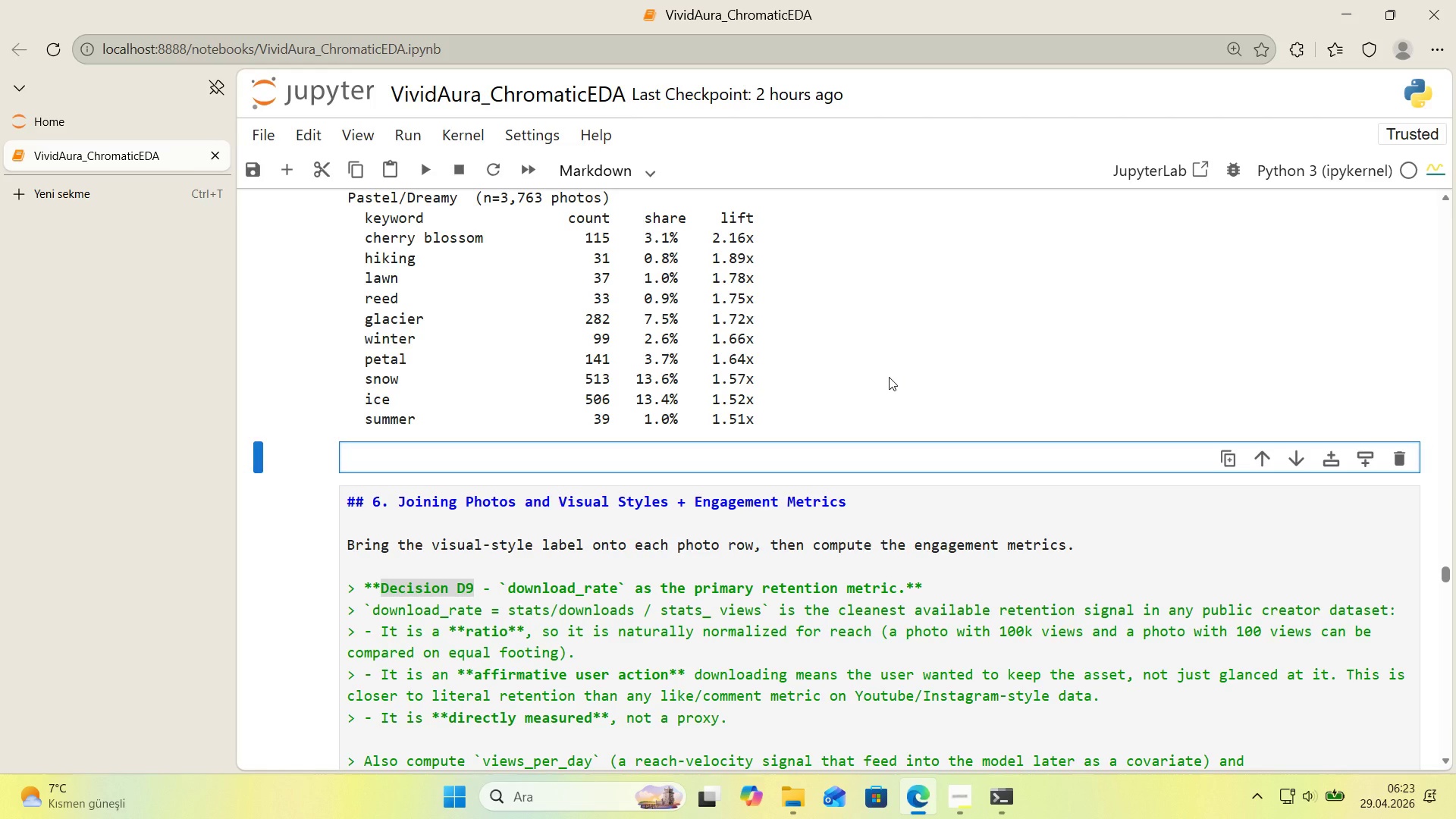 
wait(33.41)
 